 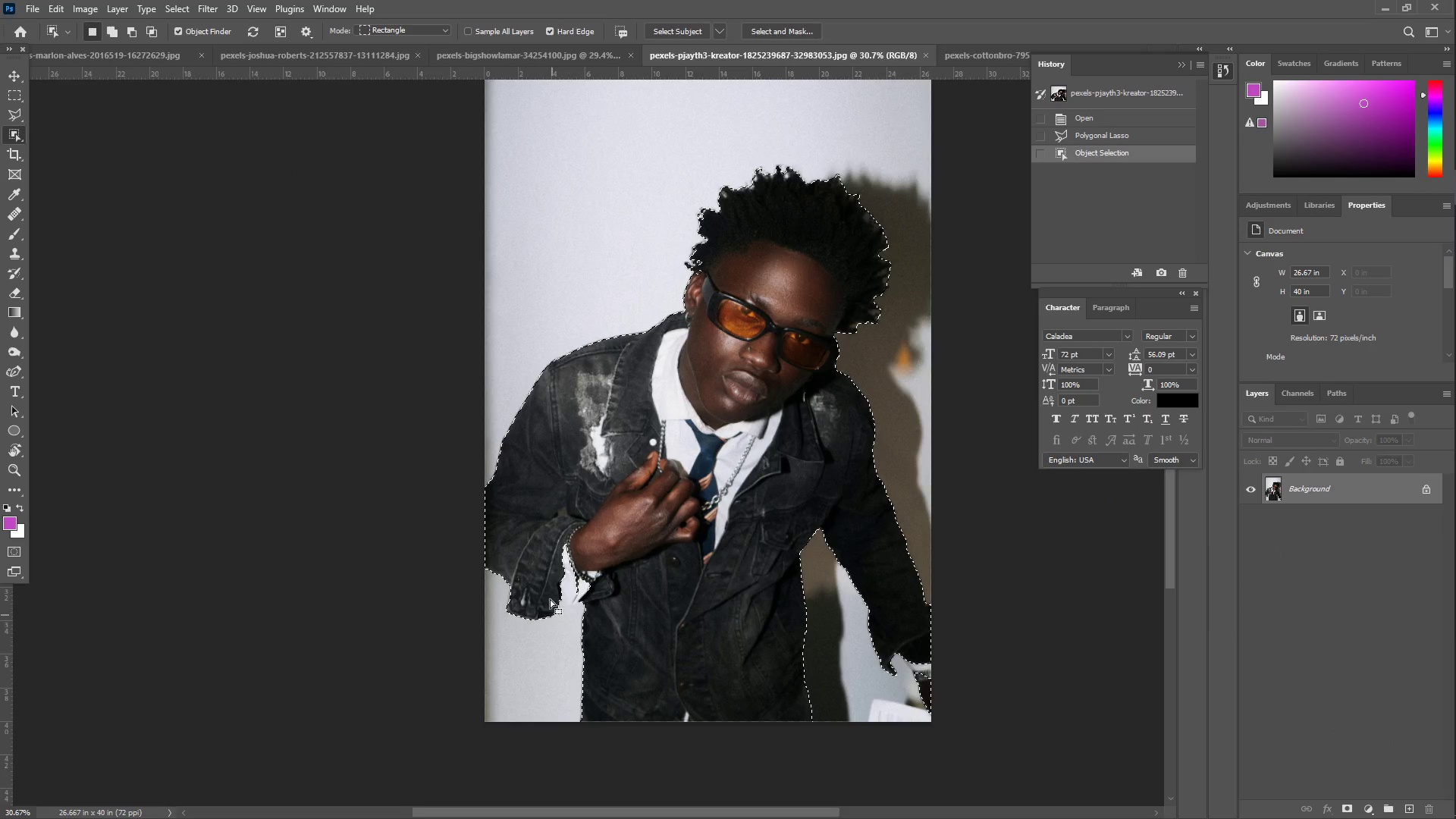 
left_click_drag(start_coordinate=[558, 594], to_coordinate=[670, 504])
 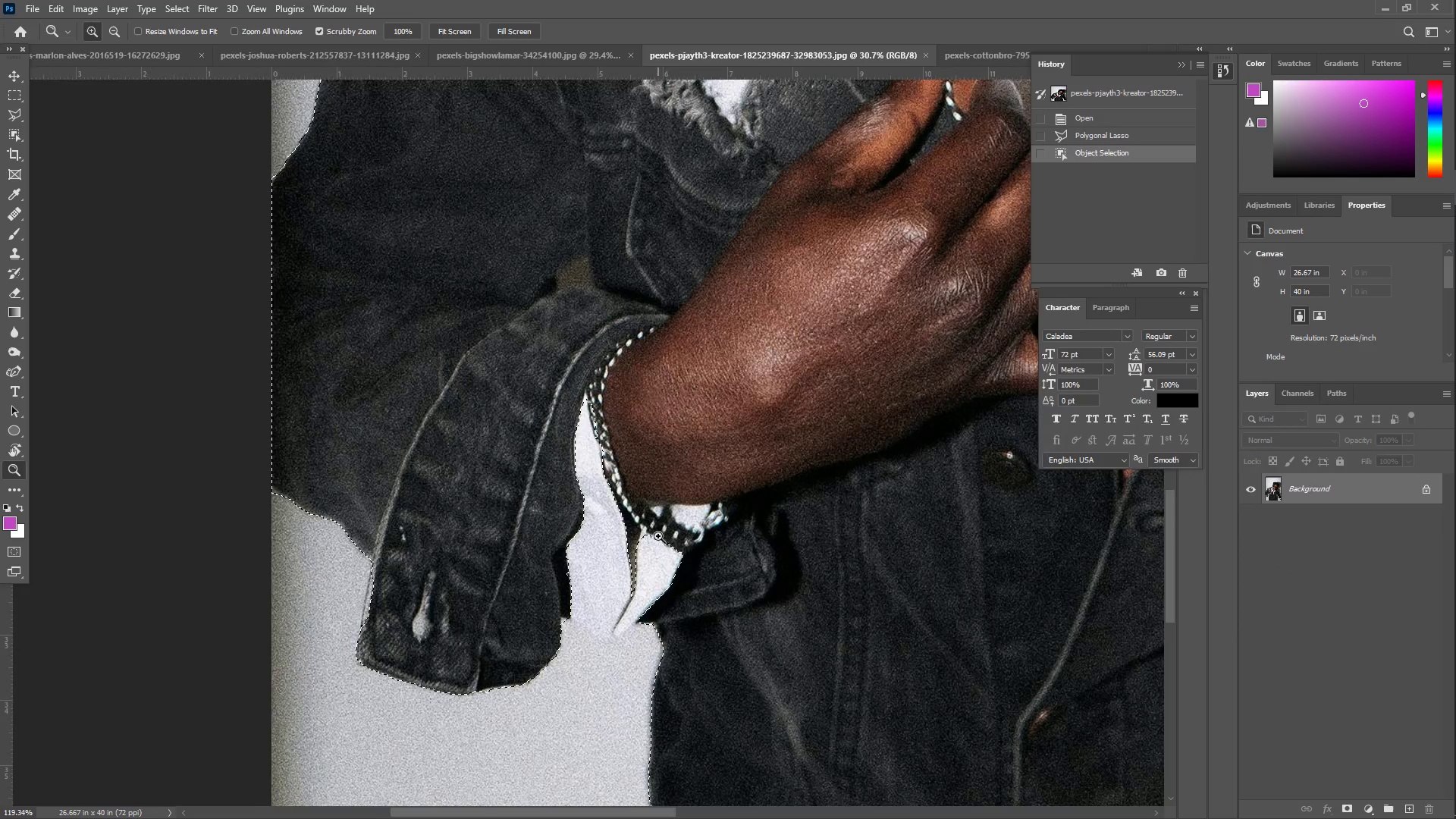 
hold_key(key=Space, duration=0.5)
 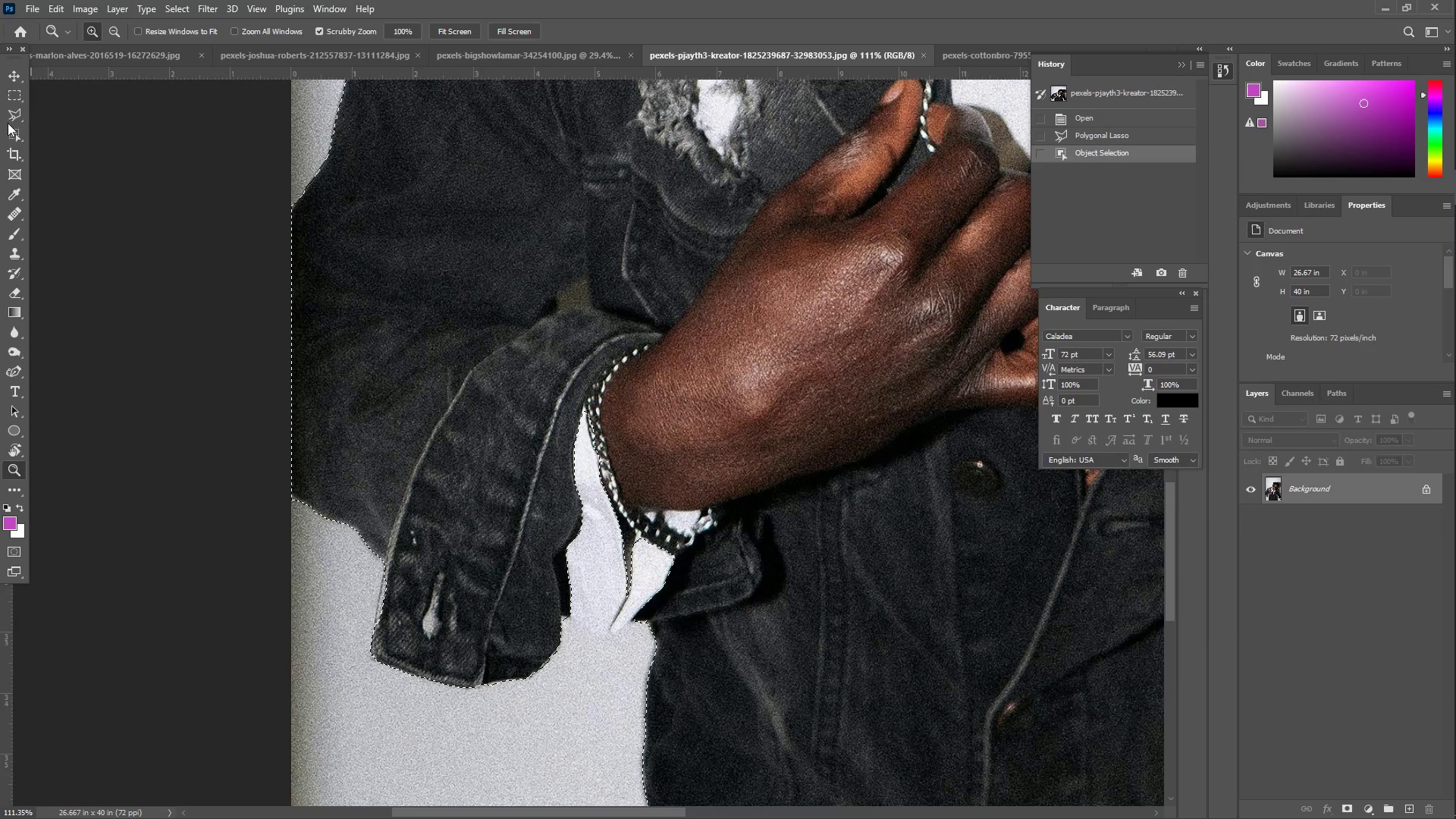 
left_click_drag(start_coordinate=[658, 552], to_coordinate=[654, 524])
 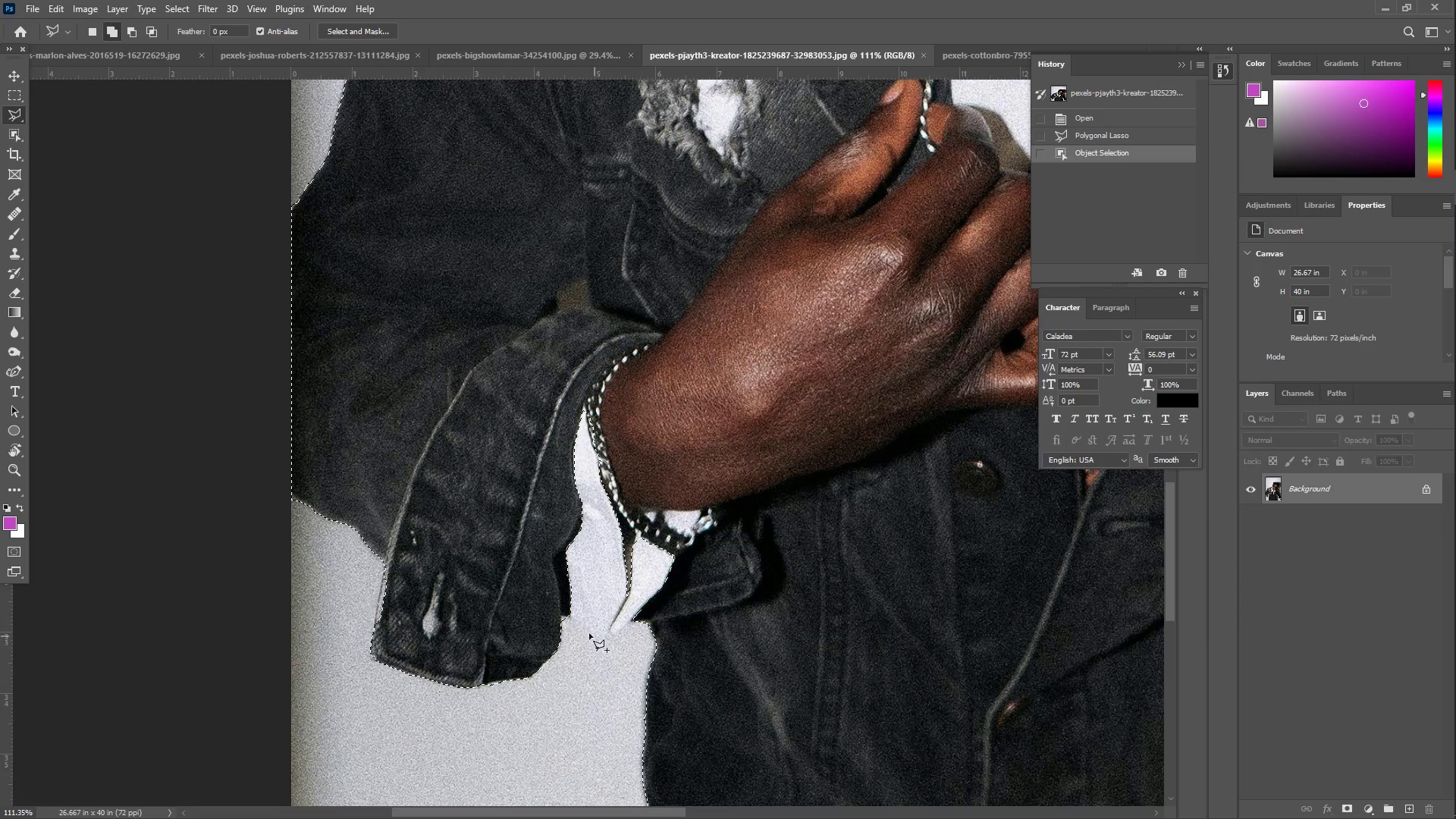 
left_click([564, 611])
 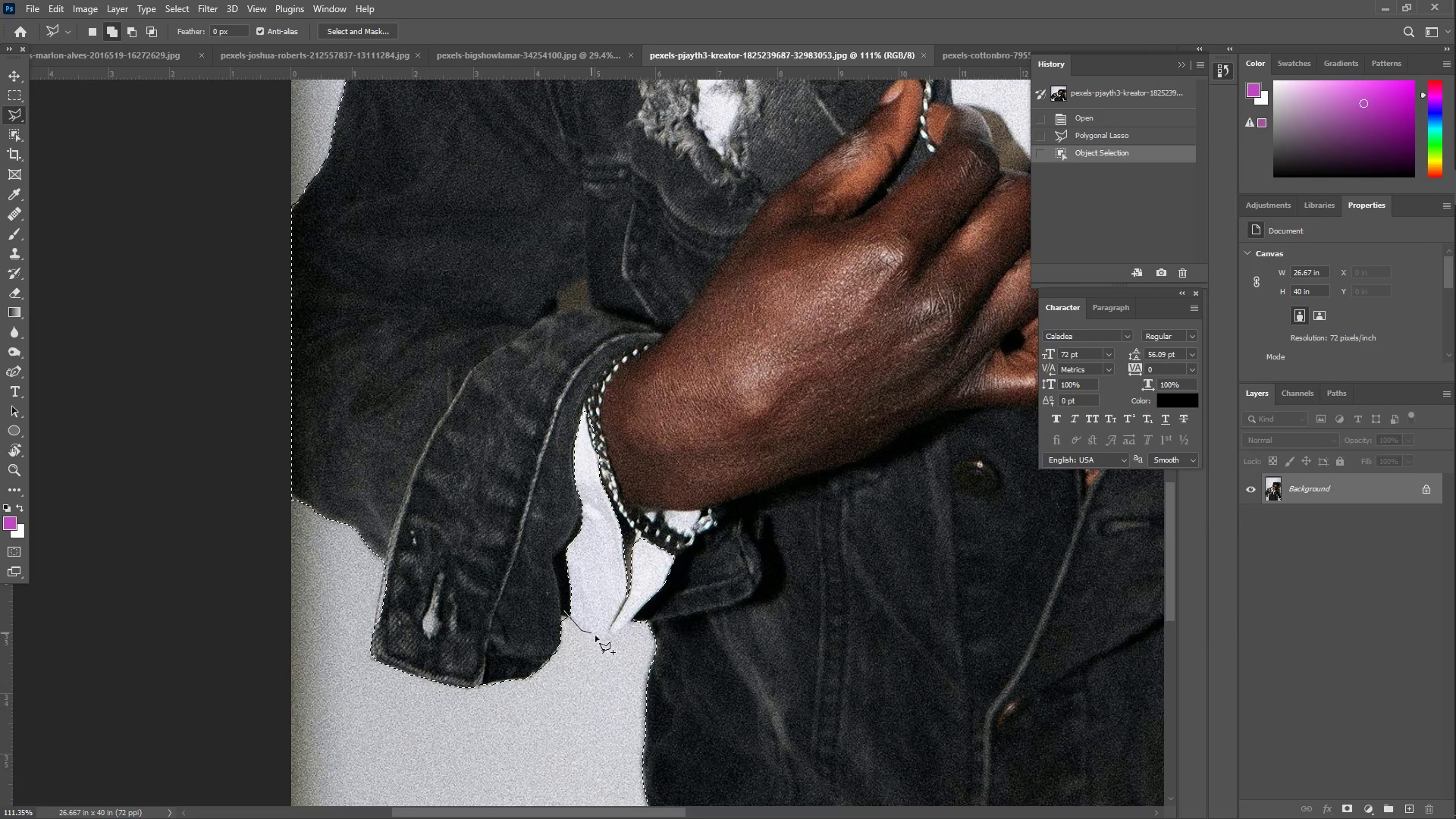 
double_click([601, 638])
 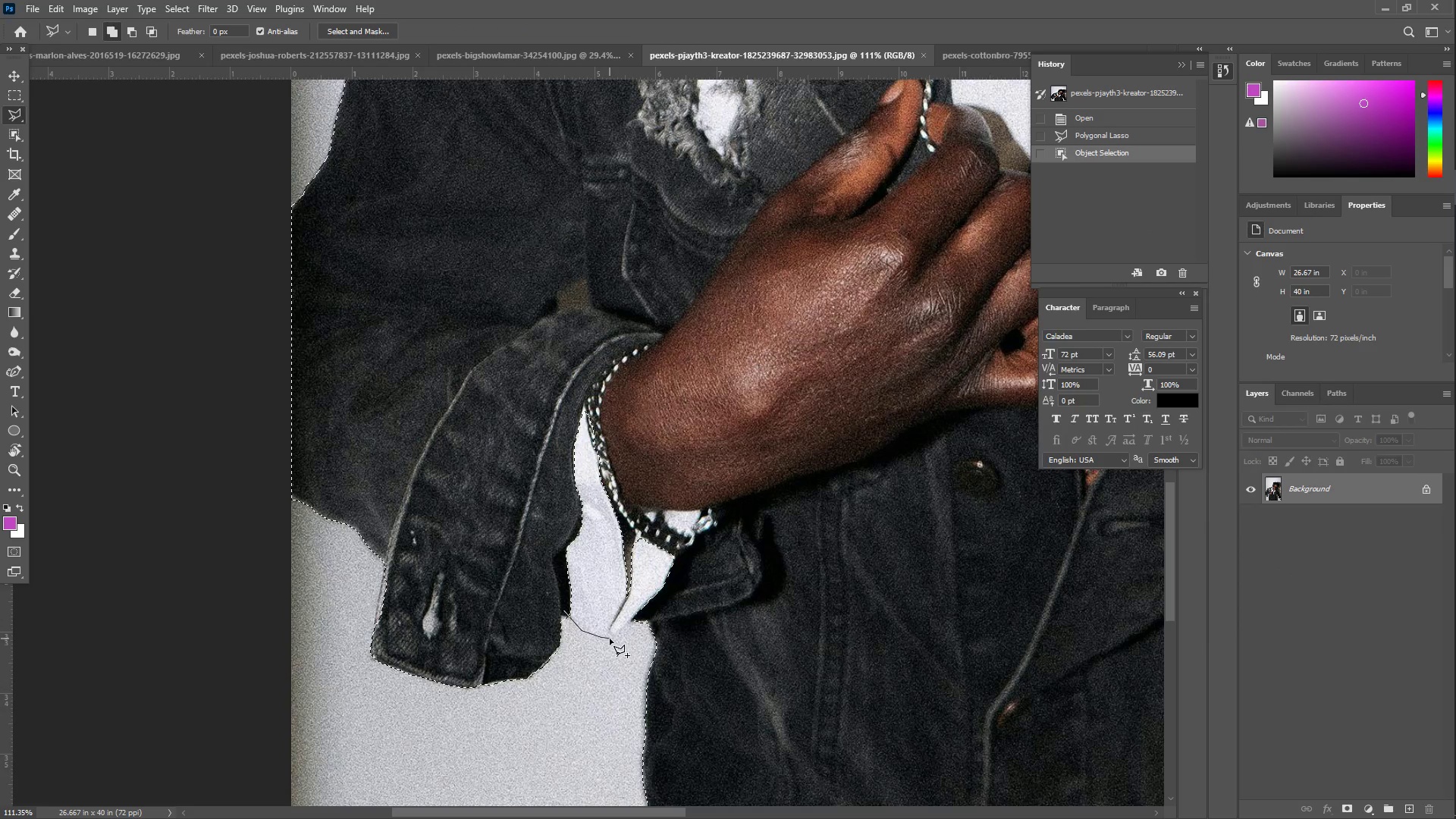 
triple_click([610, 639])
 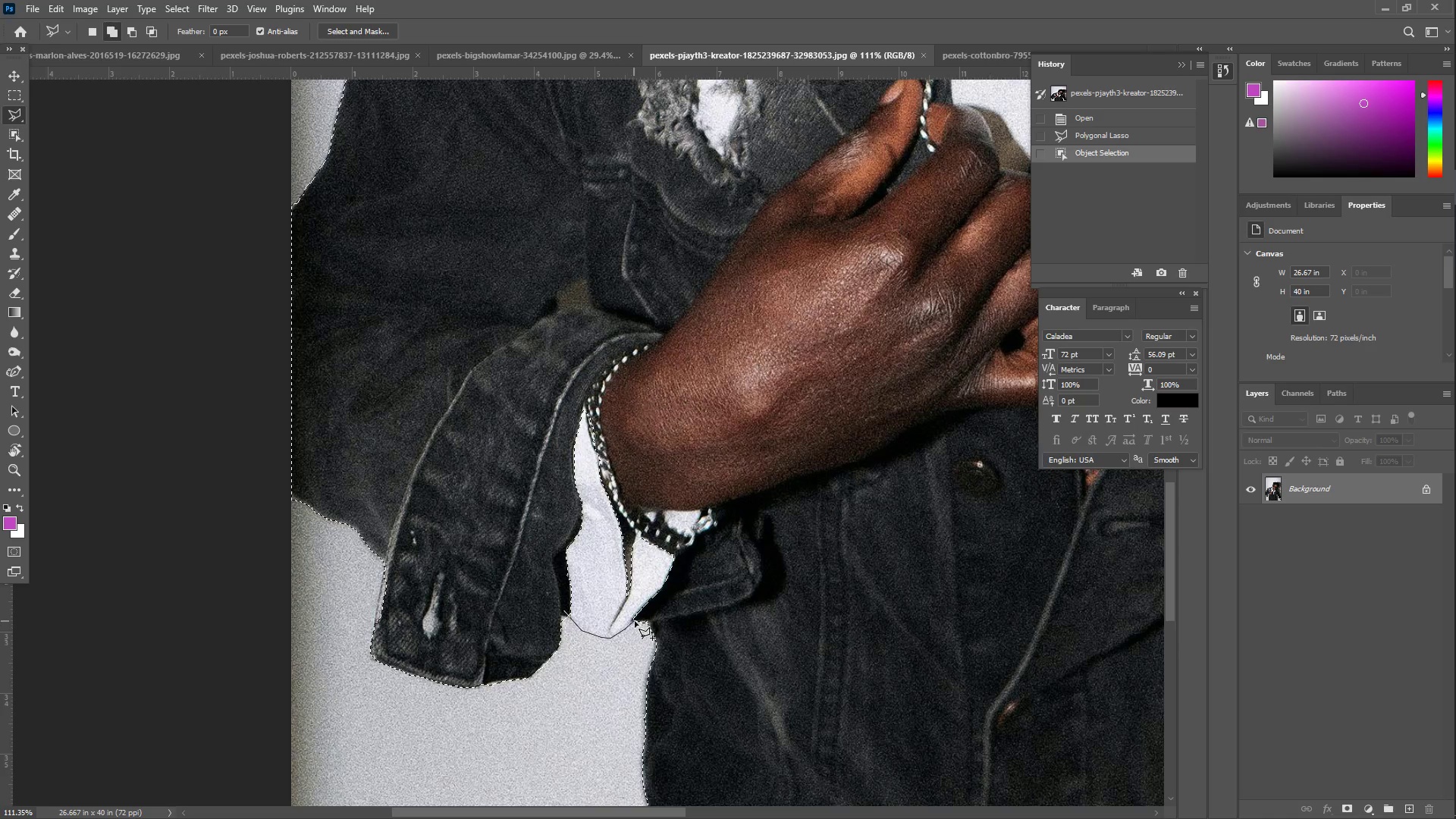 
double_click([639, 618])
 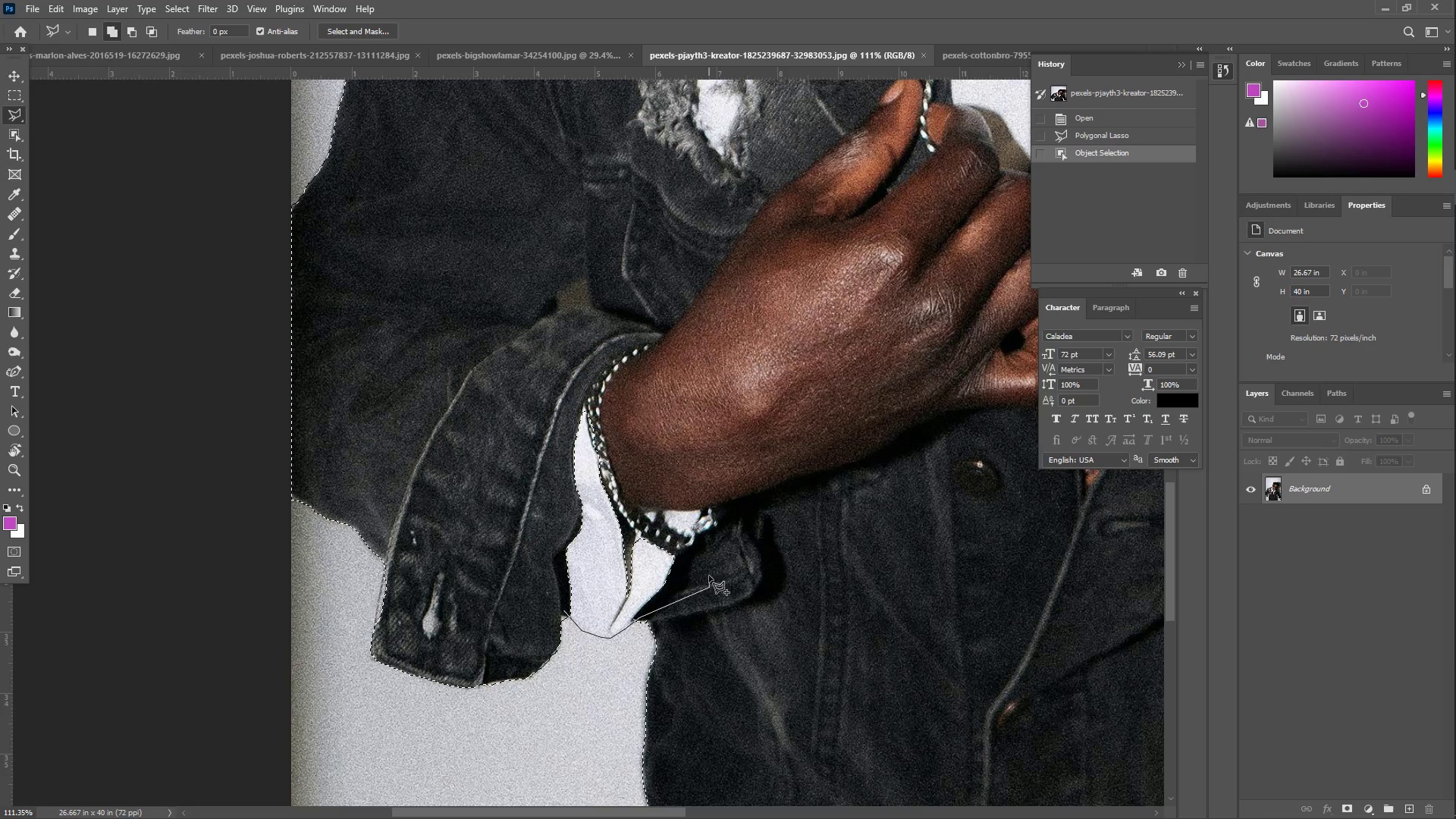 
triple_click([708, 485])
 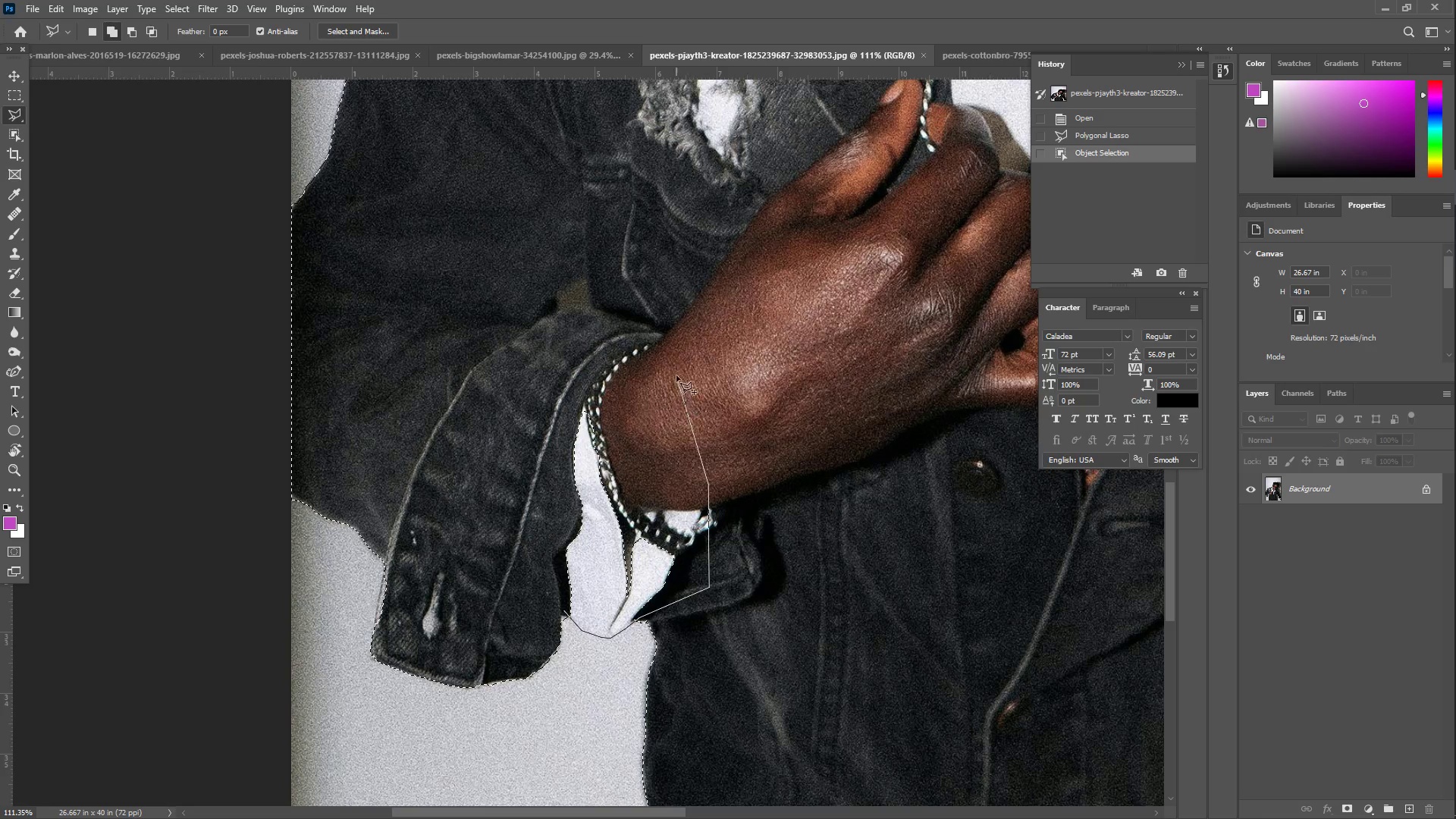 
left_click_drag(start_coordinate=[717, 356], to_coordinate=[717, 348])
 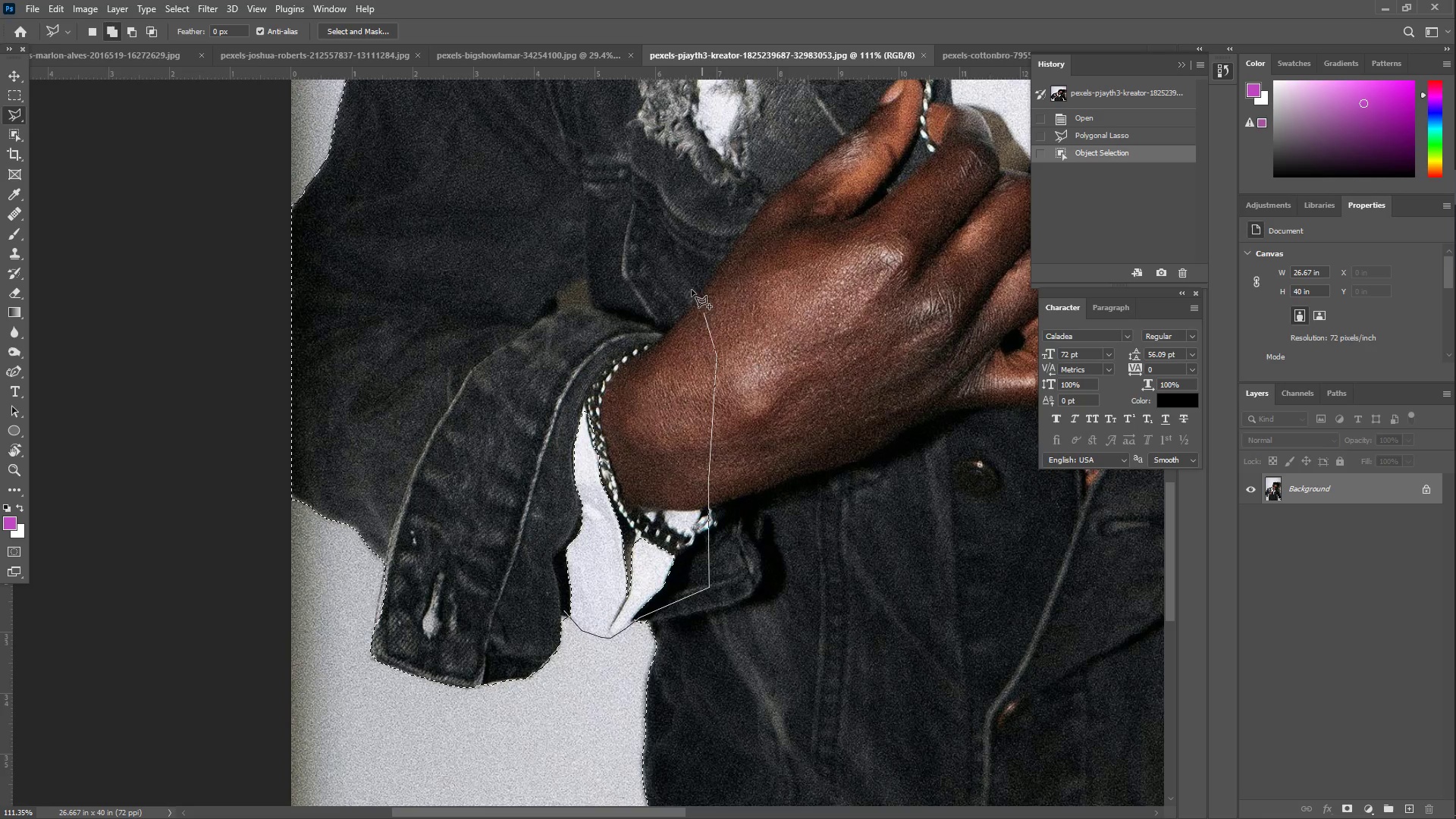 
left_click_drag(start_coordinate=[672, 275], to_coordinate=[662, 276])
 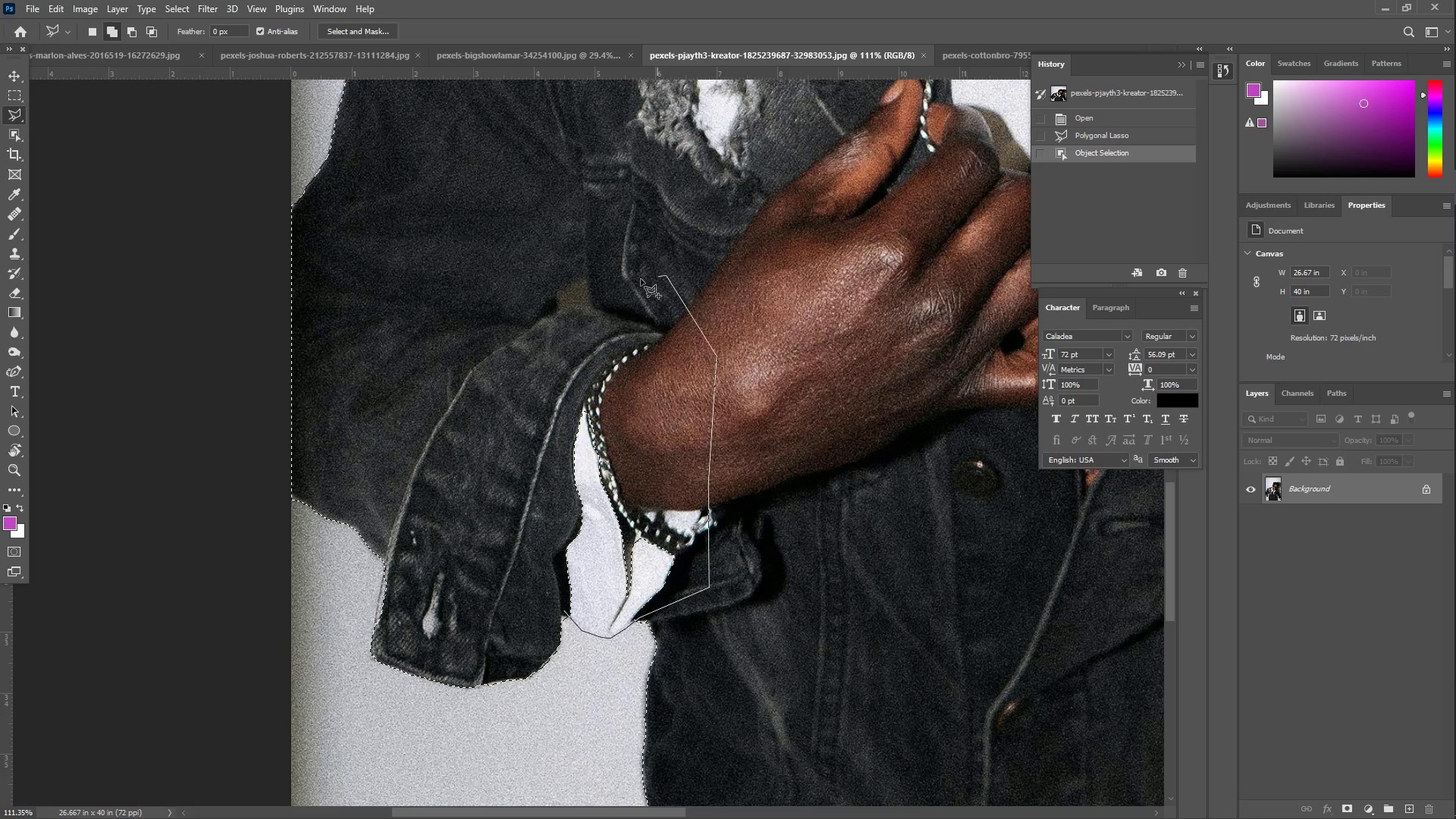 
left_click_drag(start_coordinate=[553, 292], to_coordinate=[539, 314])
 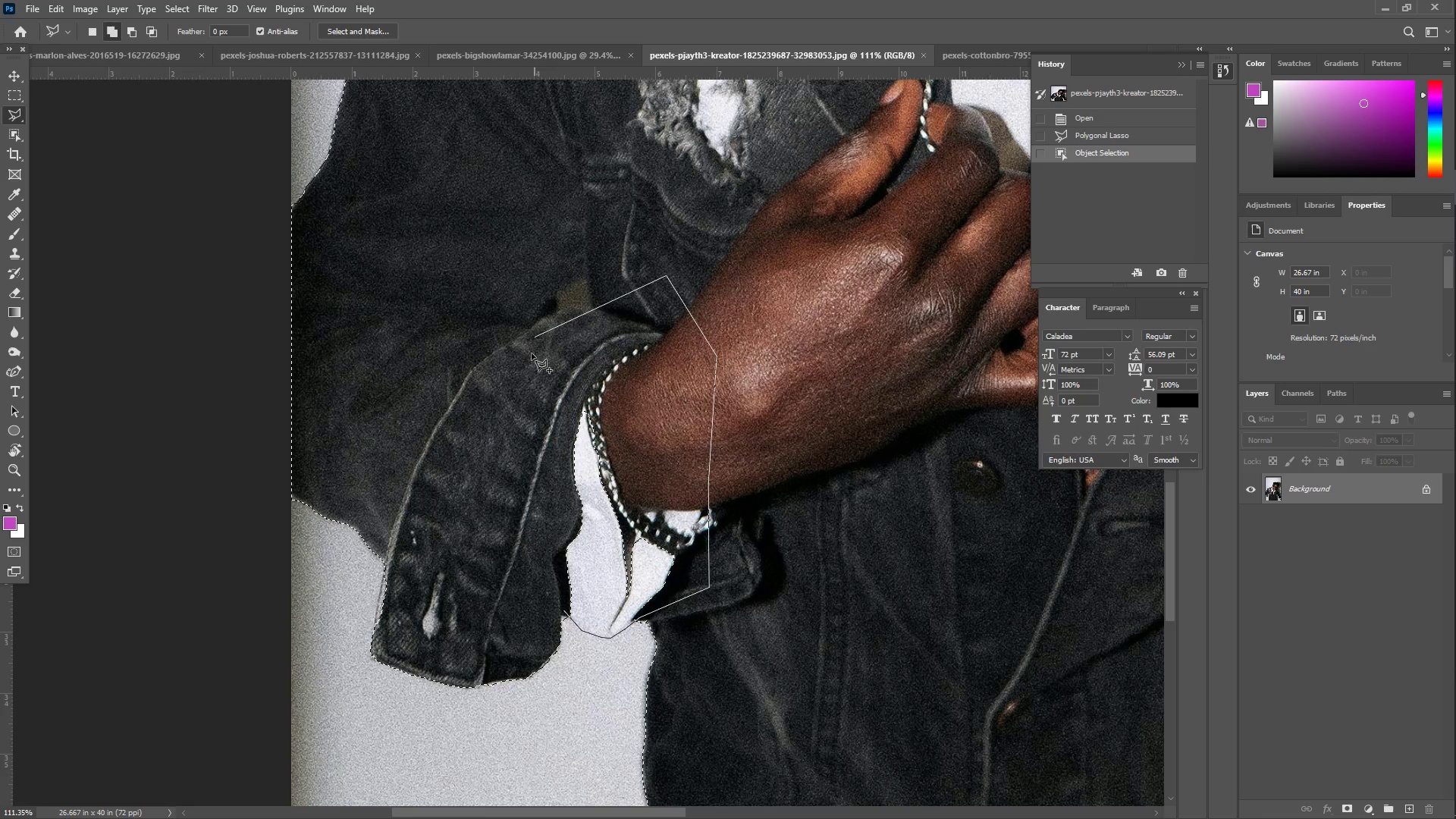 
left_click_drag(start_coordinate=[522, 391], to_coordinate=[505, 427])
 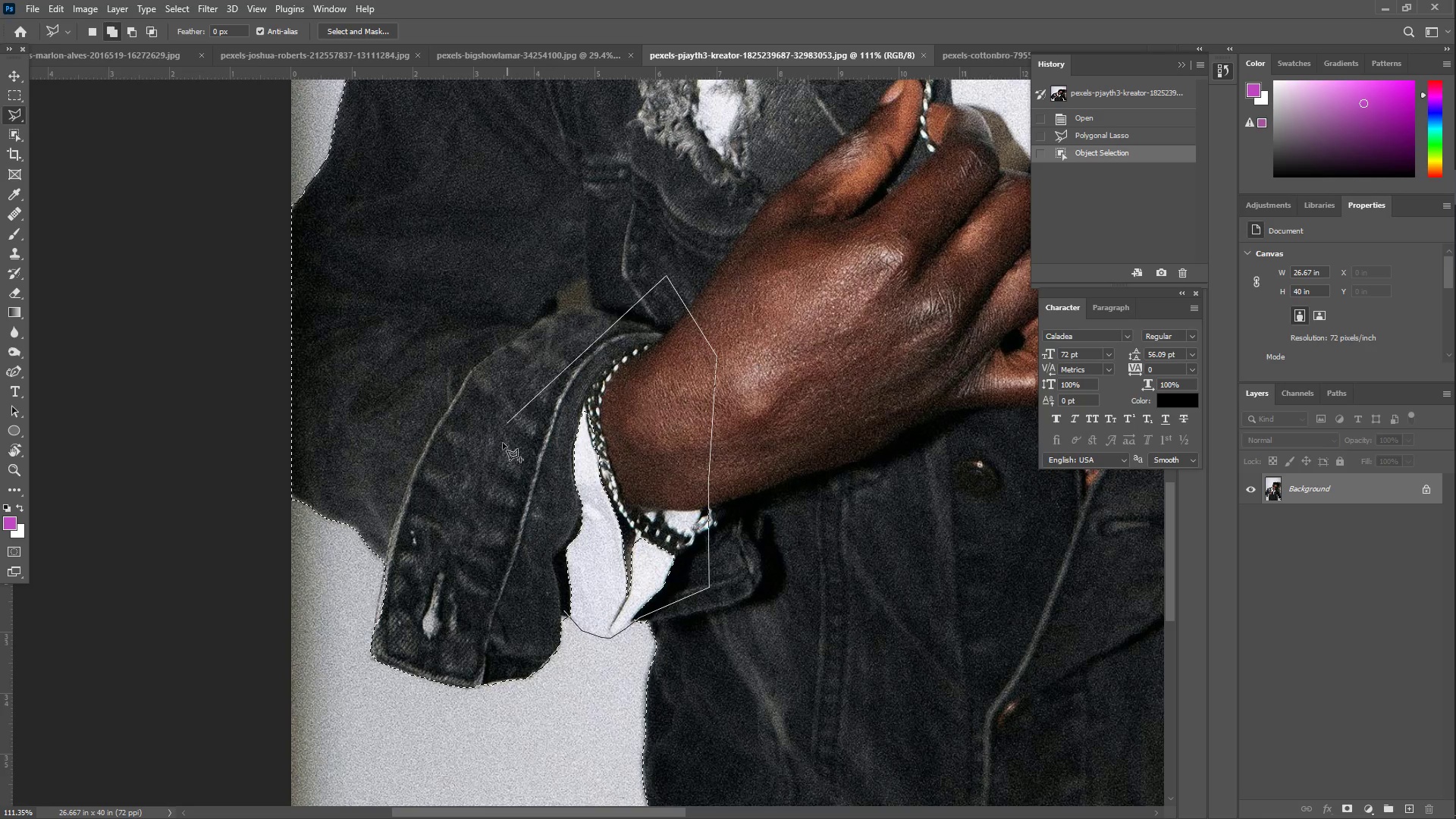 
left_click_drag(start_coordinate=[495, 499], to_coordinate=[494, 523])
 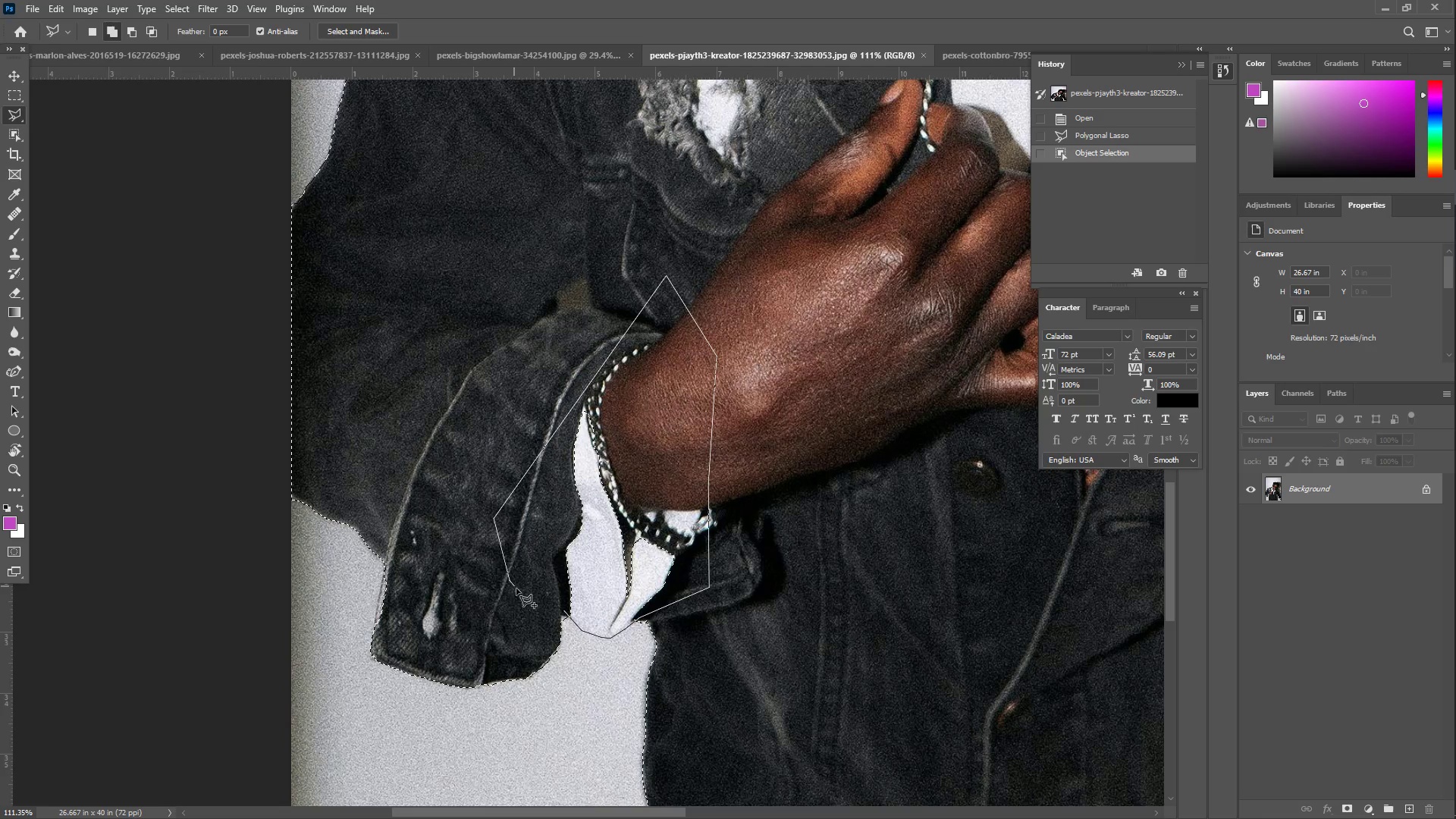 
triple_click([522, 590])
 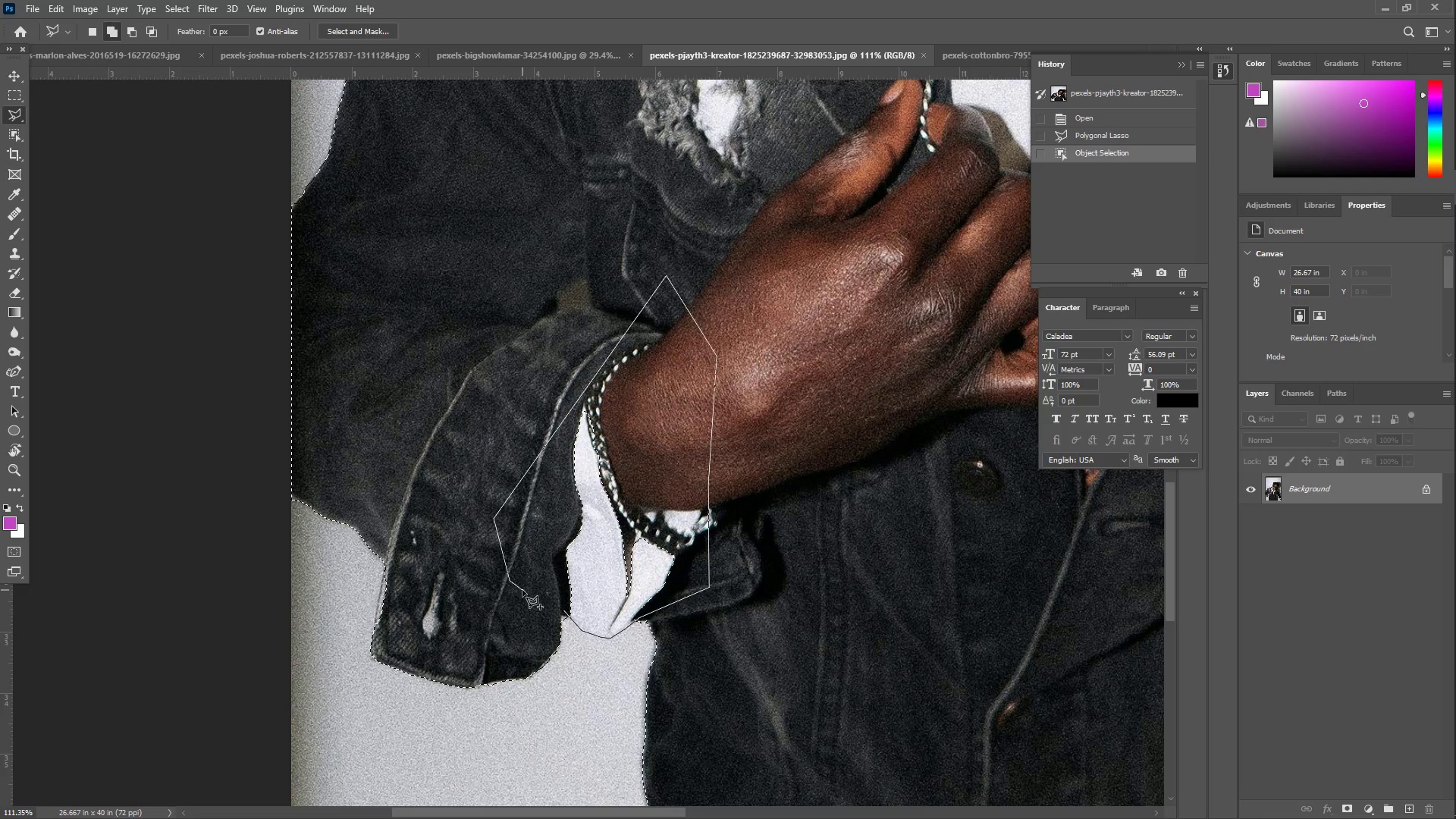 
triple_click([522, 590])
 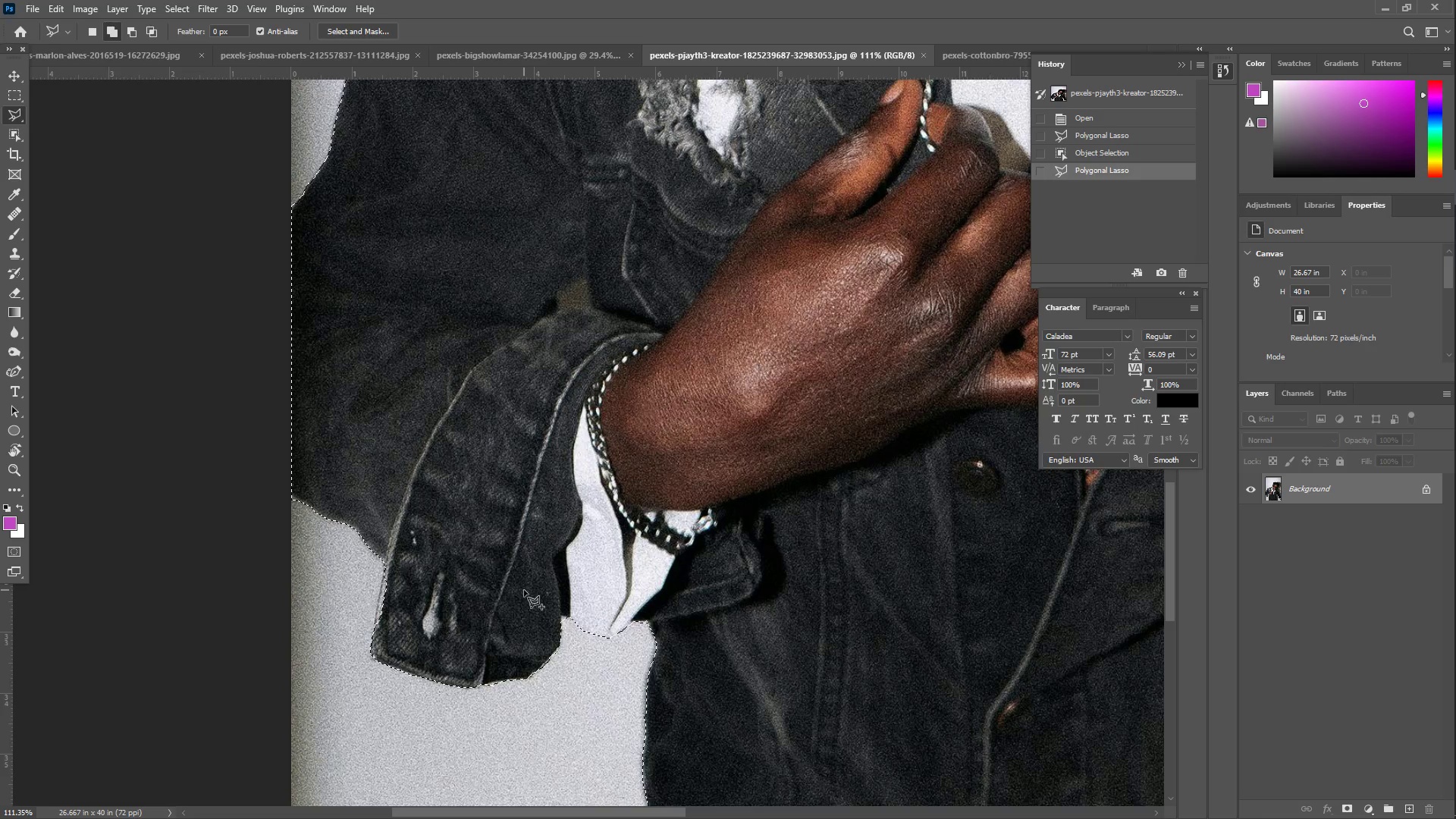 
key(Z)
 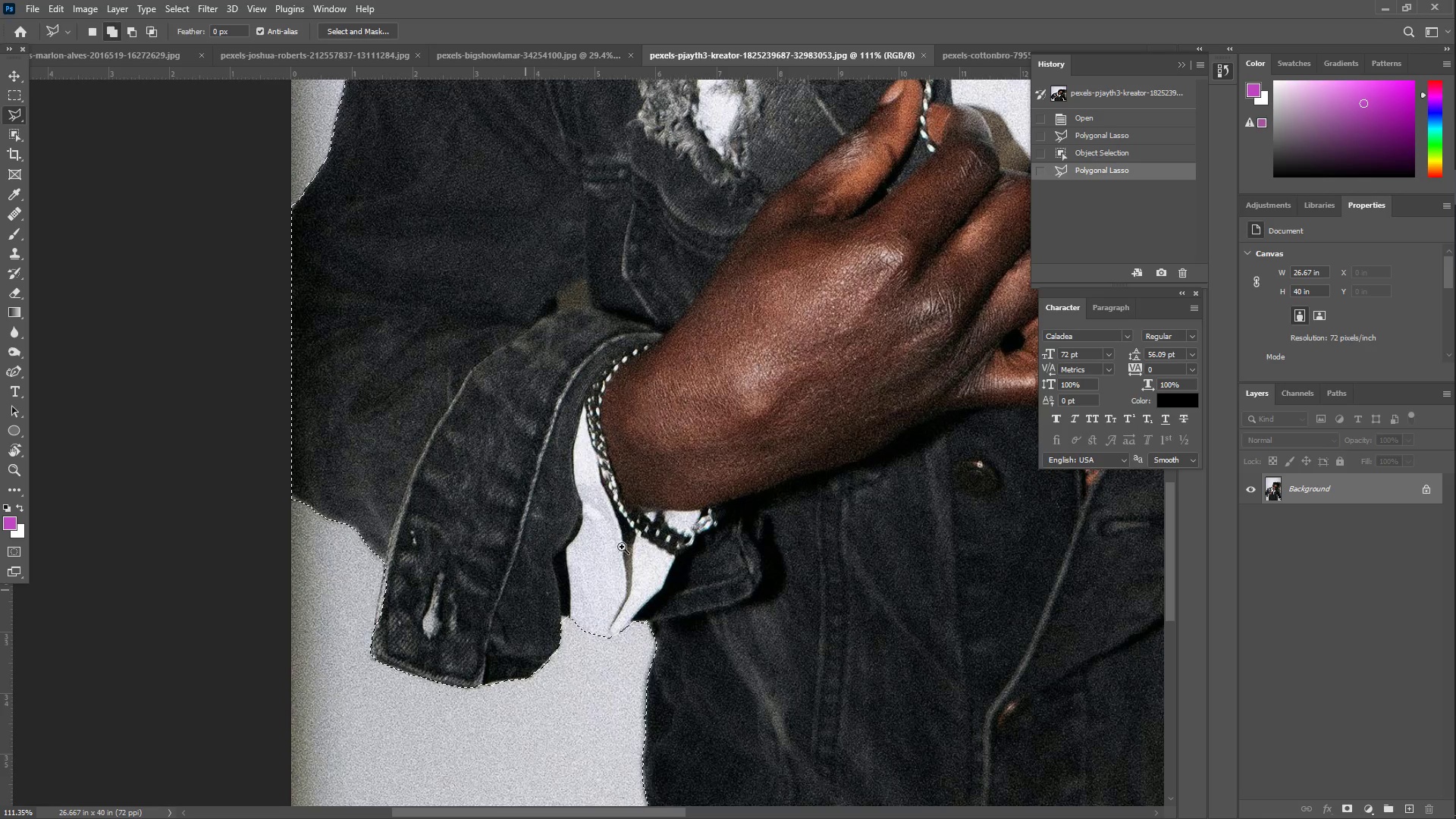 
left_click_drag(start_coordinate=[652, 539], to_coordinate=[550, 532])
 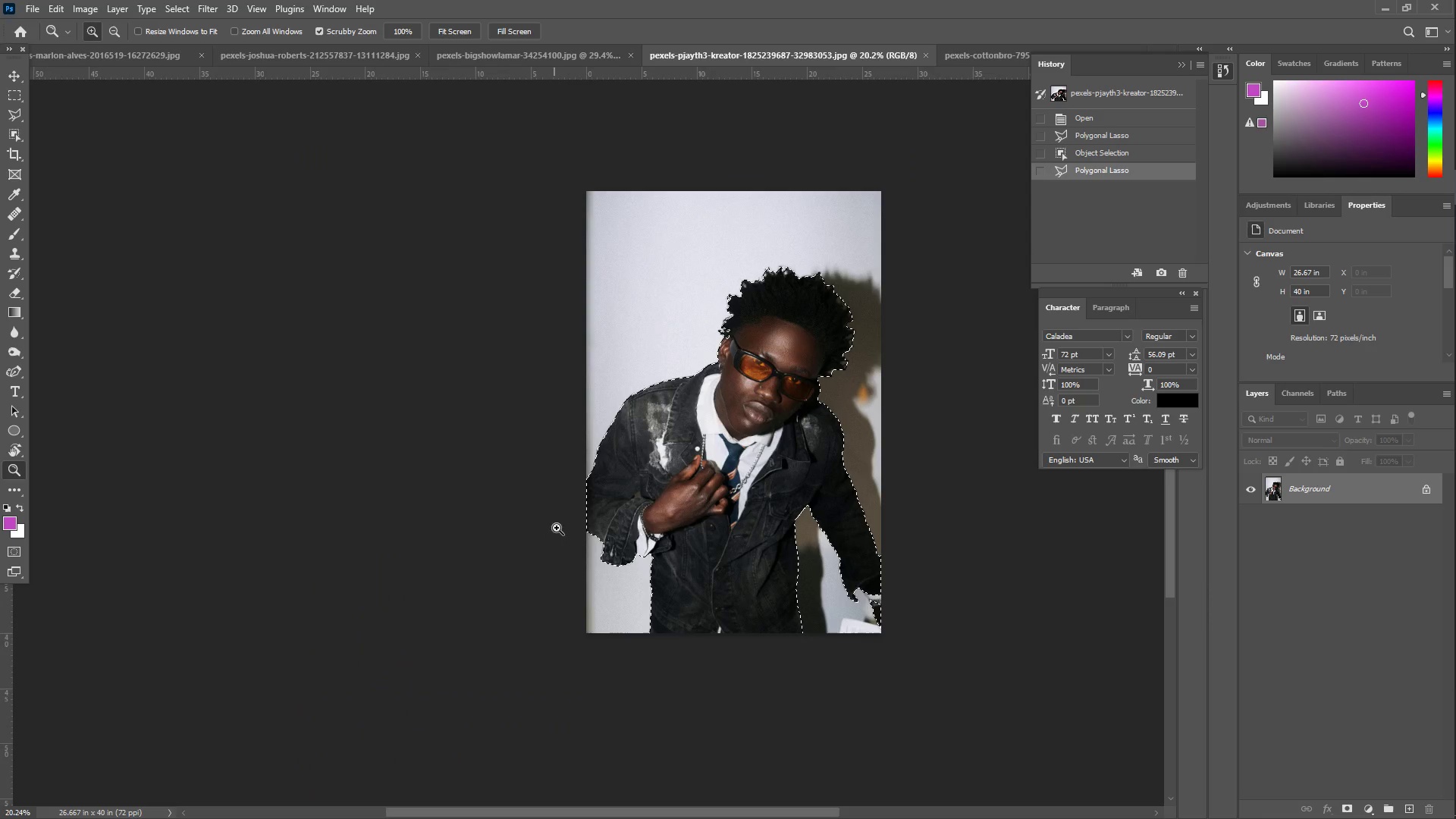 
hold_key(key=Space, duration=0.38)
 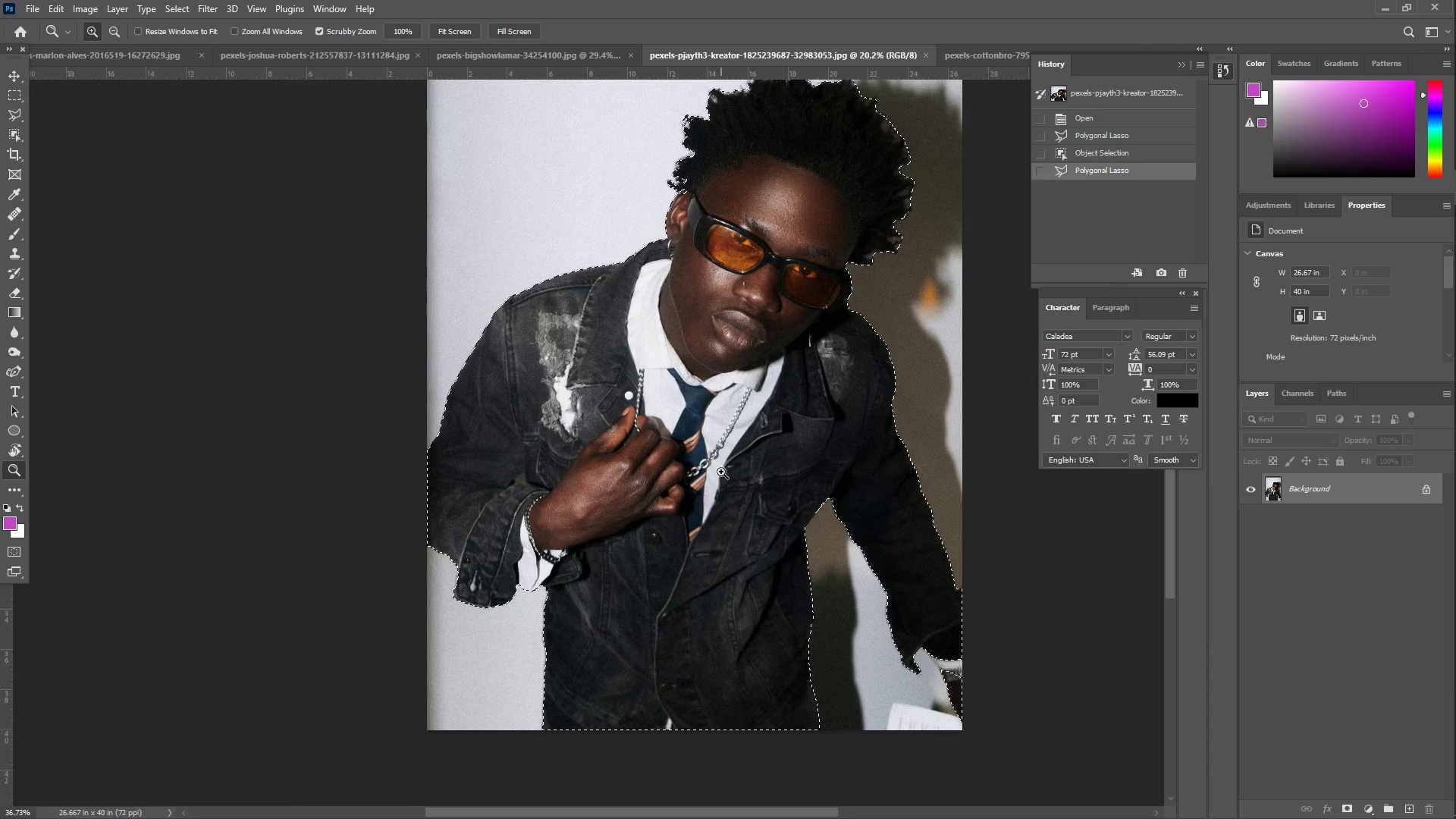 
left_click_drag(start_coordinate=[641, 521], to_coordinate=[607, 506])
 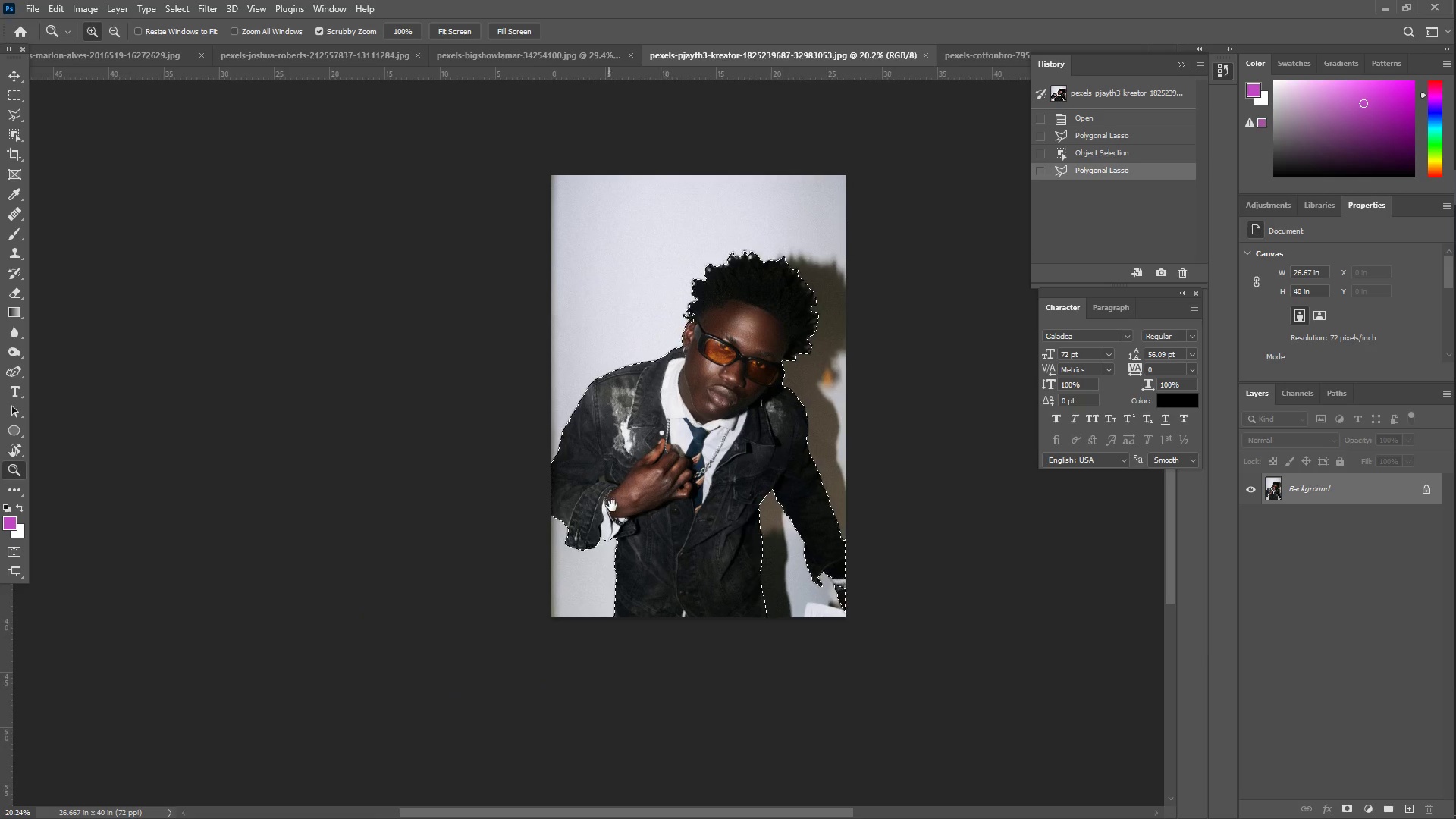 
type(zz)
 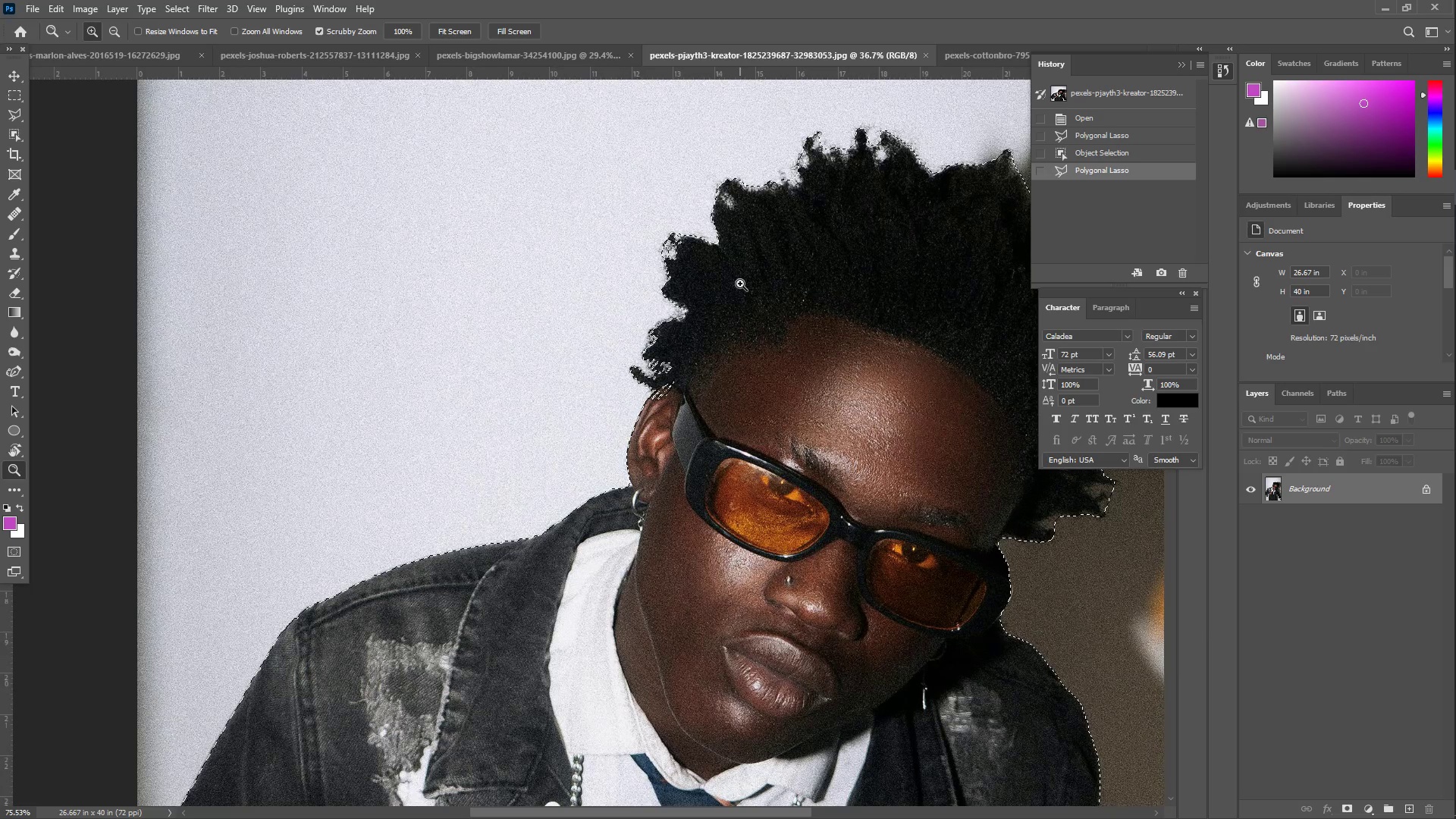 
left_click_drag(start_coordinate=[679, 466], to_coordinate=[721, 472])
 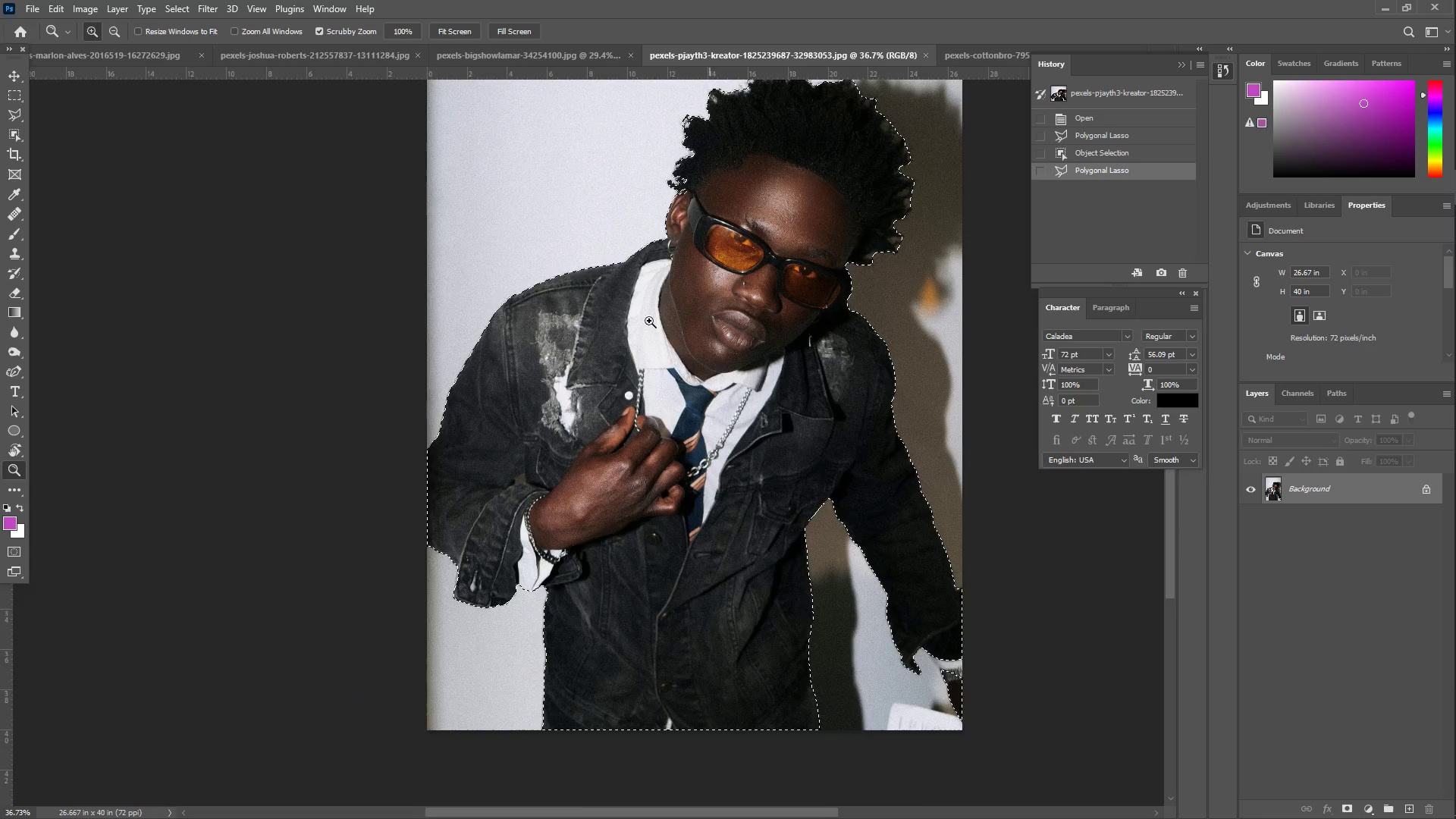 
hold_key(key=Space, duration=0.53)
 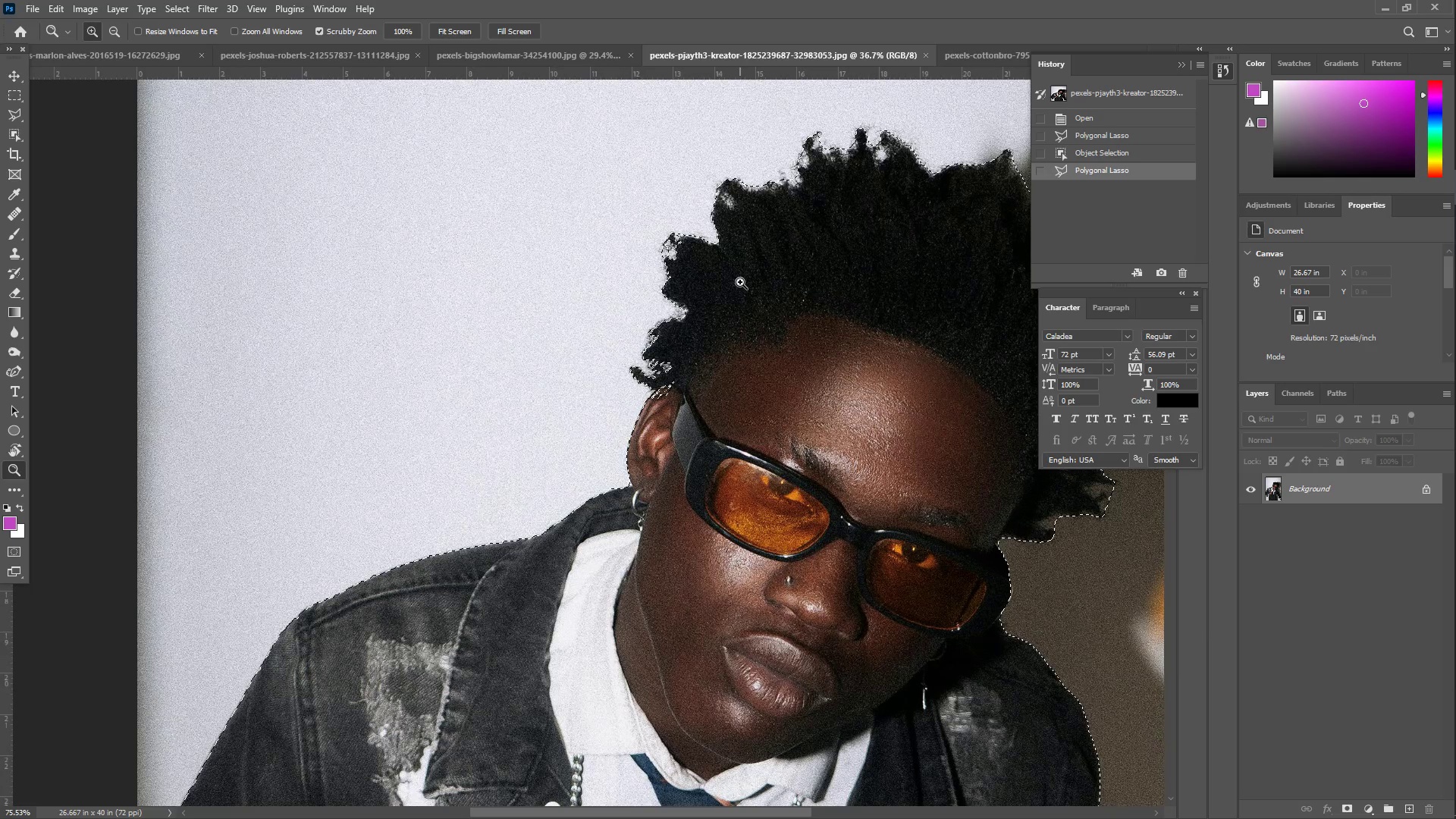 
left_click_drag(start_coordinate=[666, 302], to_coordinate=[661, 460])
 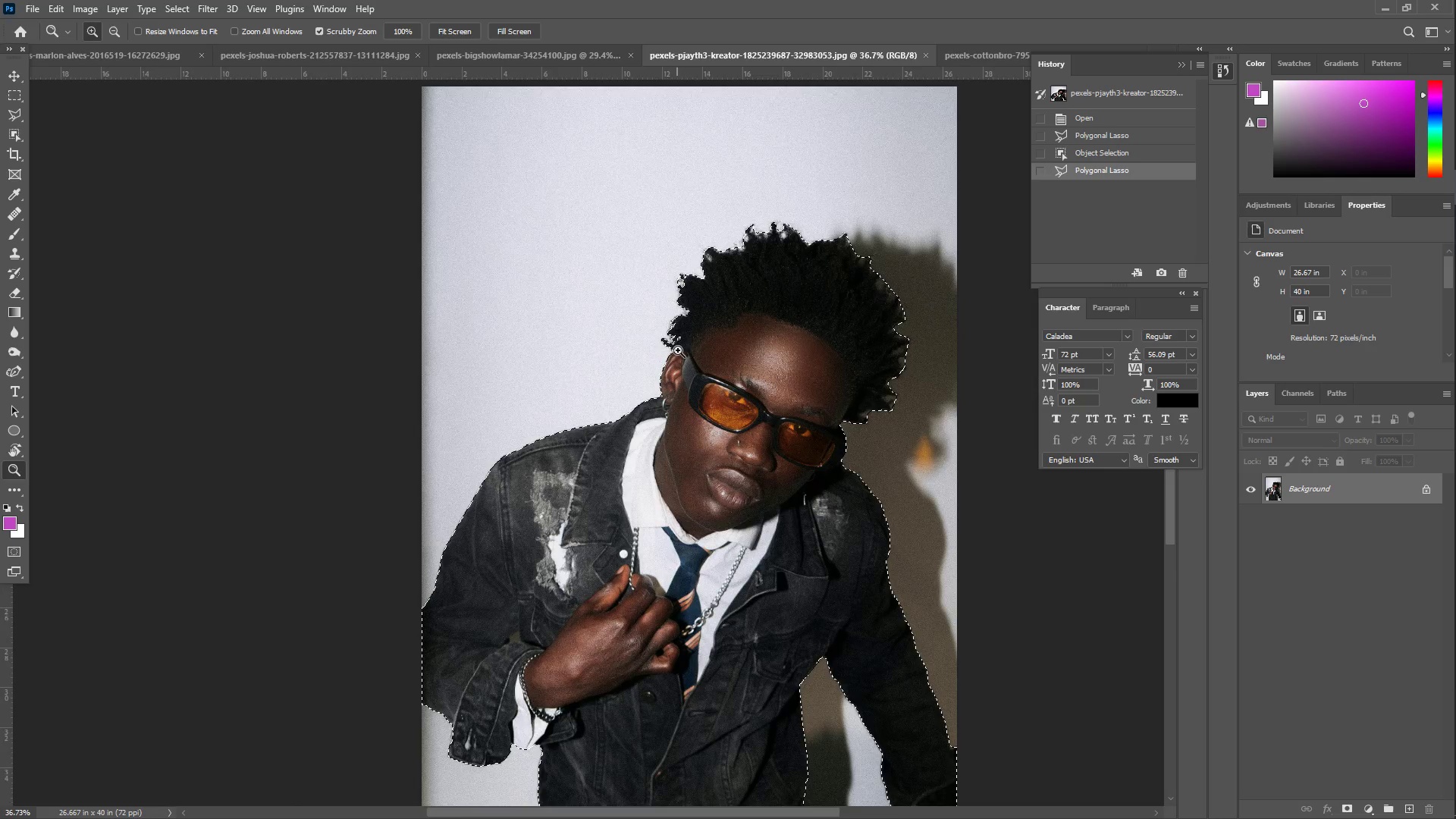 
left_click_drag(start_coordinate=[692, 311], to_coordinate=[740, 282])
 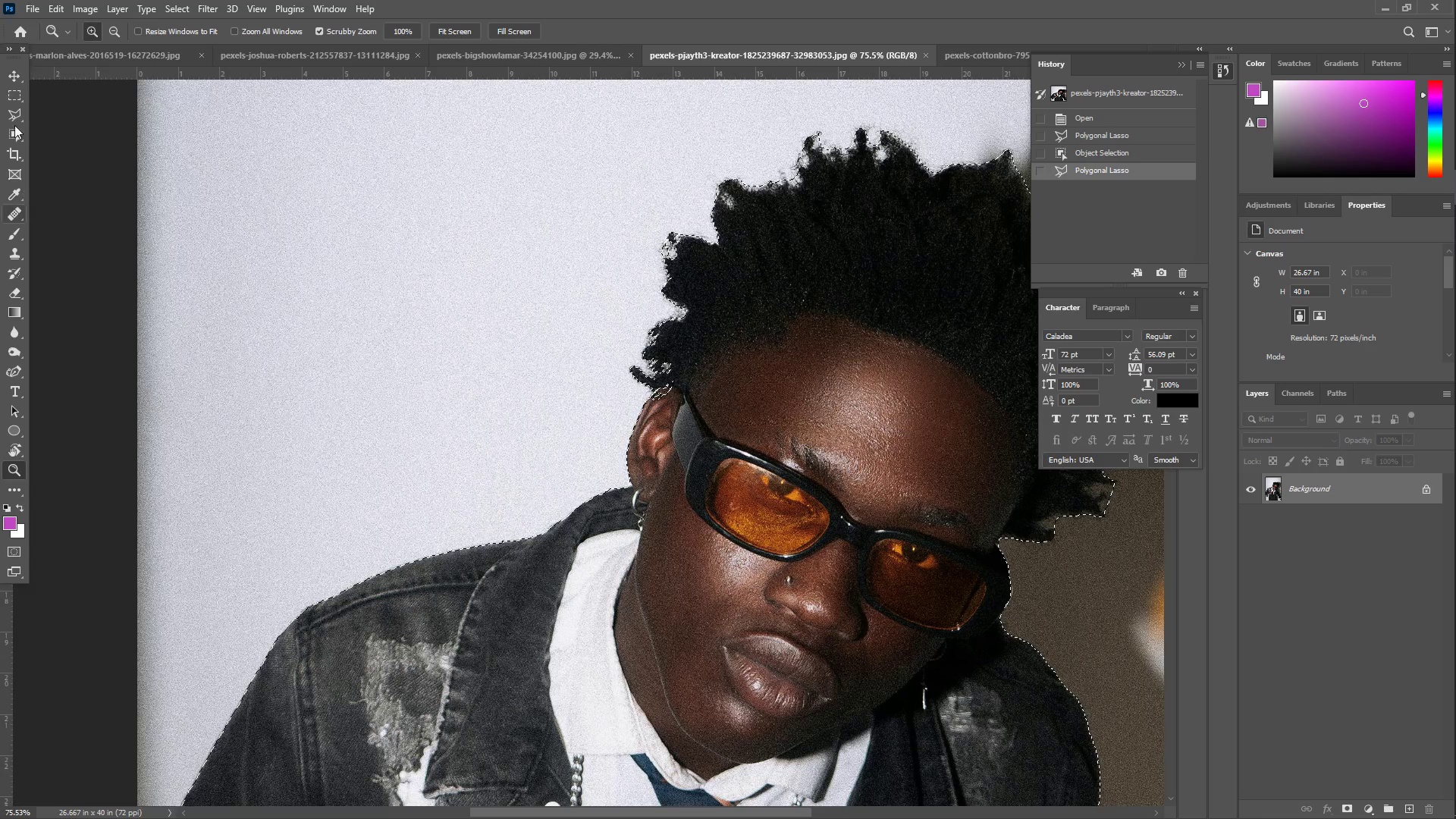 
double_click([19, 140])
 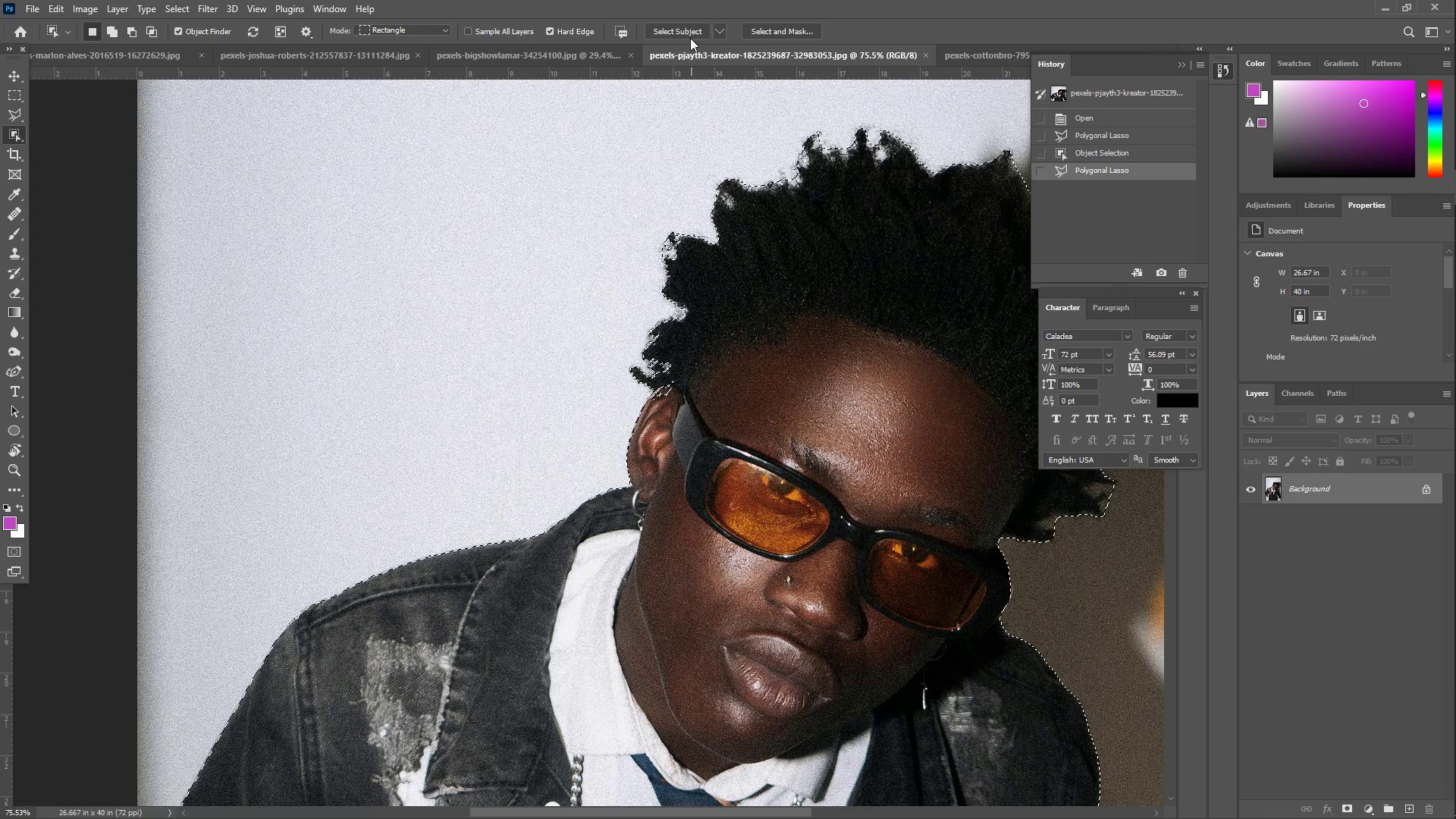 
left_click([776, 22])
 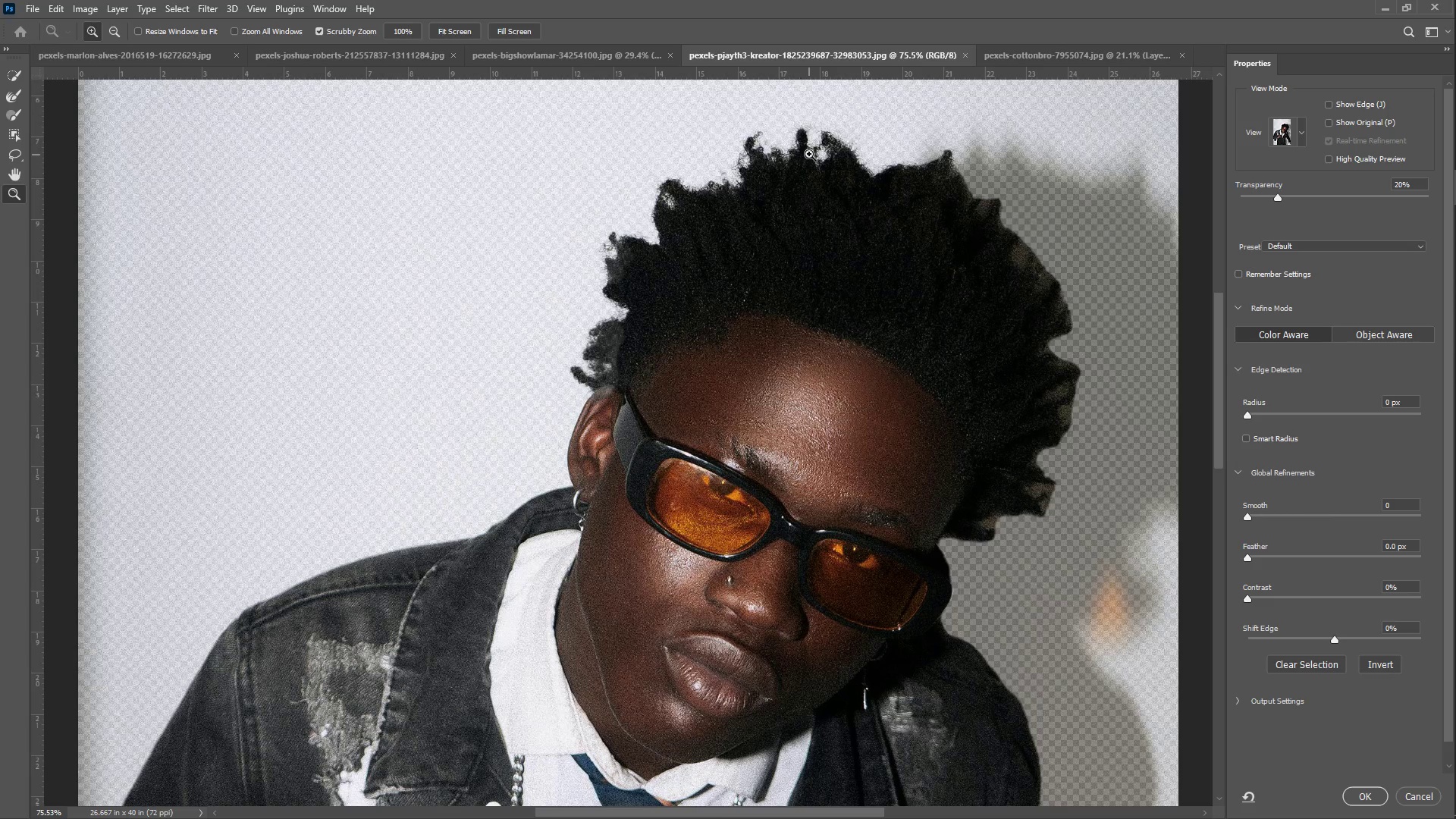 
hold_key(key=Space, duration=0.64)
 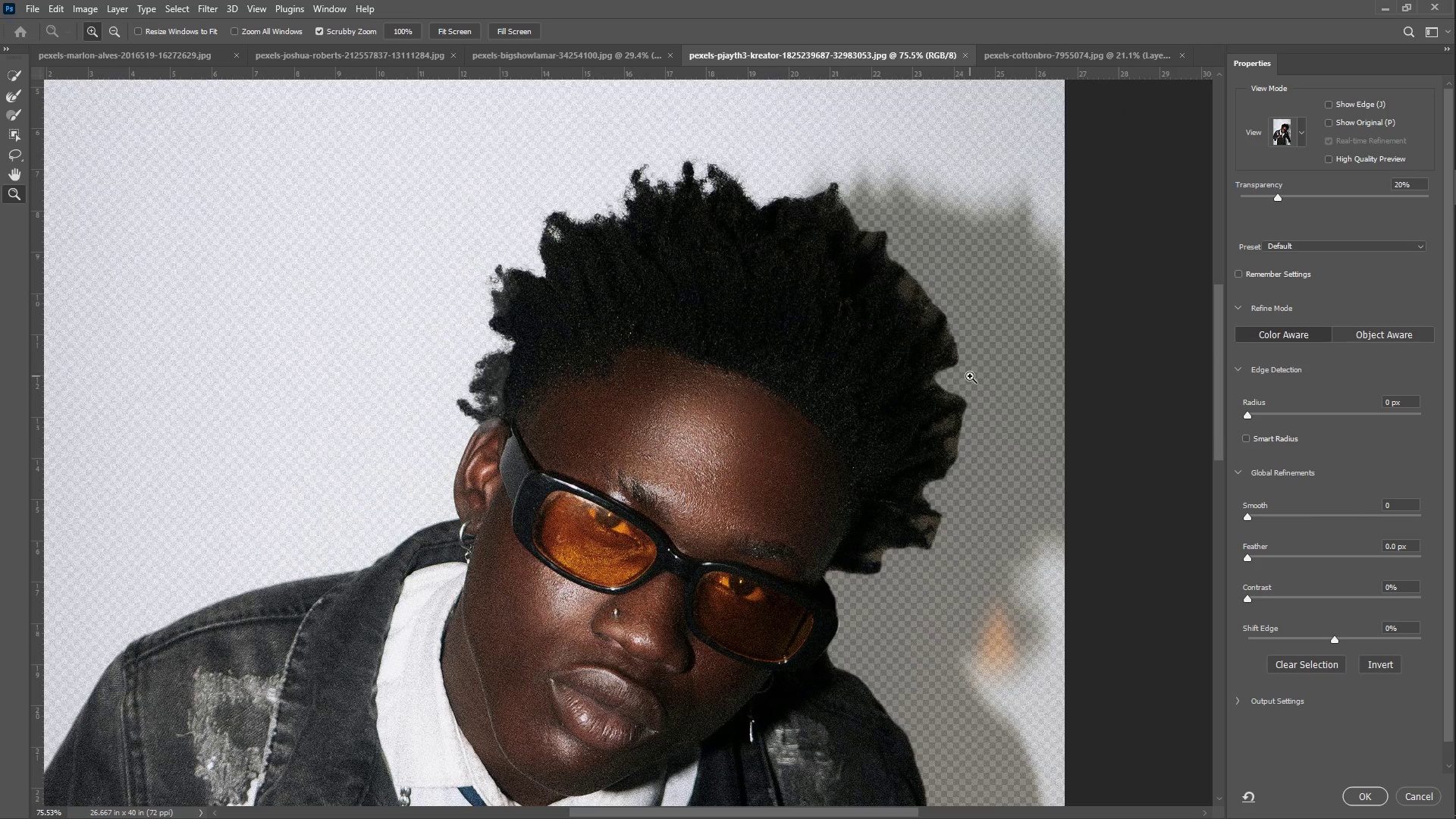 
left_click_drag(start_coordinate=[880, 178], to_coordinate=[767, 211])
 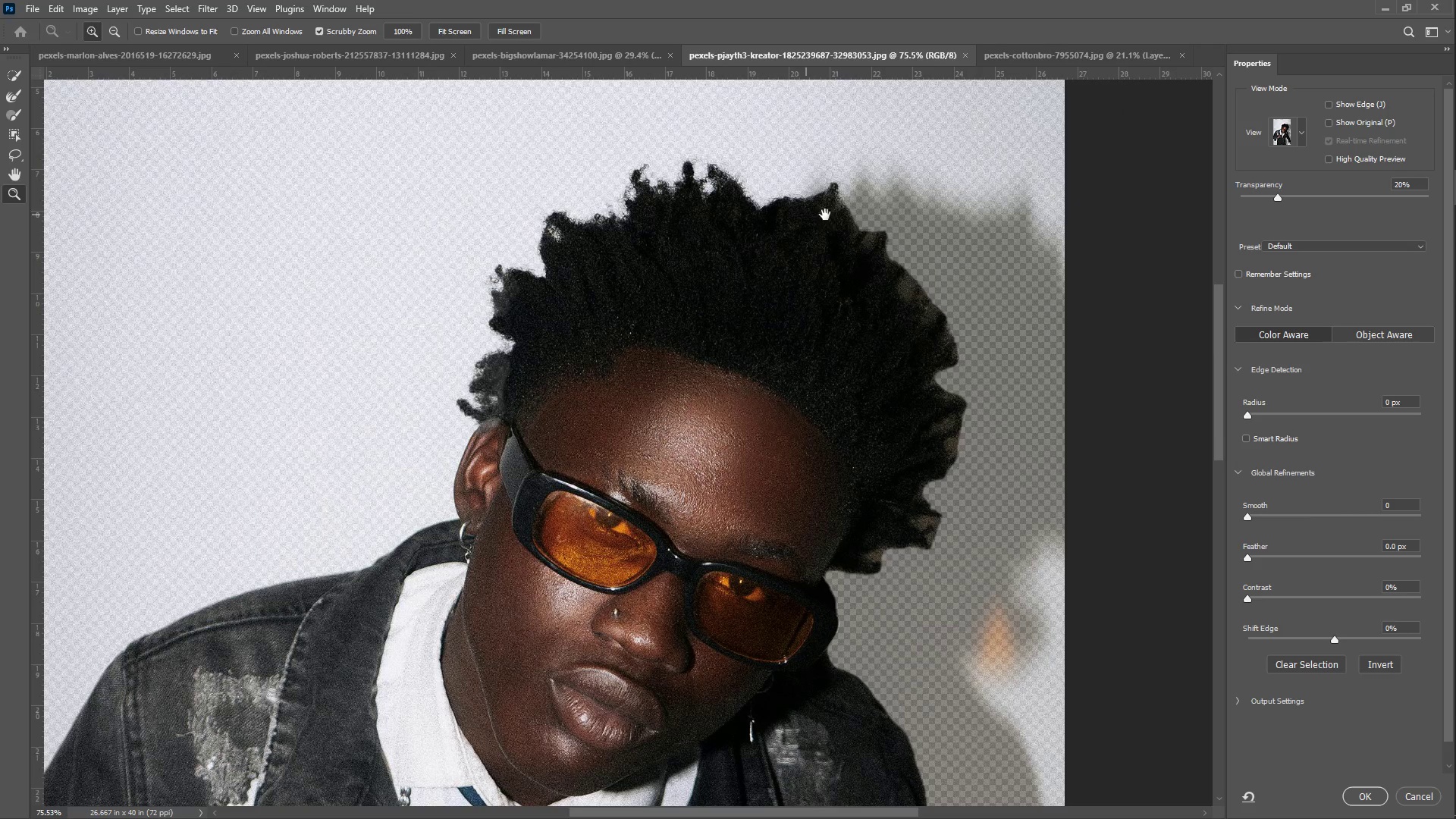 
left_click([17, 71])
 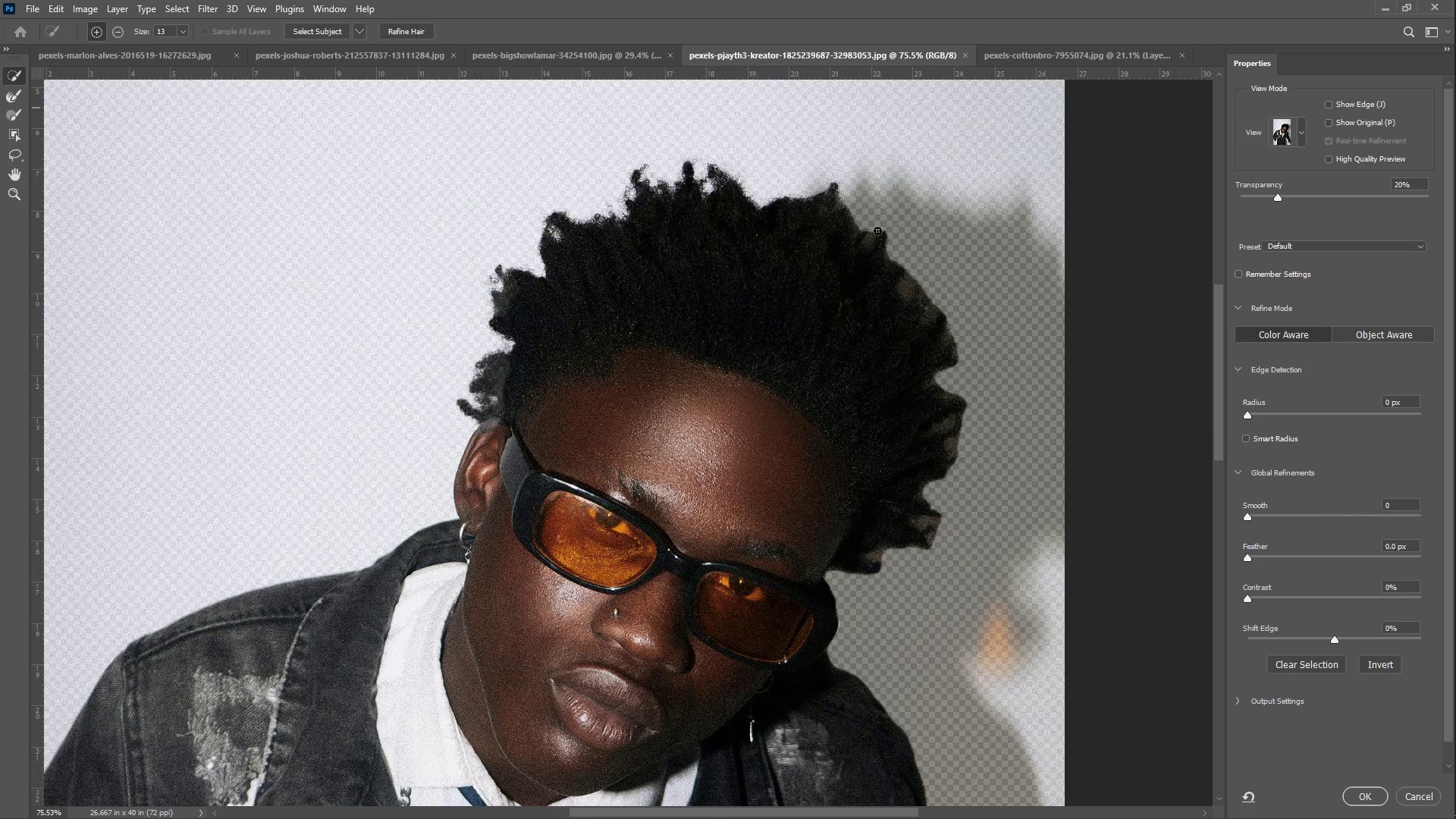 
left_click_drag(start_coordinate=[861, 236], to_coordinate=[867, 233])
 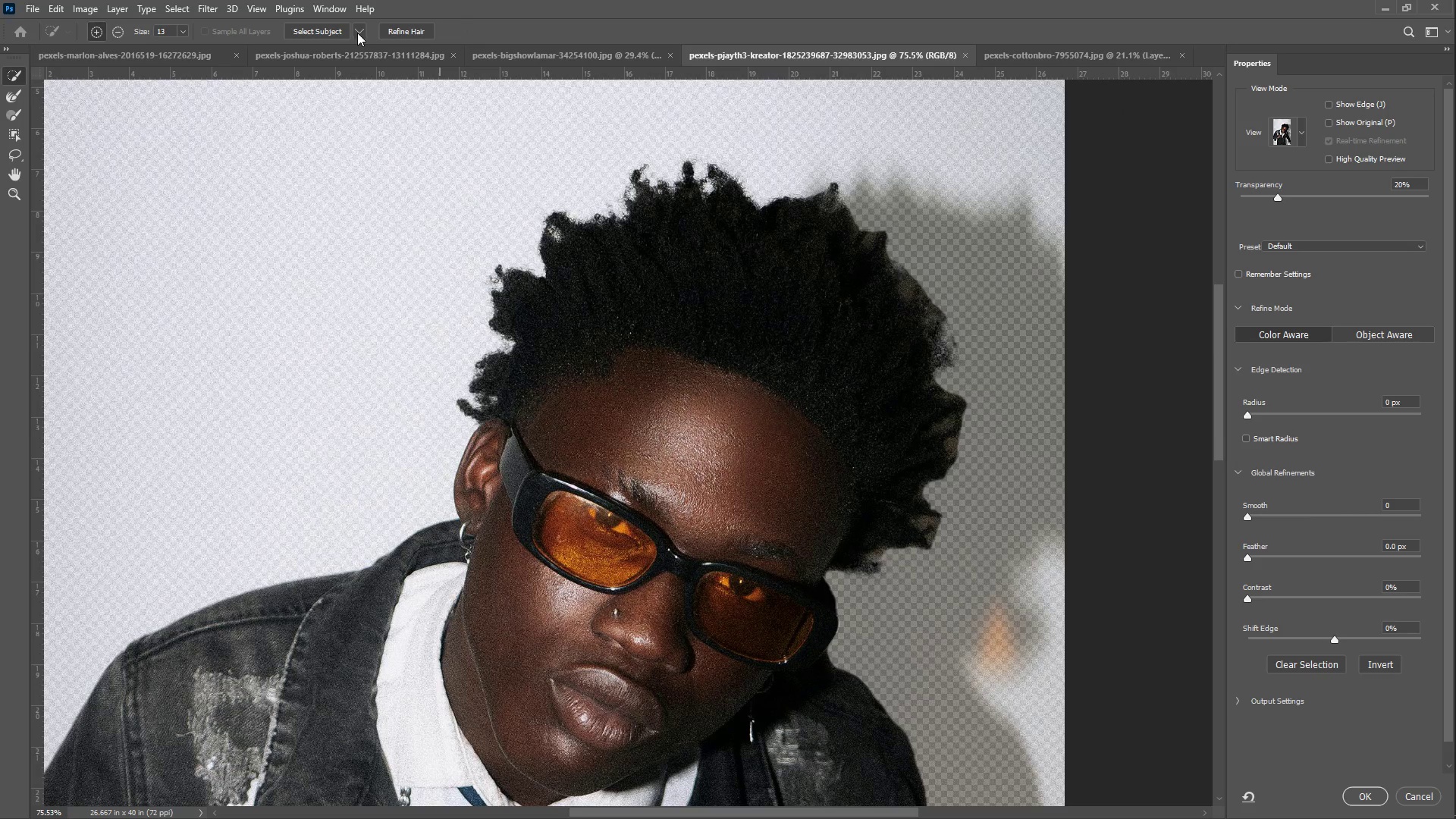 
left_click([17, 93])
 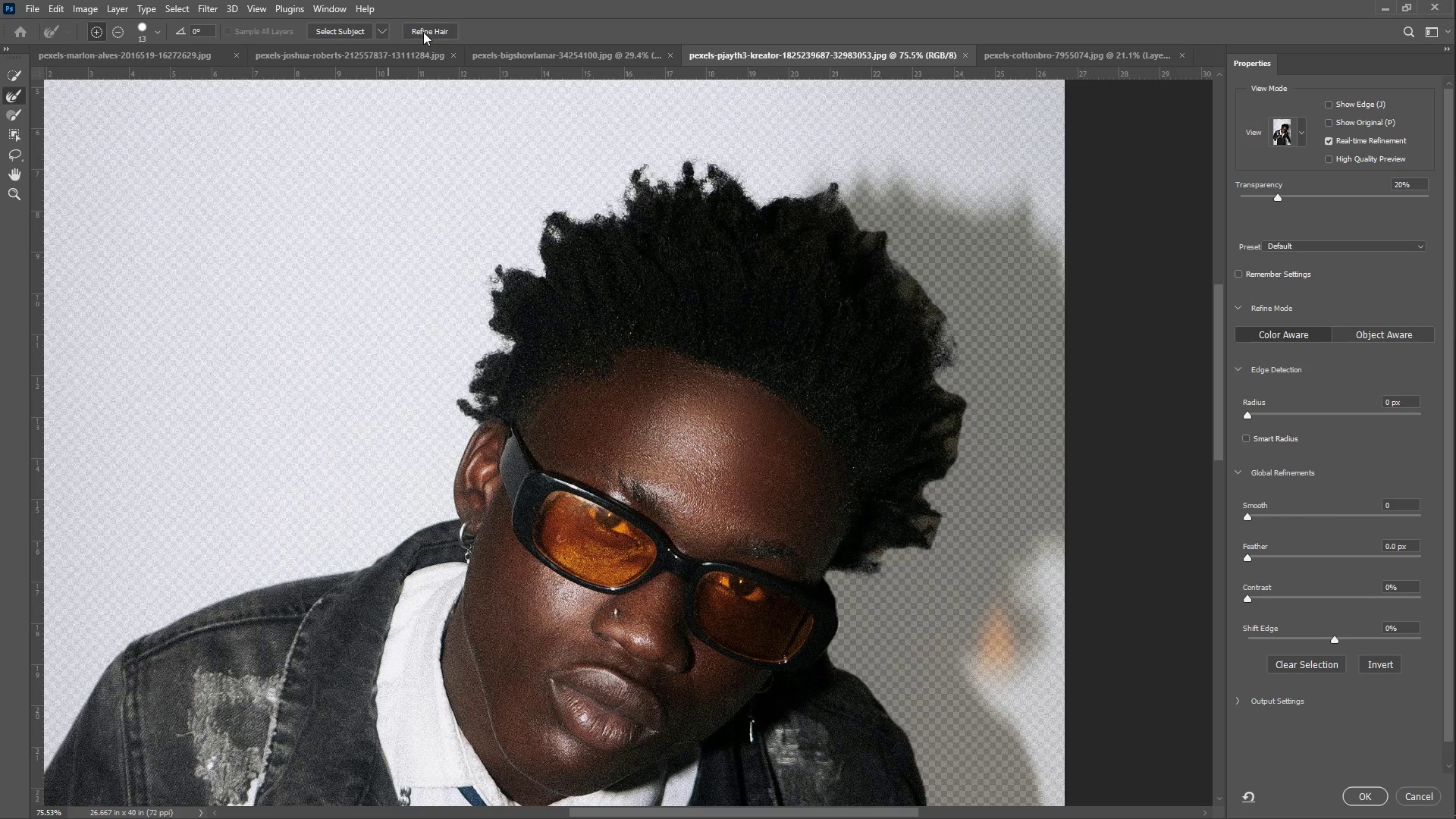 
left_click([423, 30])
 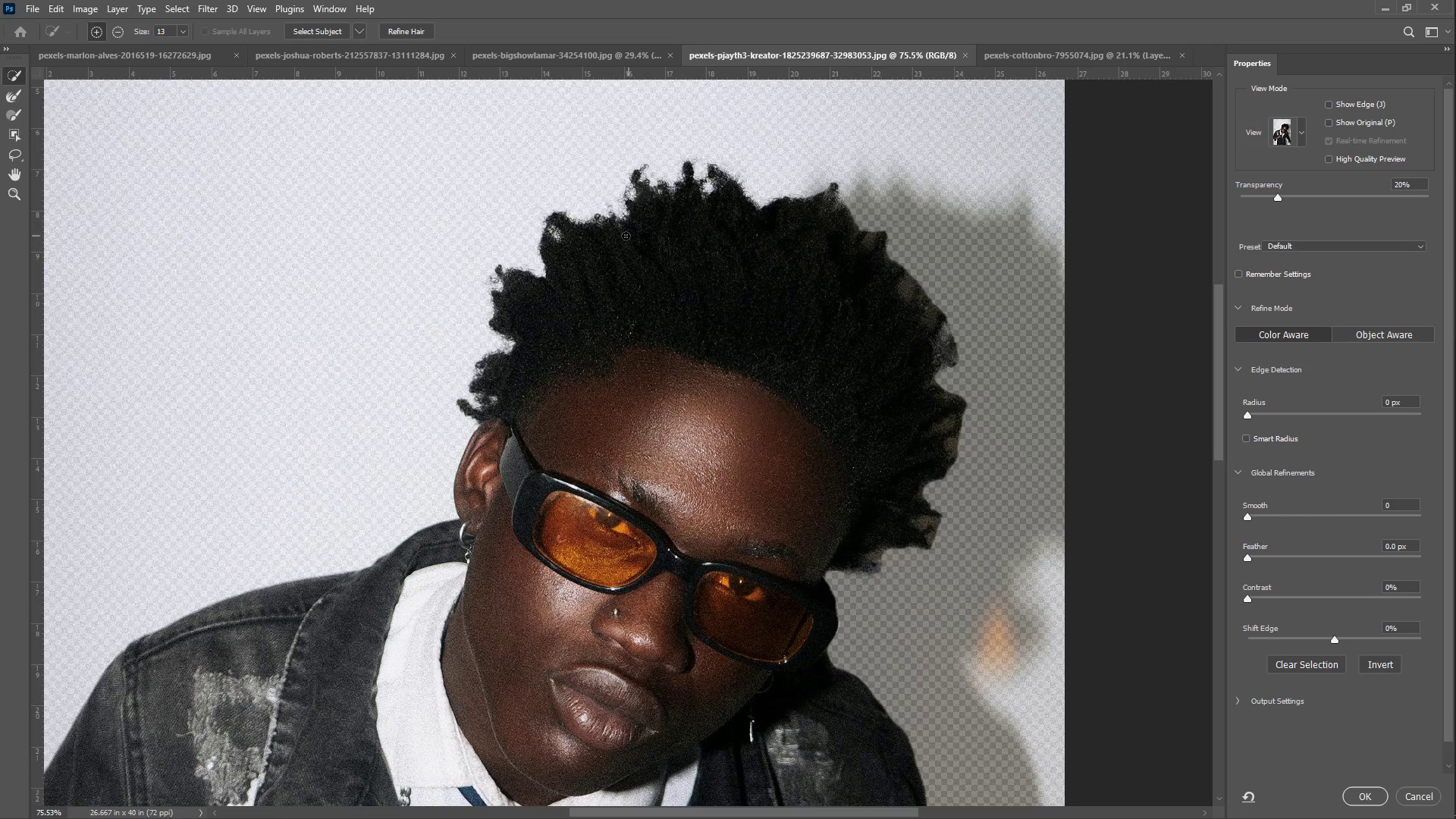 
left_click([906, 287])
 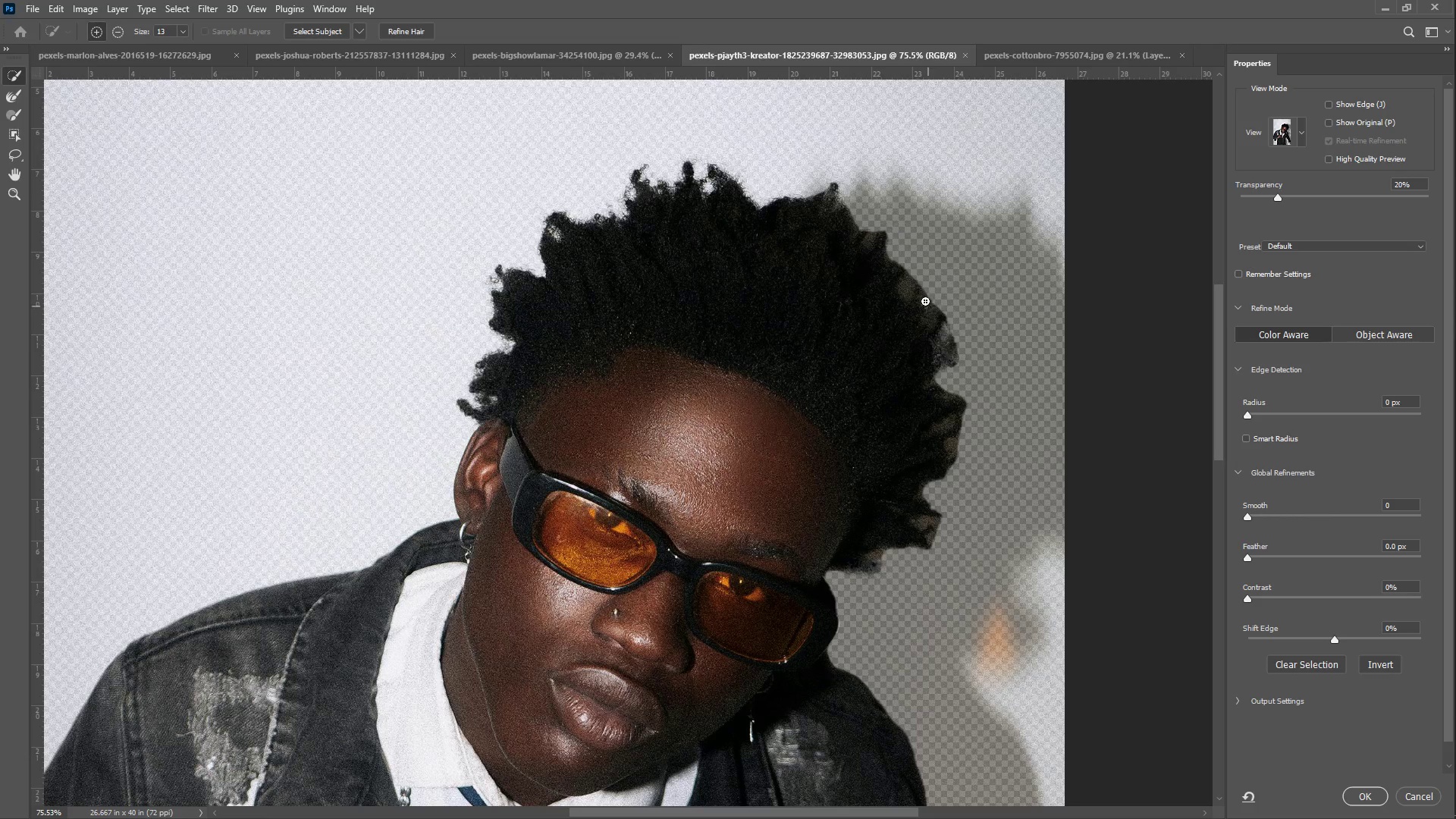 
left_click_drag(start_coordinate=[916, 293], to_coordinate=[902, 253])
 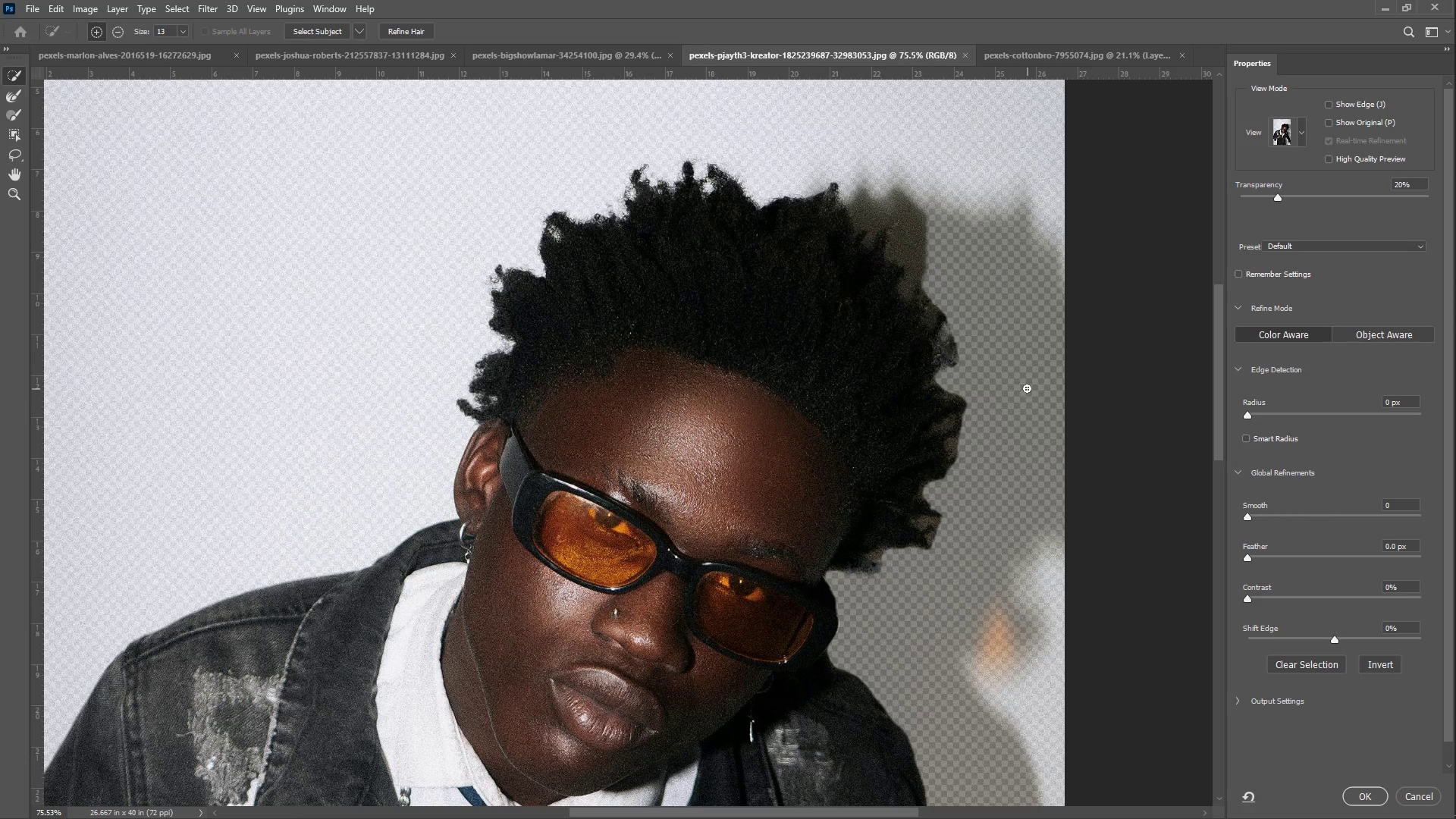 
key(Control+Z)
 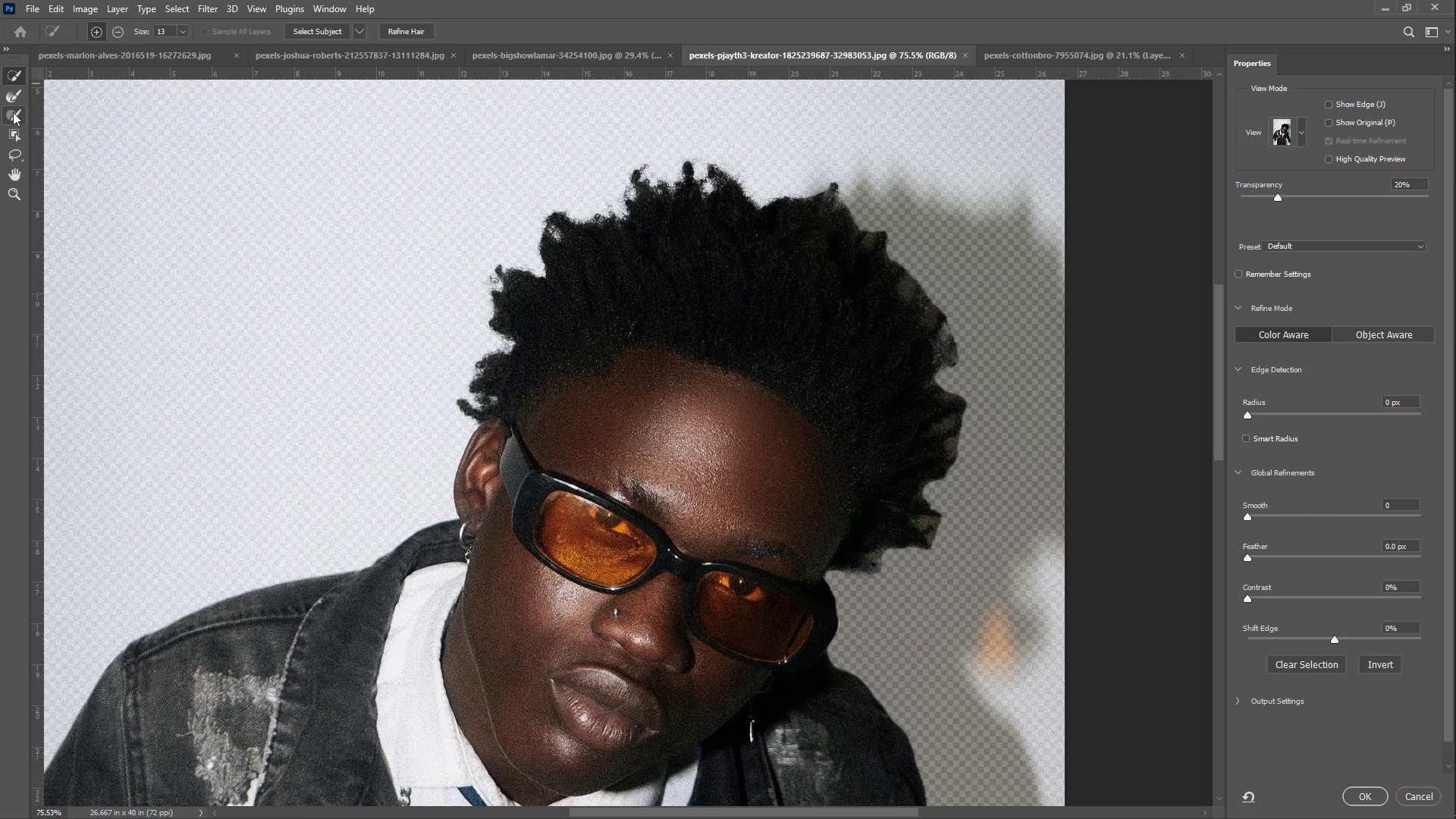 
left_click([11, 95])
 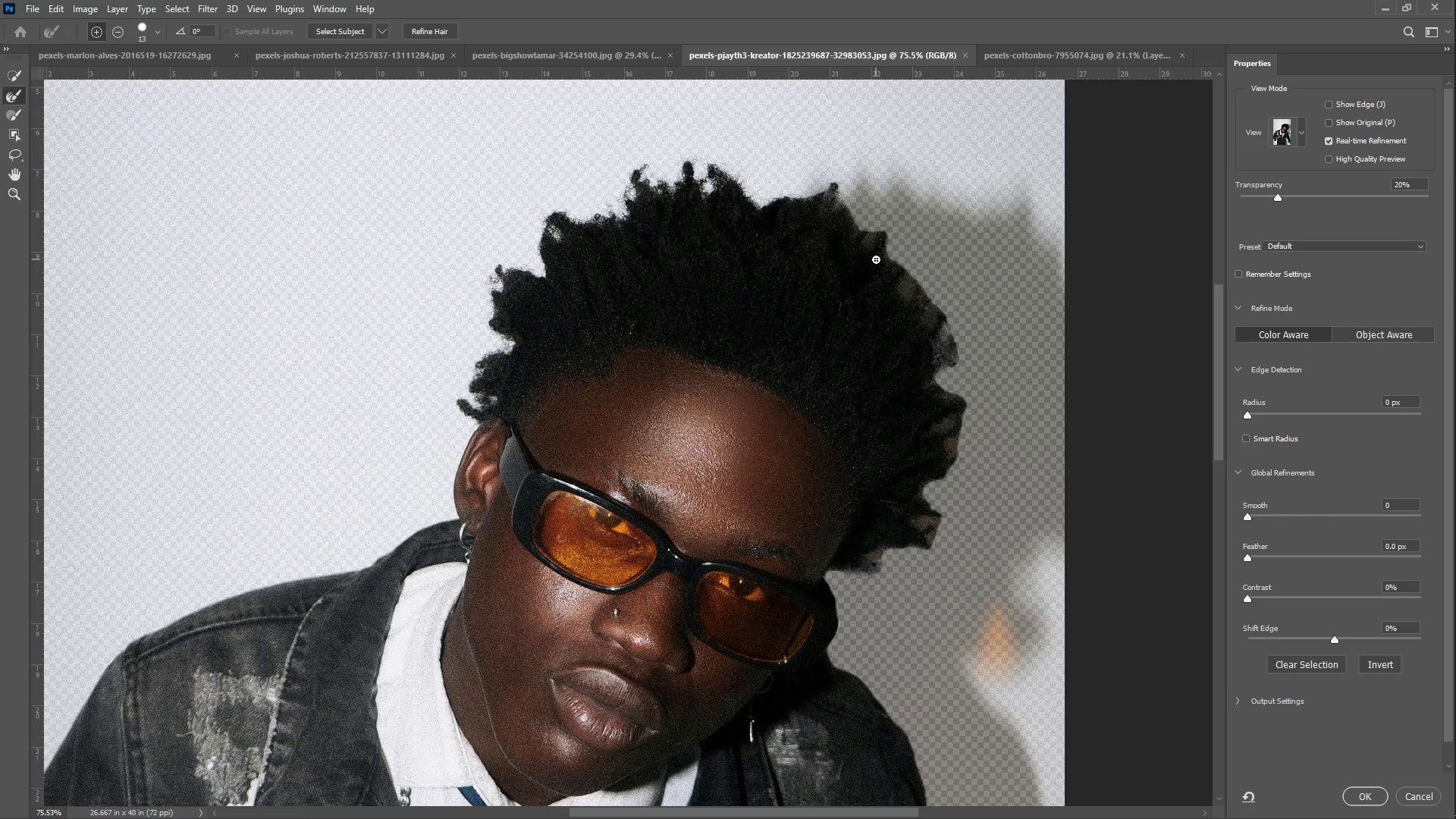 
left_click_drag(start_coordinate=[901, 274], to_coordinate=[885, 238])
 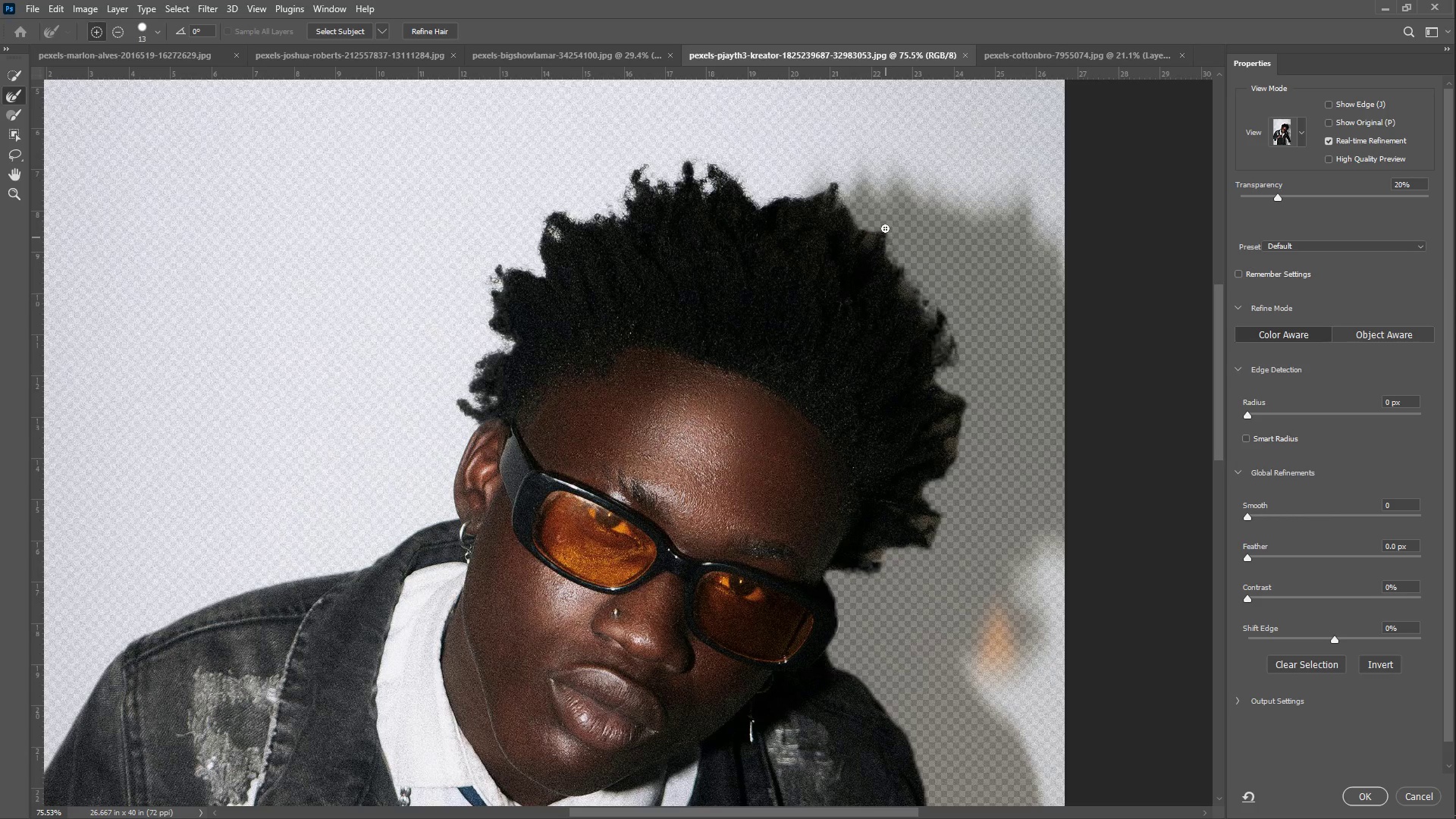 
left_click_drag(start_coordinate=[874, 219], to_coordinate=[868, 243])
 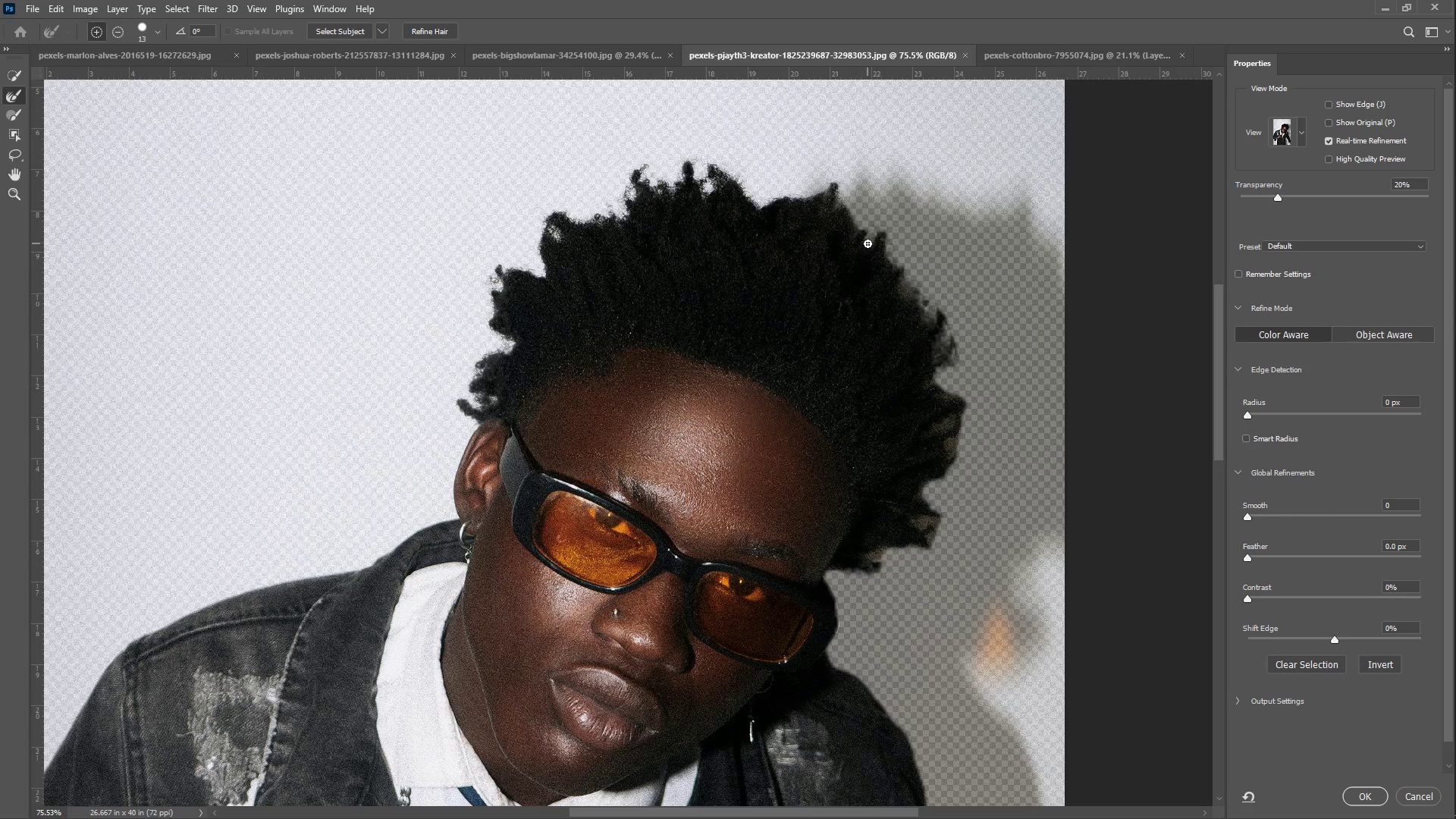 
left_click_drag(start_coordinate=[869, 234], to_coordinate=[870, 224])
 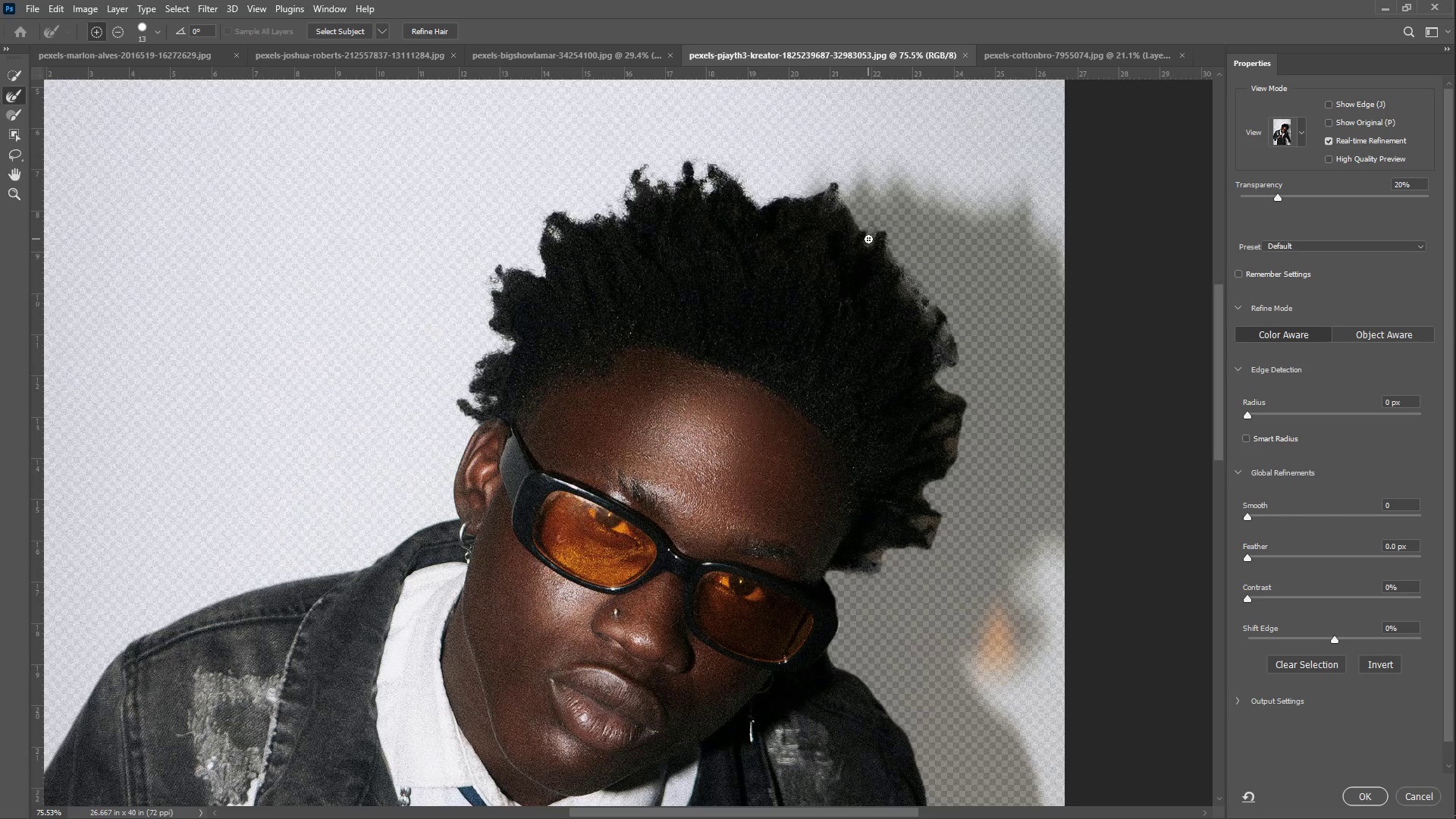 
left_click_drag(start_coordinate=[878, 225], to_coordinate=[927, 303])
 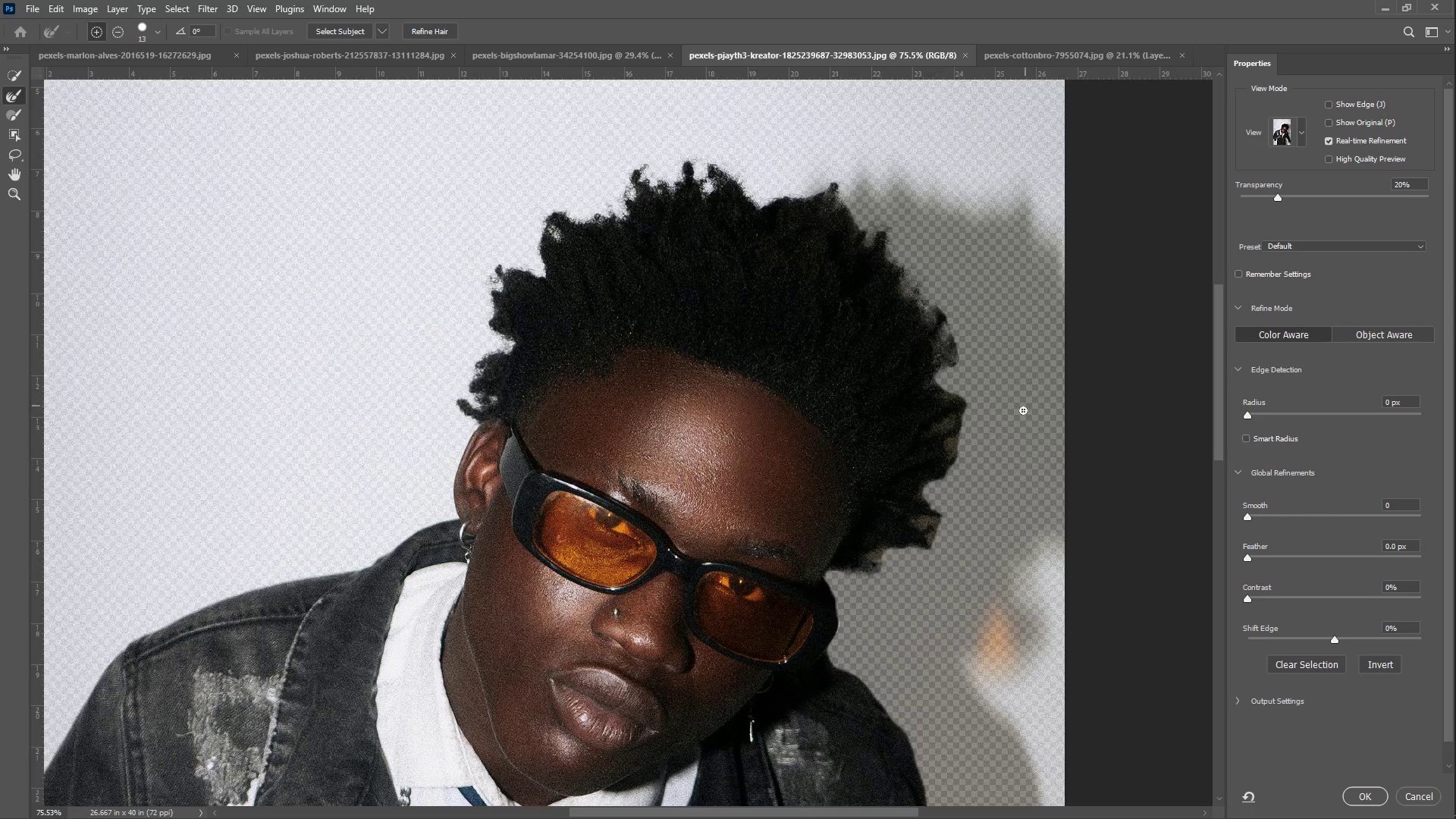 
left_click_drag(start_coordinate=[998, 423], to_coordinate=[949, 416])
 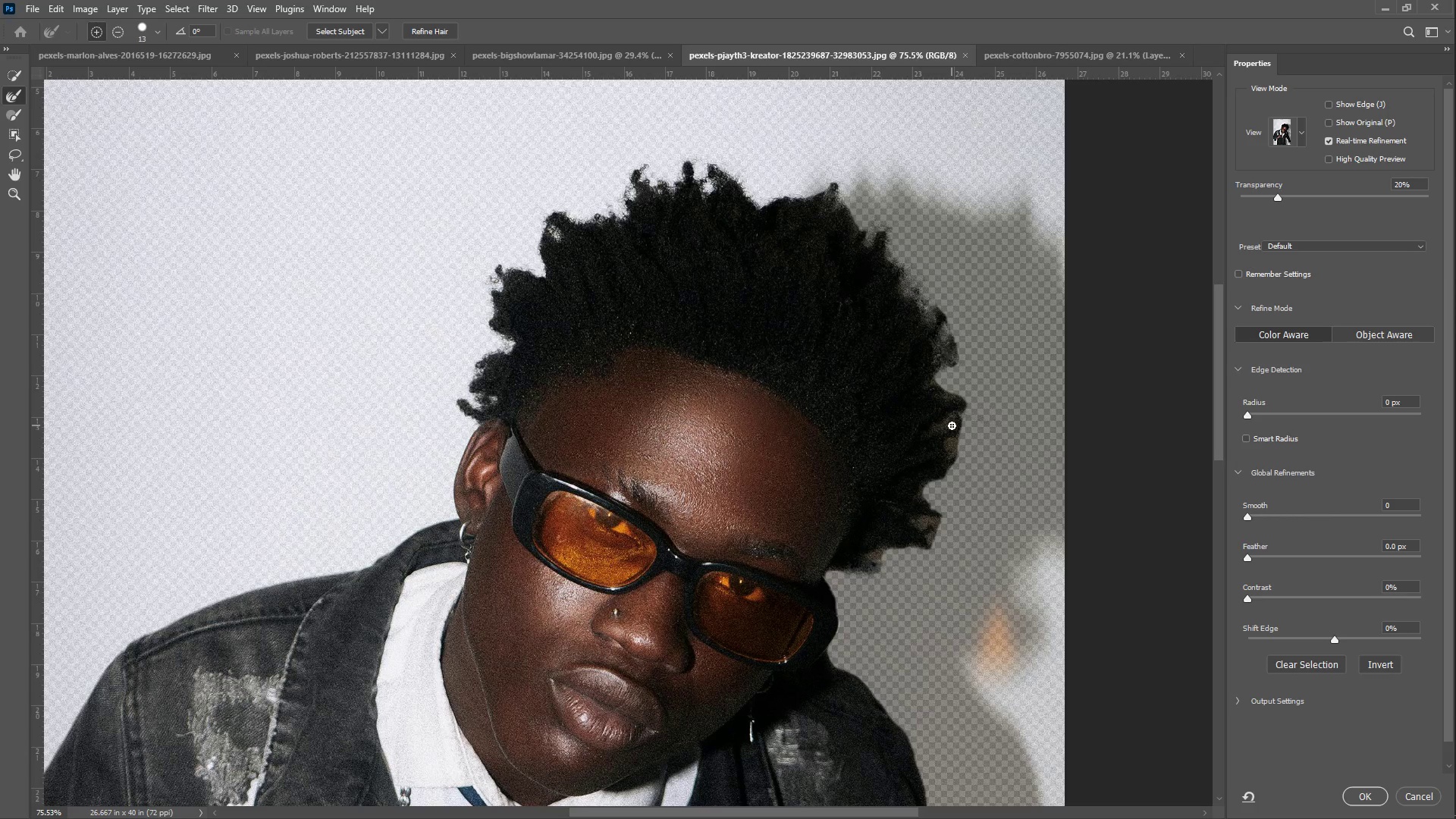 
left_click_drag(start_coordinate=[951, 425], to_coordinate=[934, 430])
 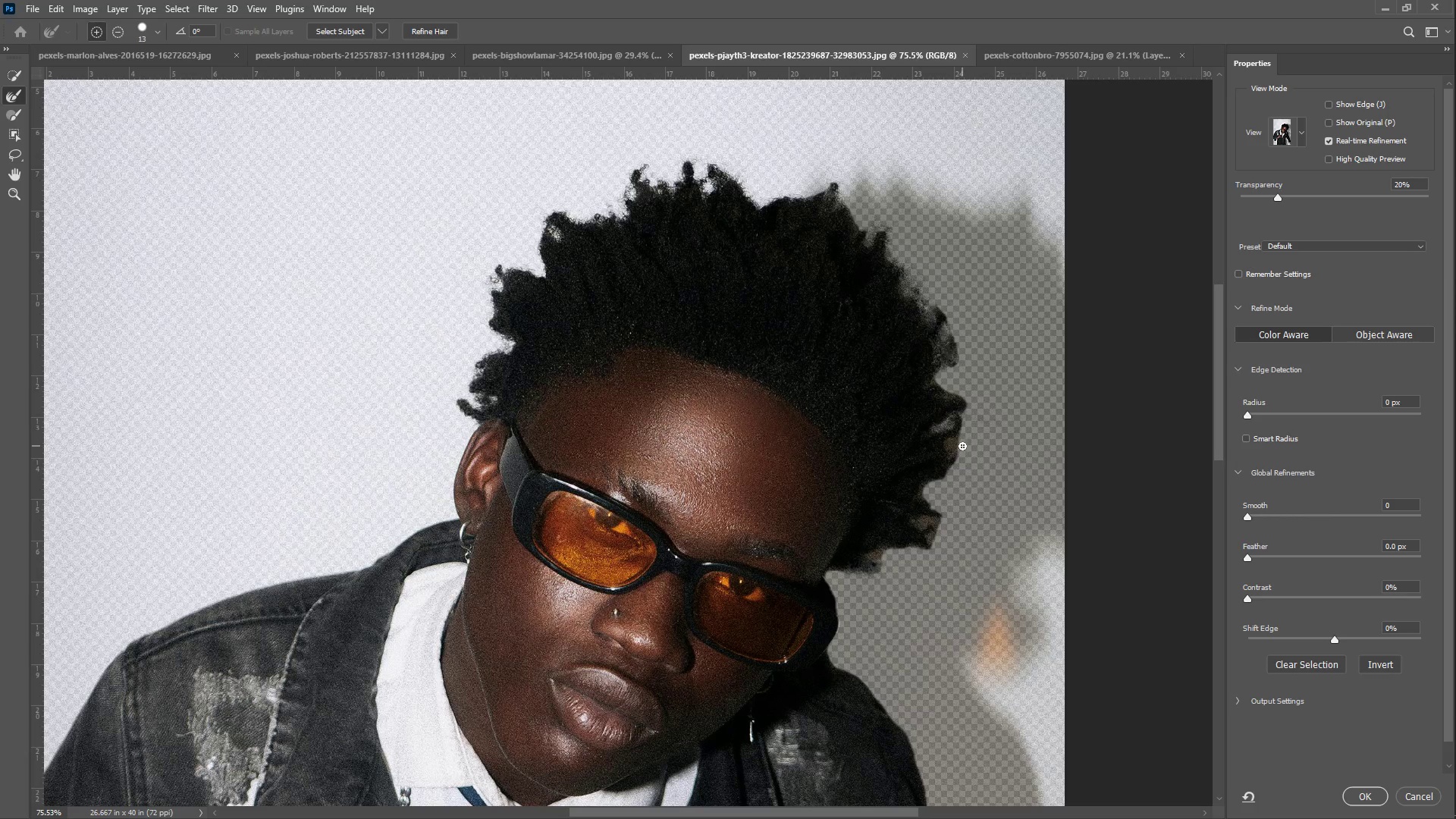 
left_click_drag(start_coordinate=[961, 444], to_coordinate=[951, 445])
 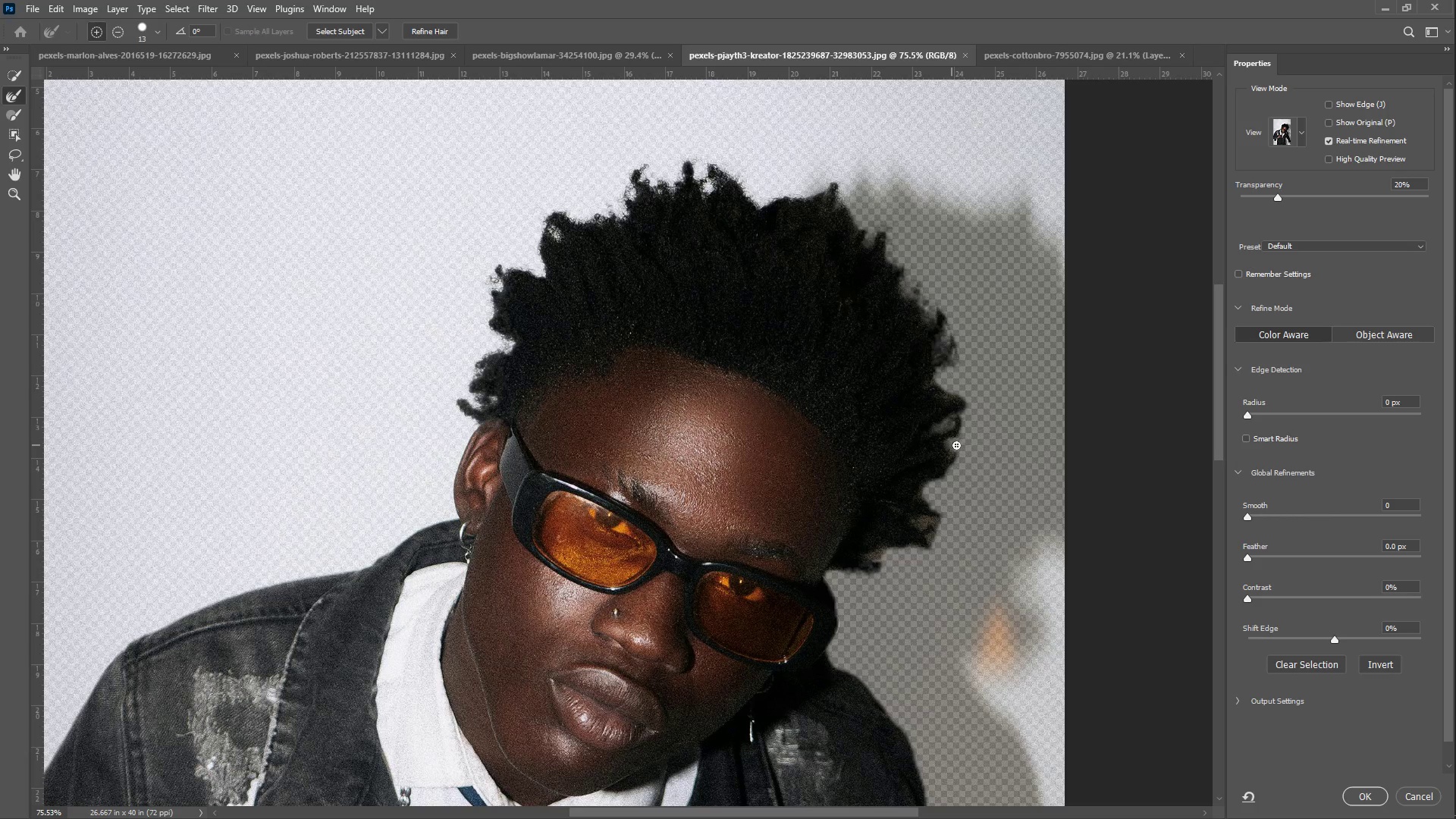 
left_click_drag(start_coordinate=[961, 451], to_coordinate=[954, 458])
 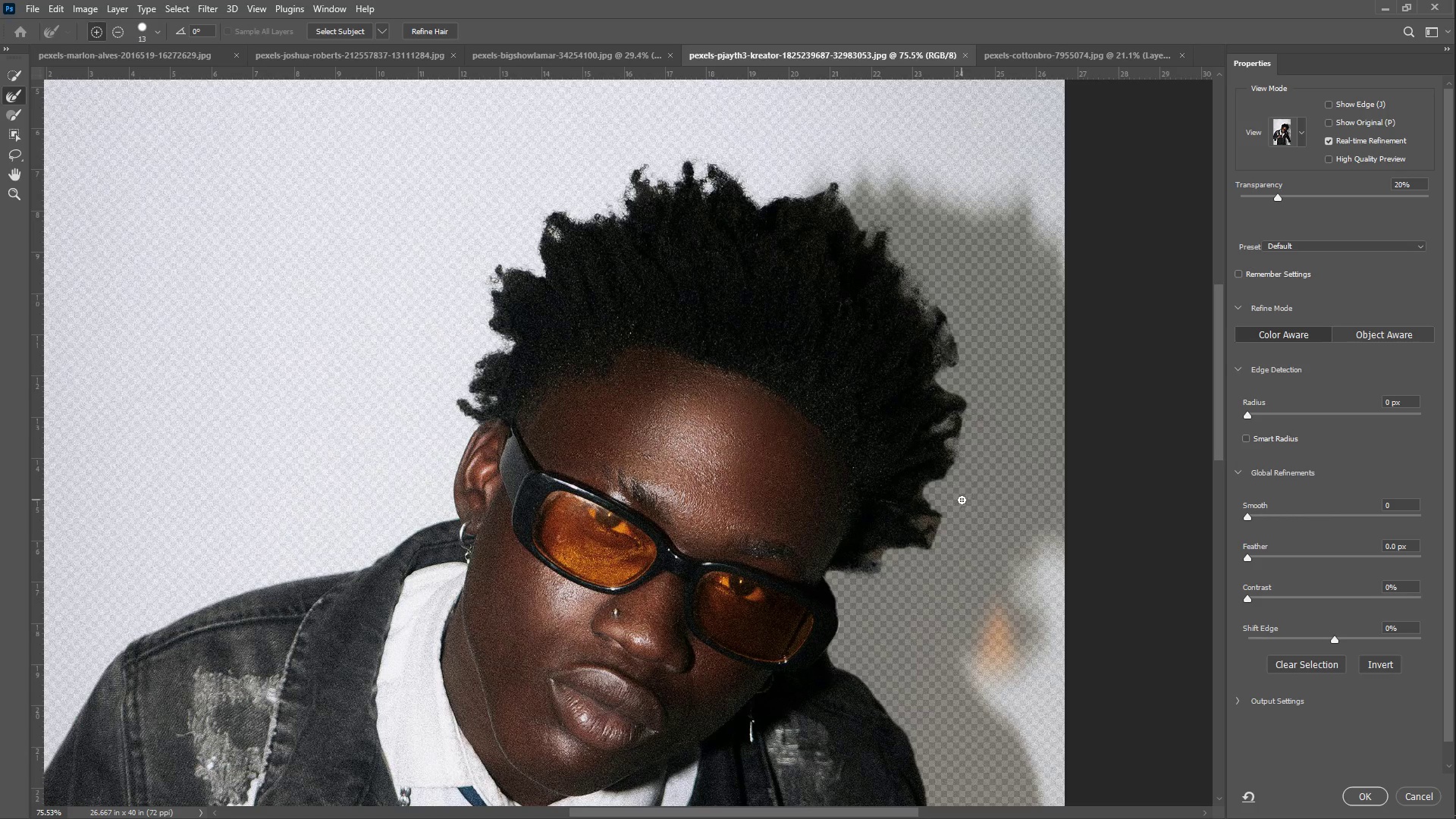 
left_click_drag(start_coordinate=[942, 510], to_coordinate=[930, 538])
 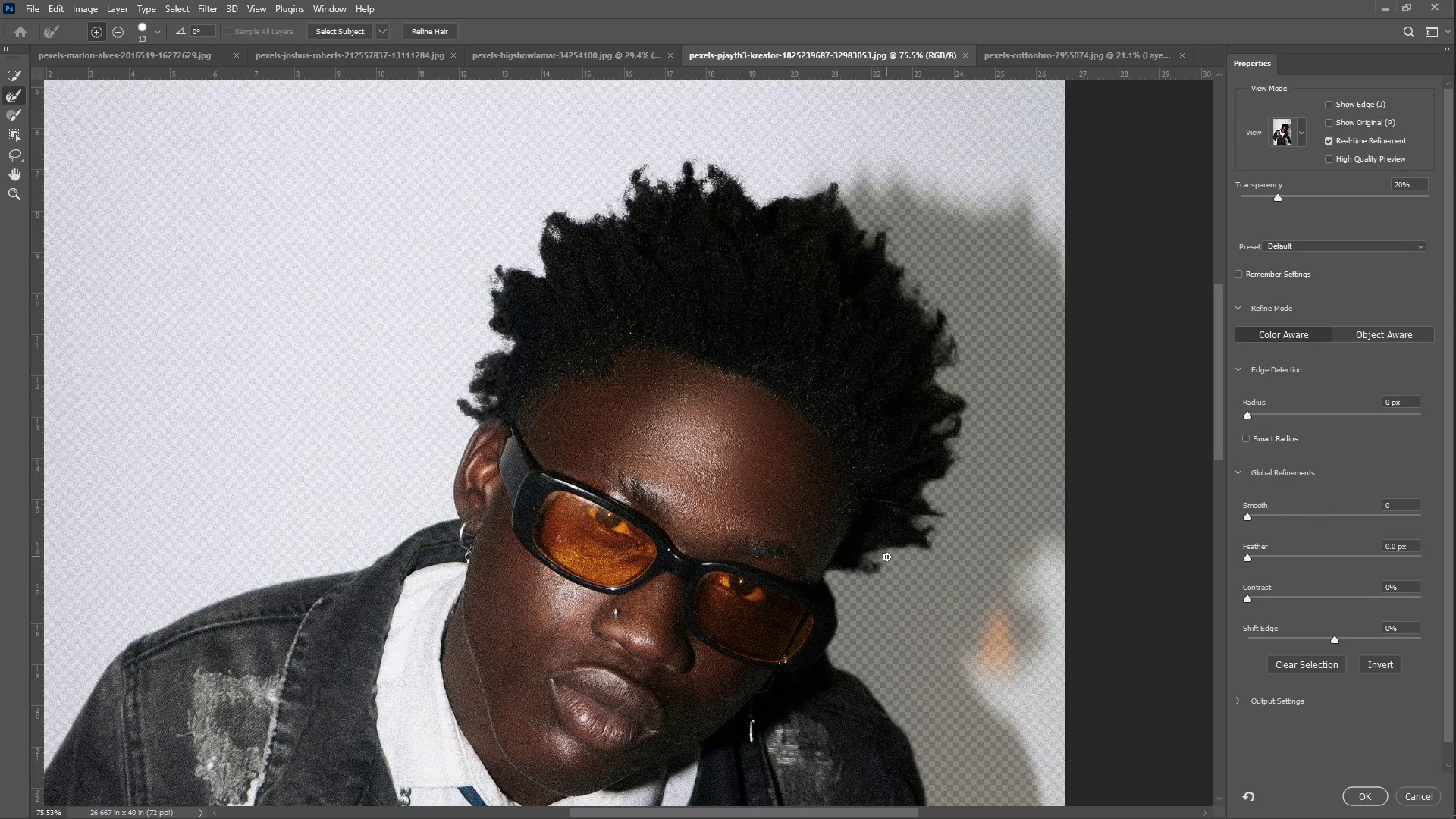 
left_click_drag(start_coordinate=[886, 560], to_coordinate=[886, 554])
 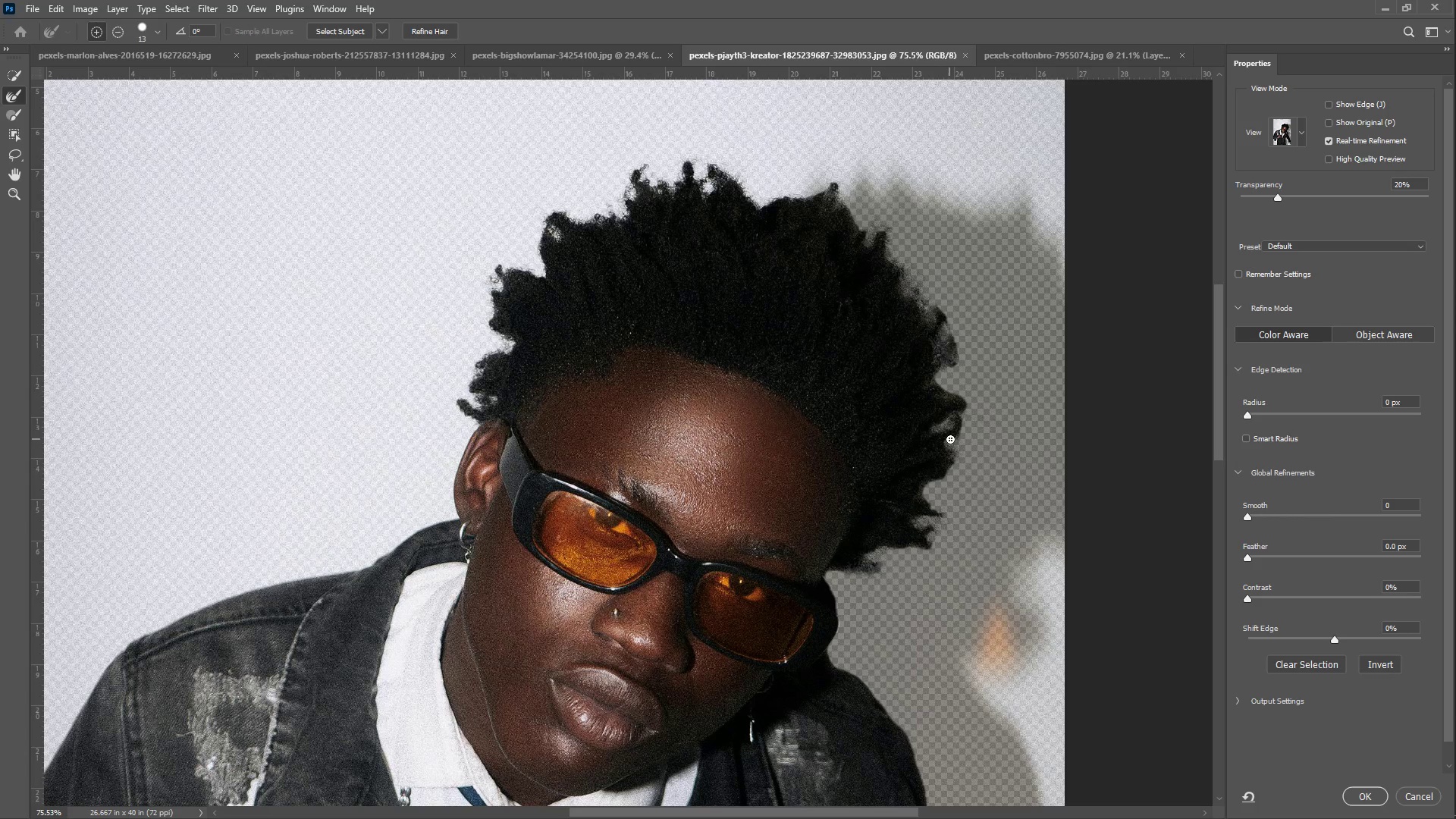 
left_click_drag(start_coordinate=[961, 441], to_coordinate=[954, 464])
 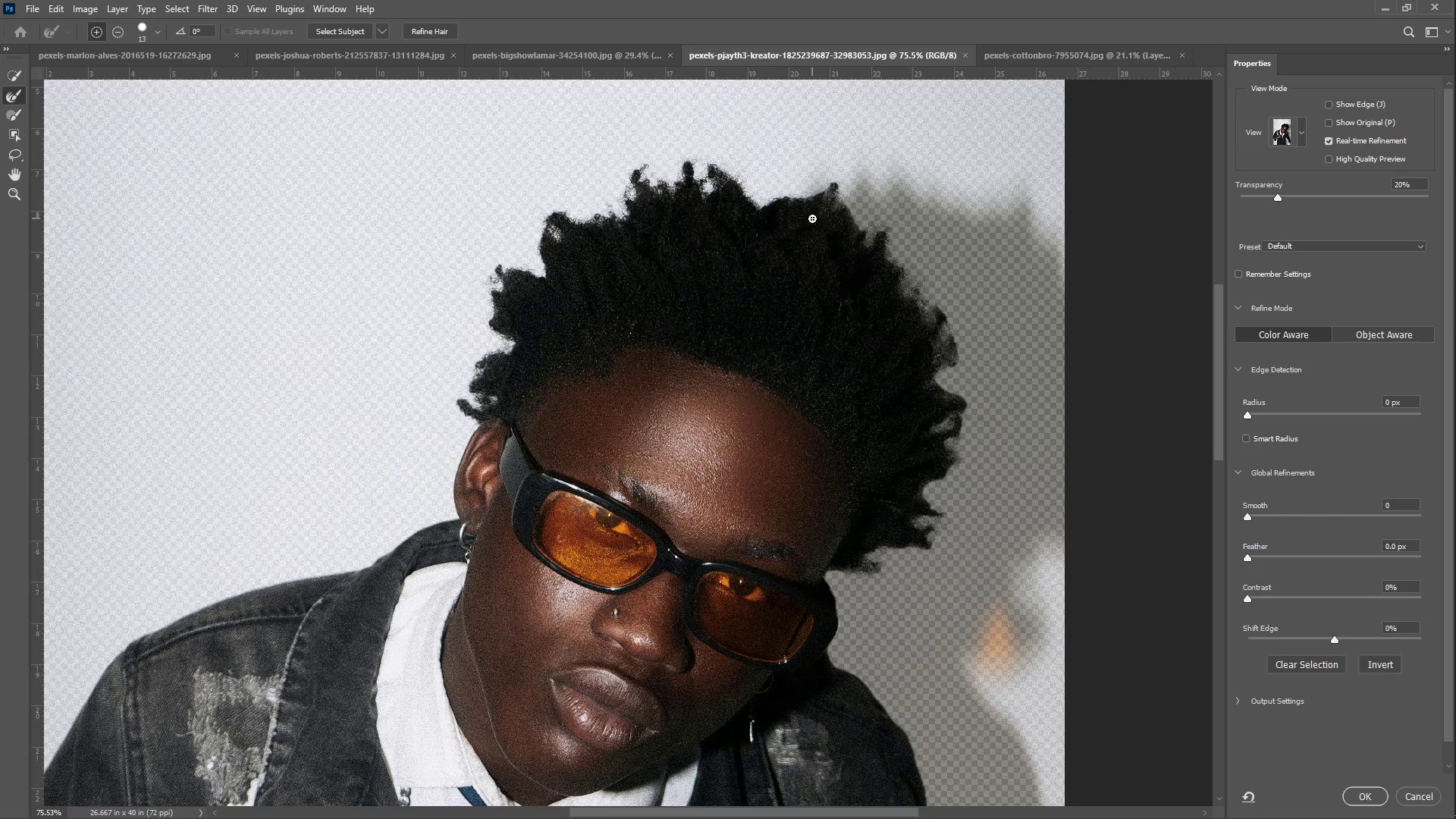 
left_click_drag(start_coordinate=[856, 234], to_coordinate=[851, 226])
 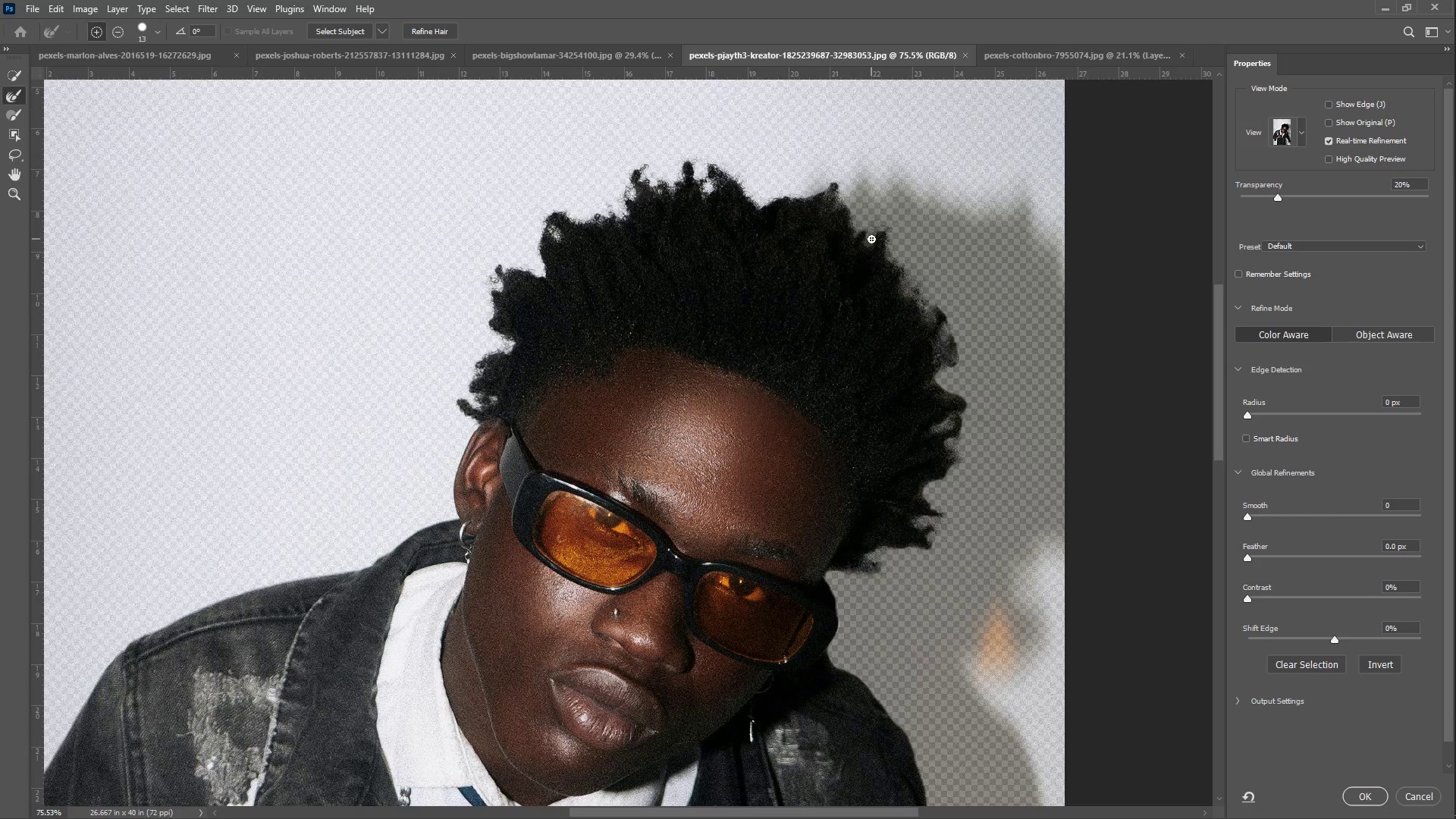 
left_click_drag(start_coordinate=[871, 241], to_coordinate=[903, 293])
 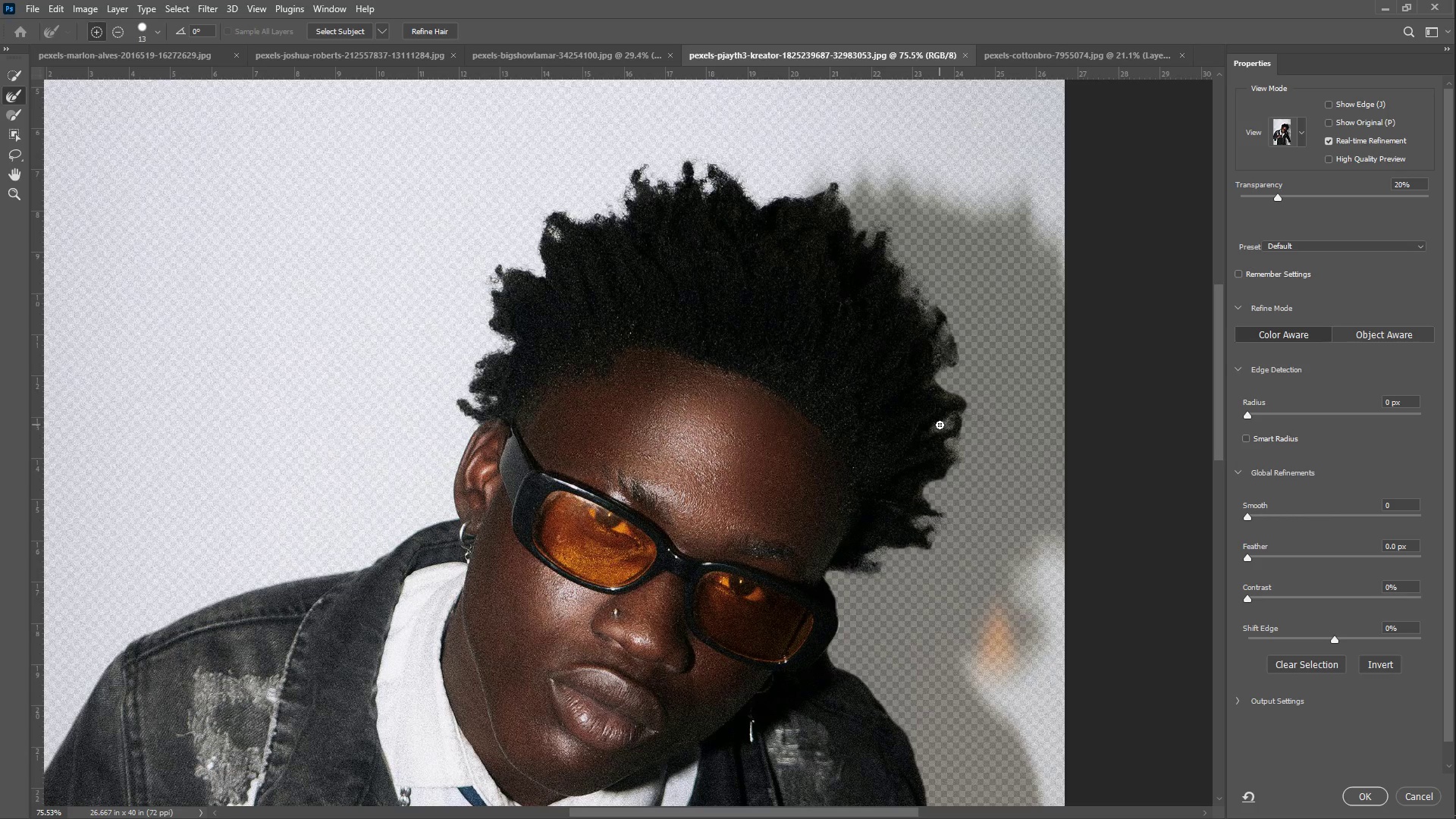 
left_click_drag(start_coordinate=[943, 397], to_coordinate=[956, 391])
 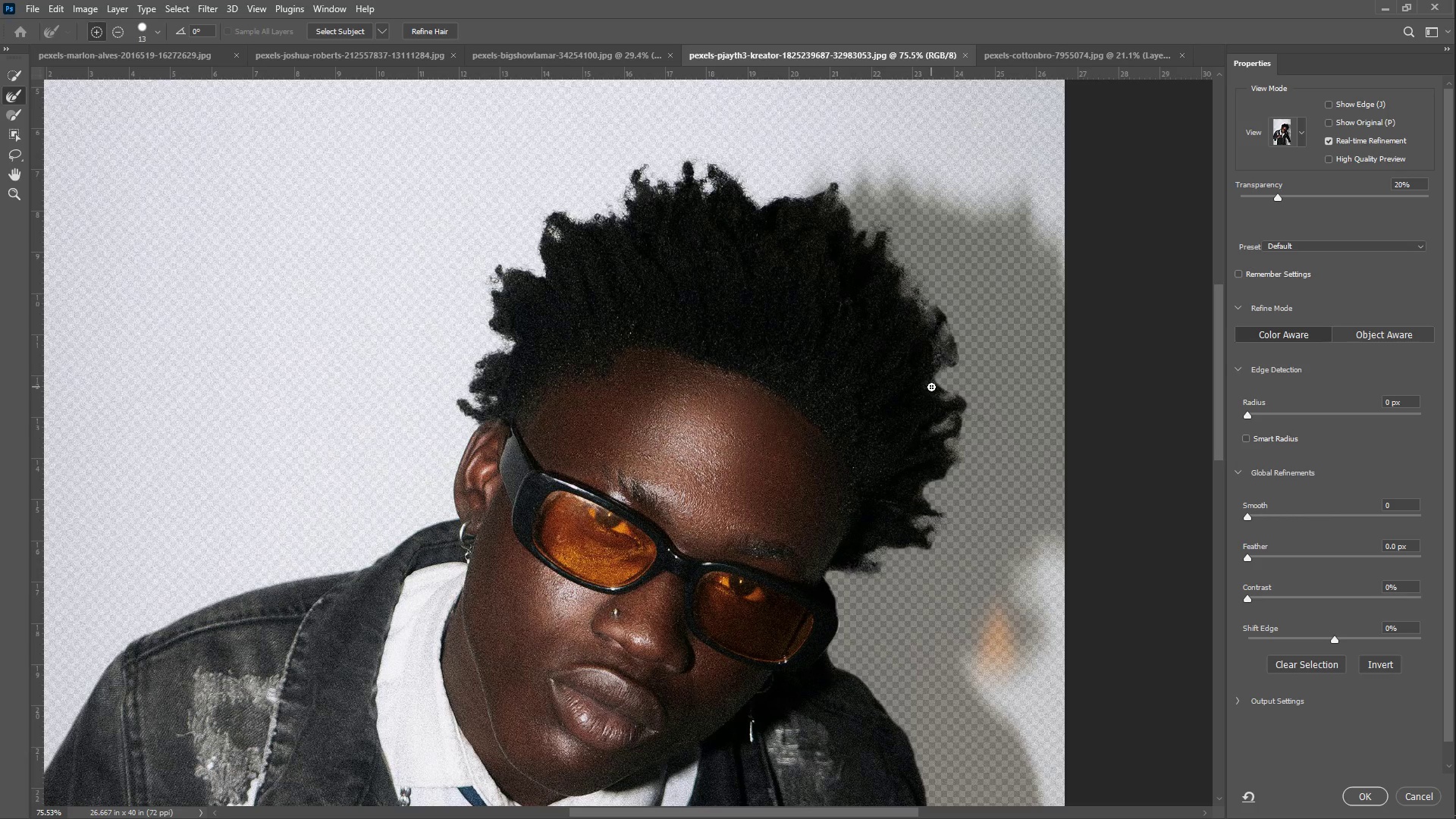 
left_click_drag(start_coordinate=[930, 385], to_coordinate=[953, 374])
 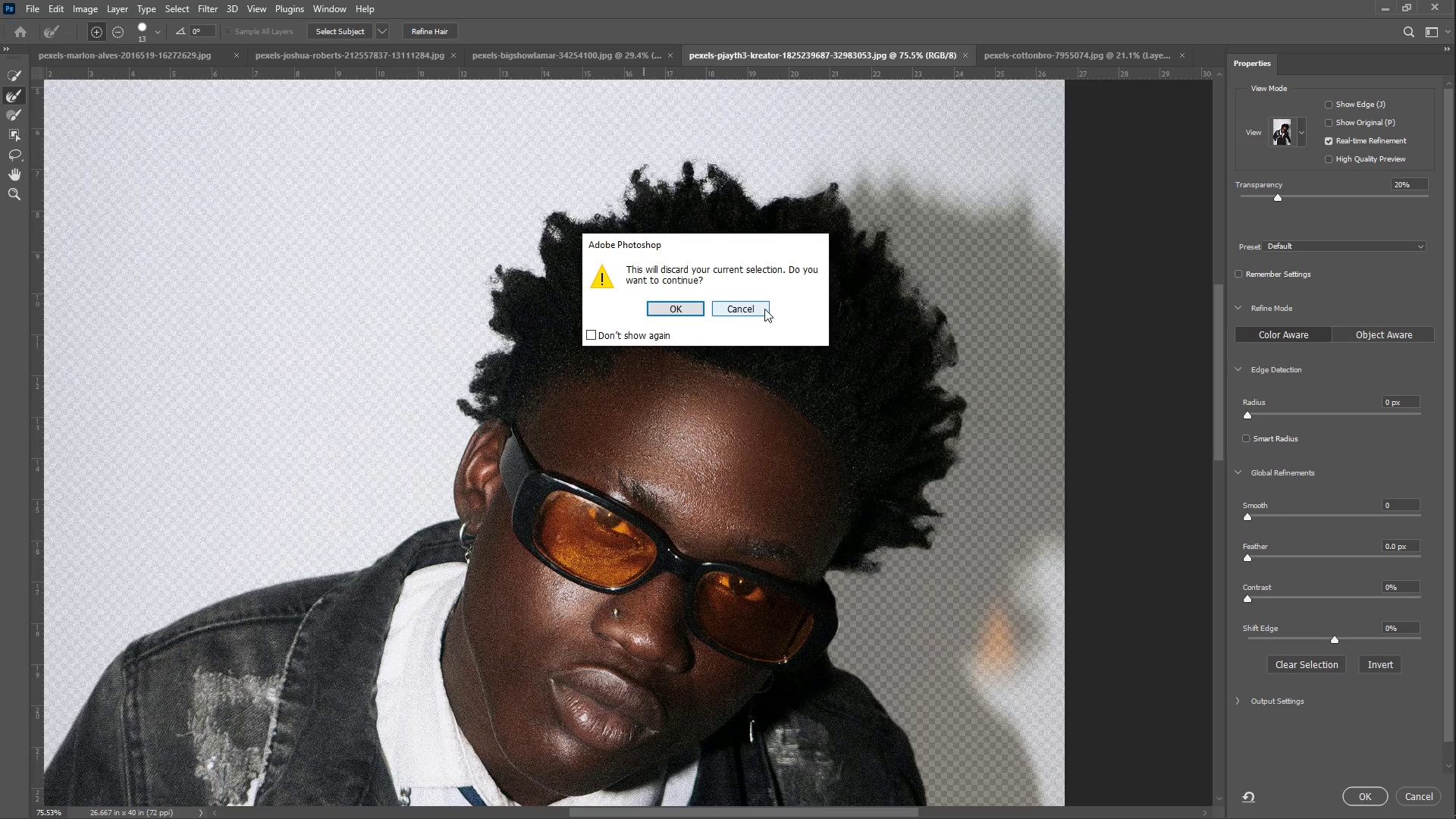 
wait(6.62)
 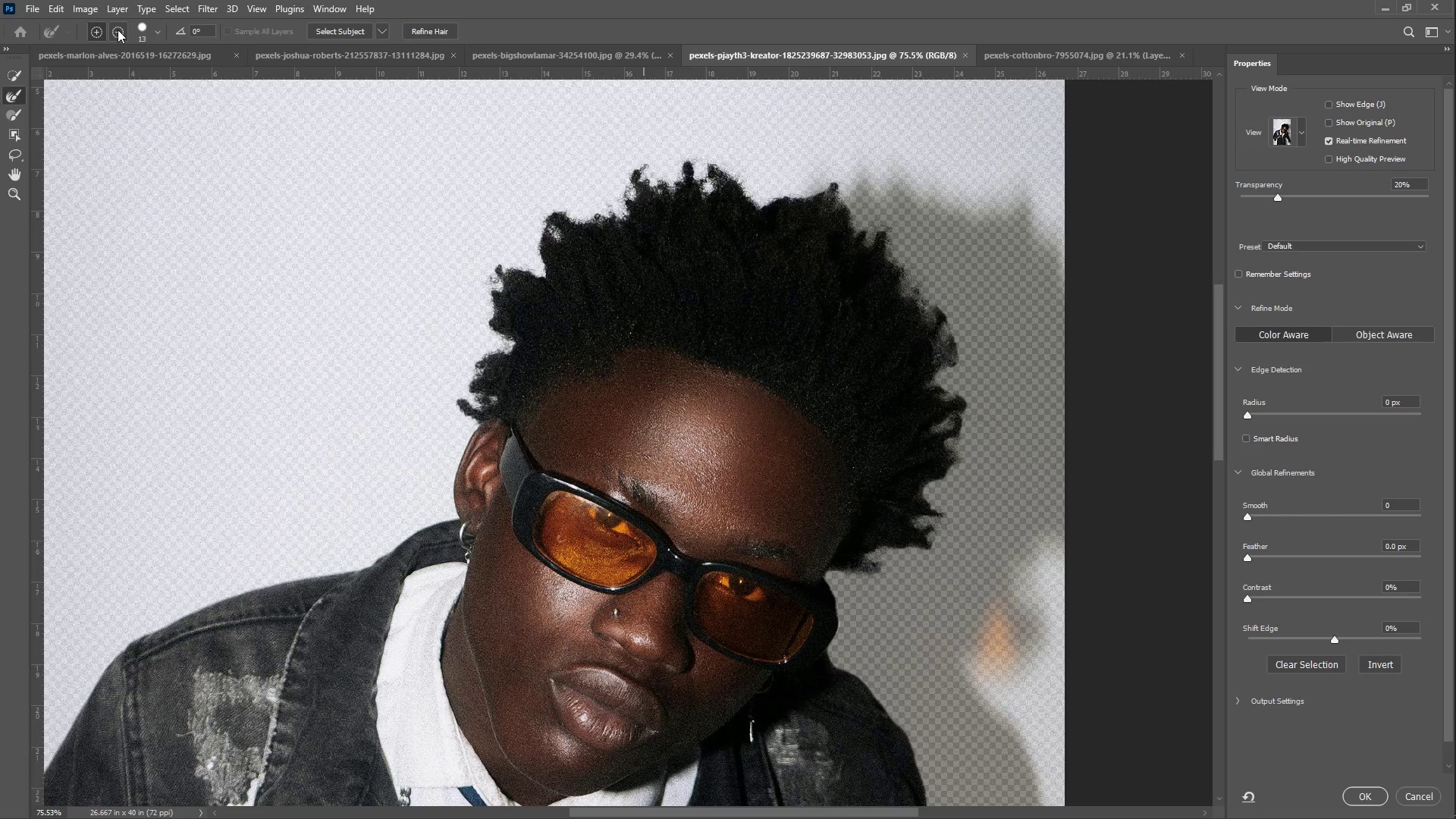 
left_click([669, 309])
 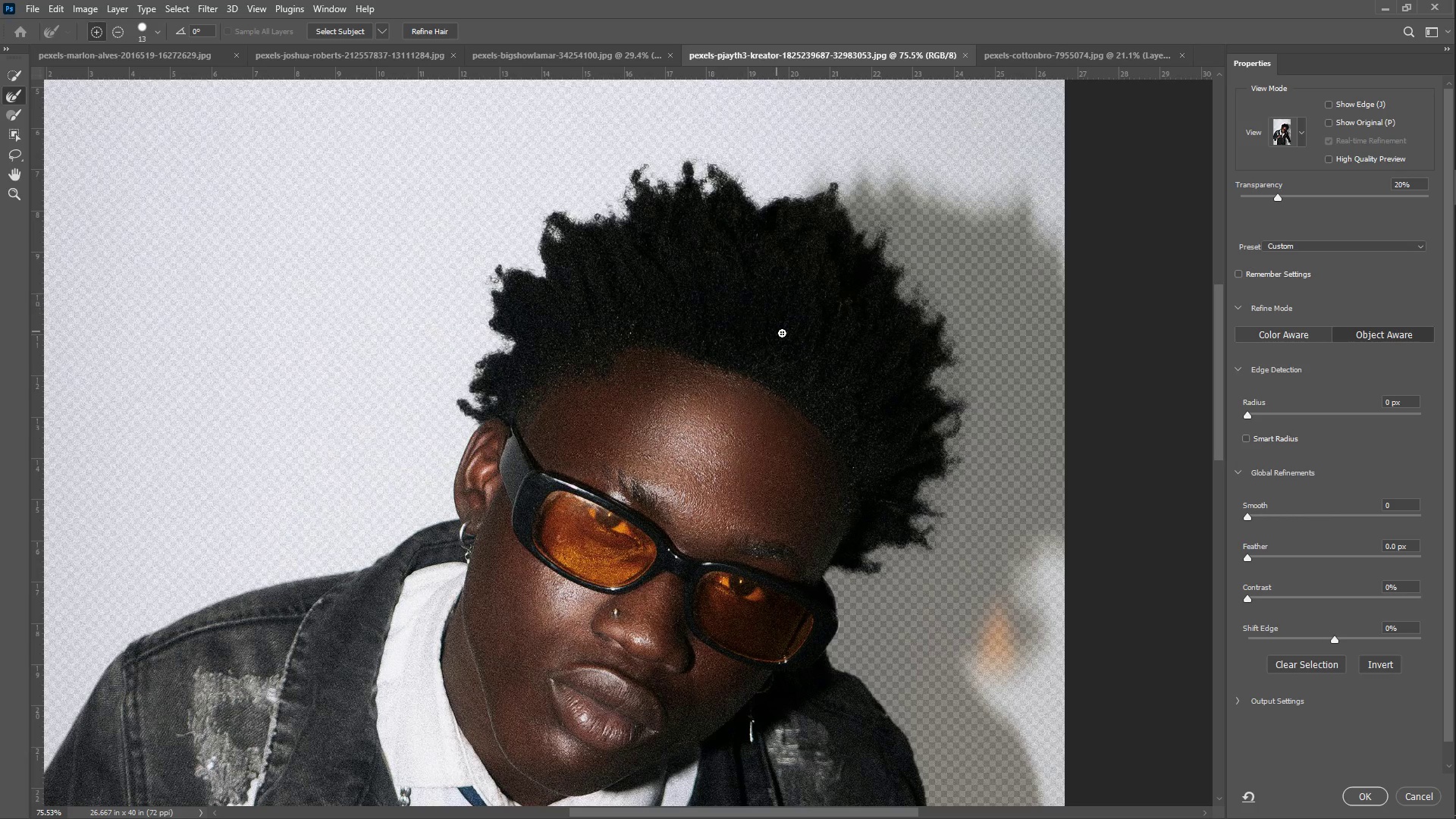 
left_click([1359, 794])
 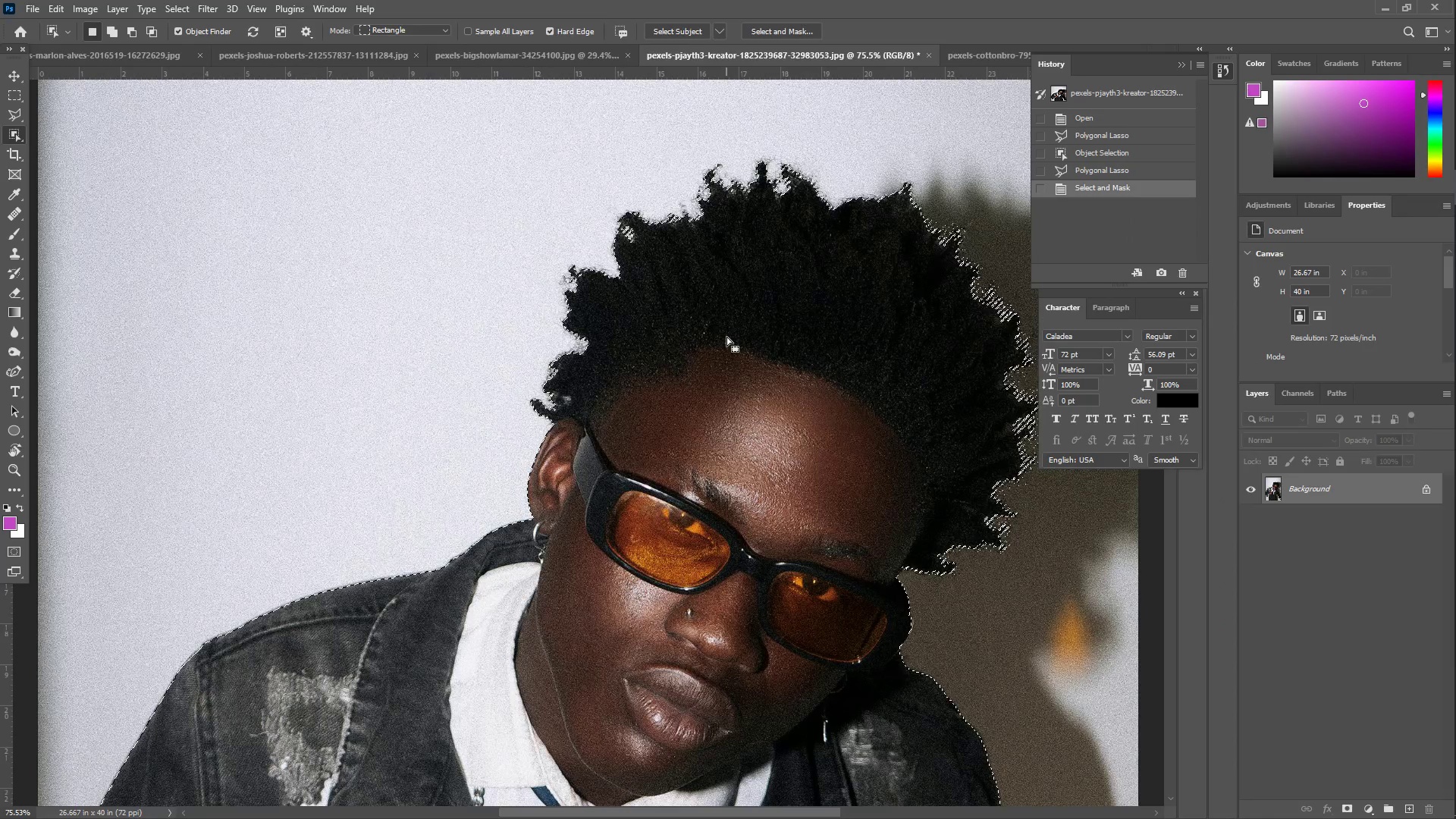 
key(Z)
 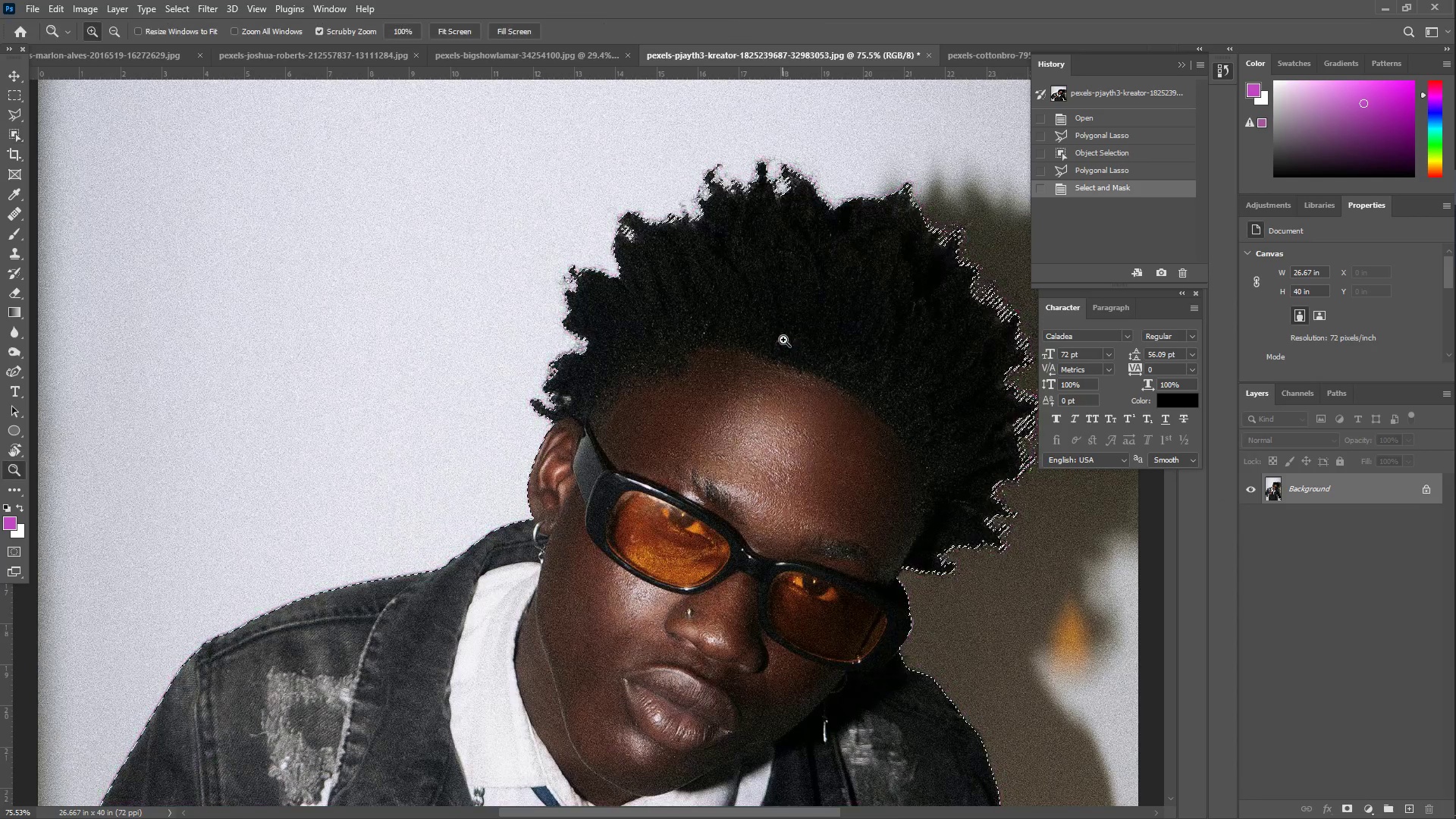 
left_click_drag(start_coordinate=[778, 344], to_coordinate=[728, 347])
 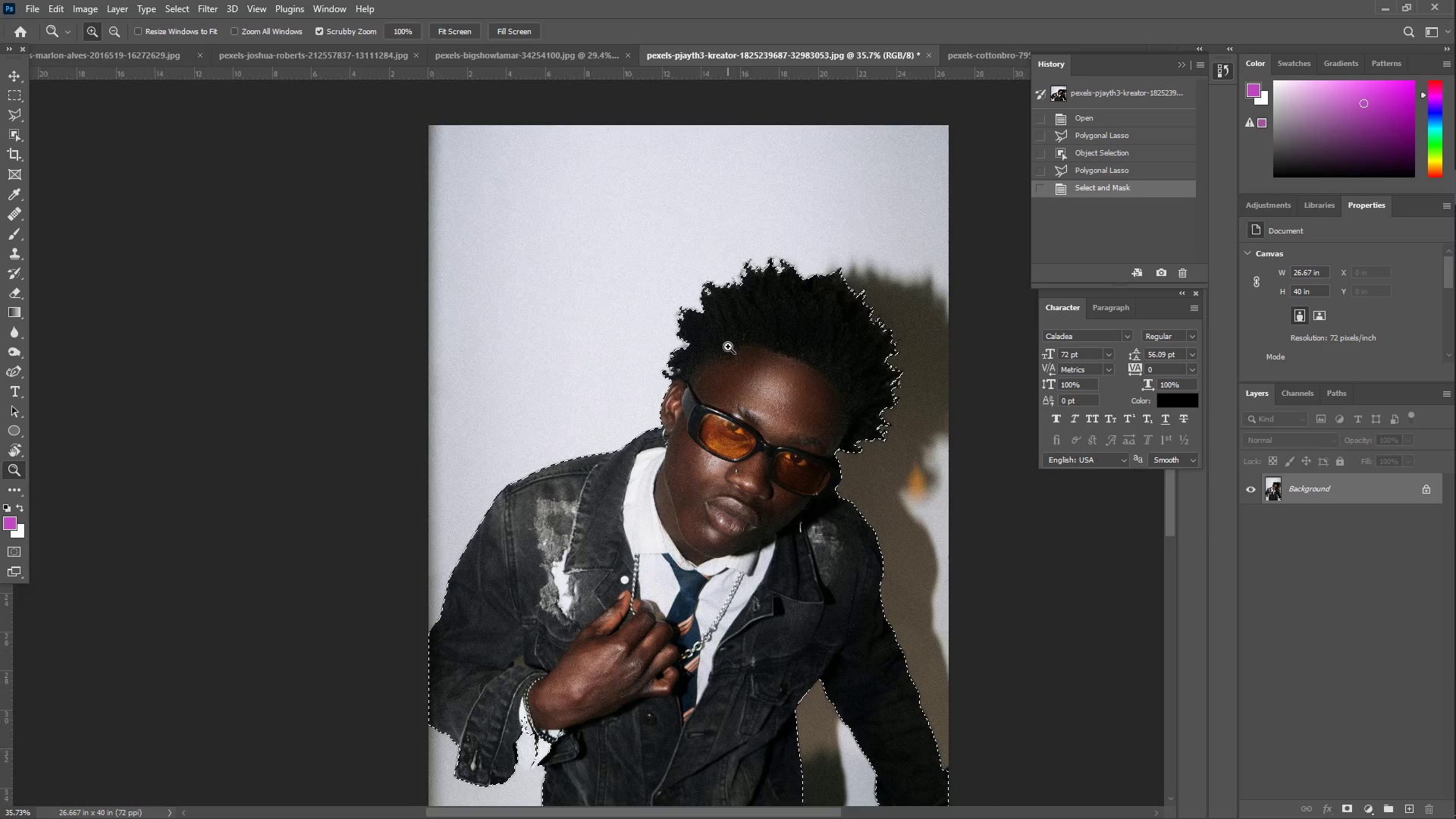 
key(Control+C)
 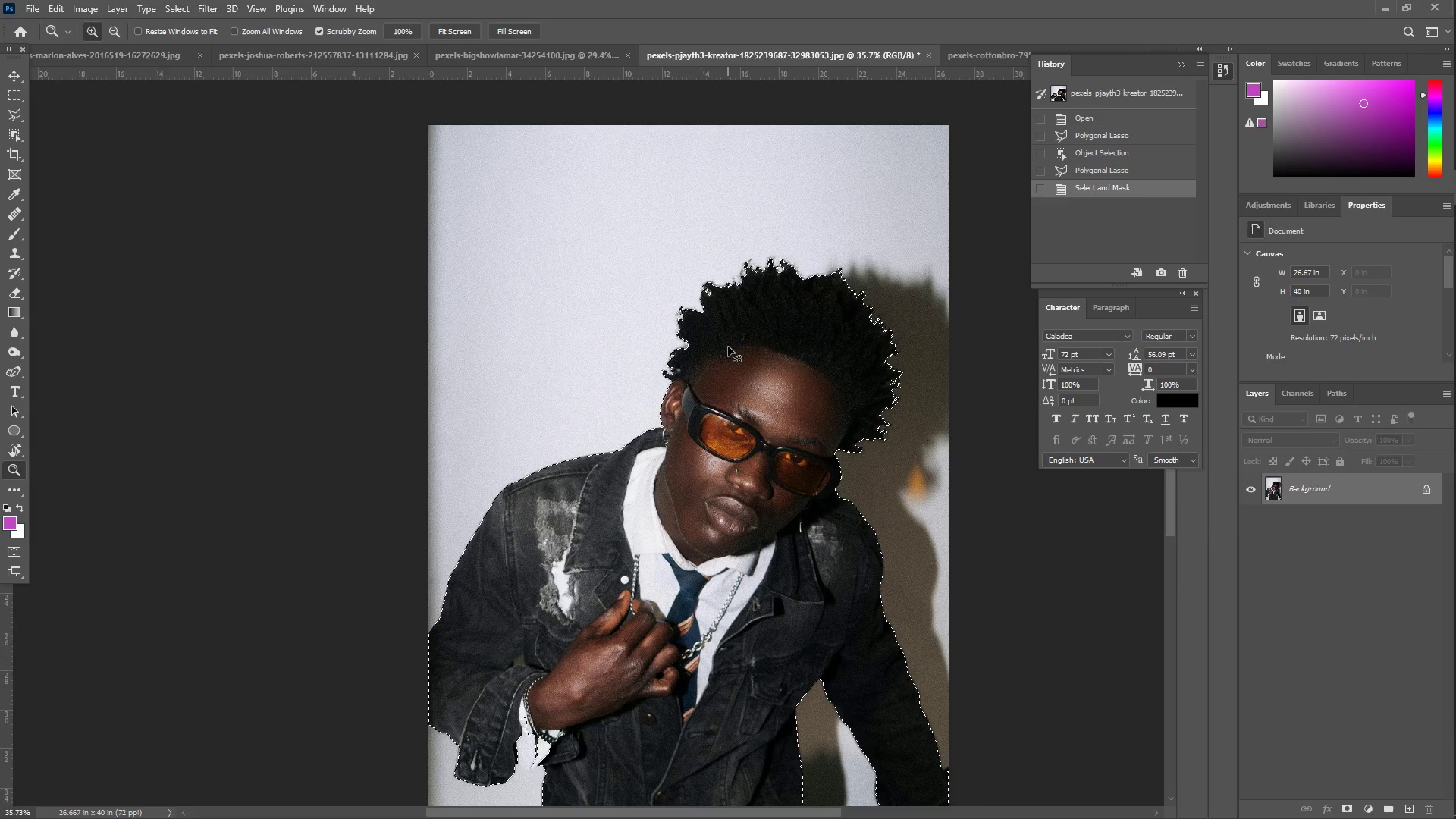 
key(Control+V)
 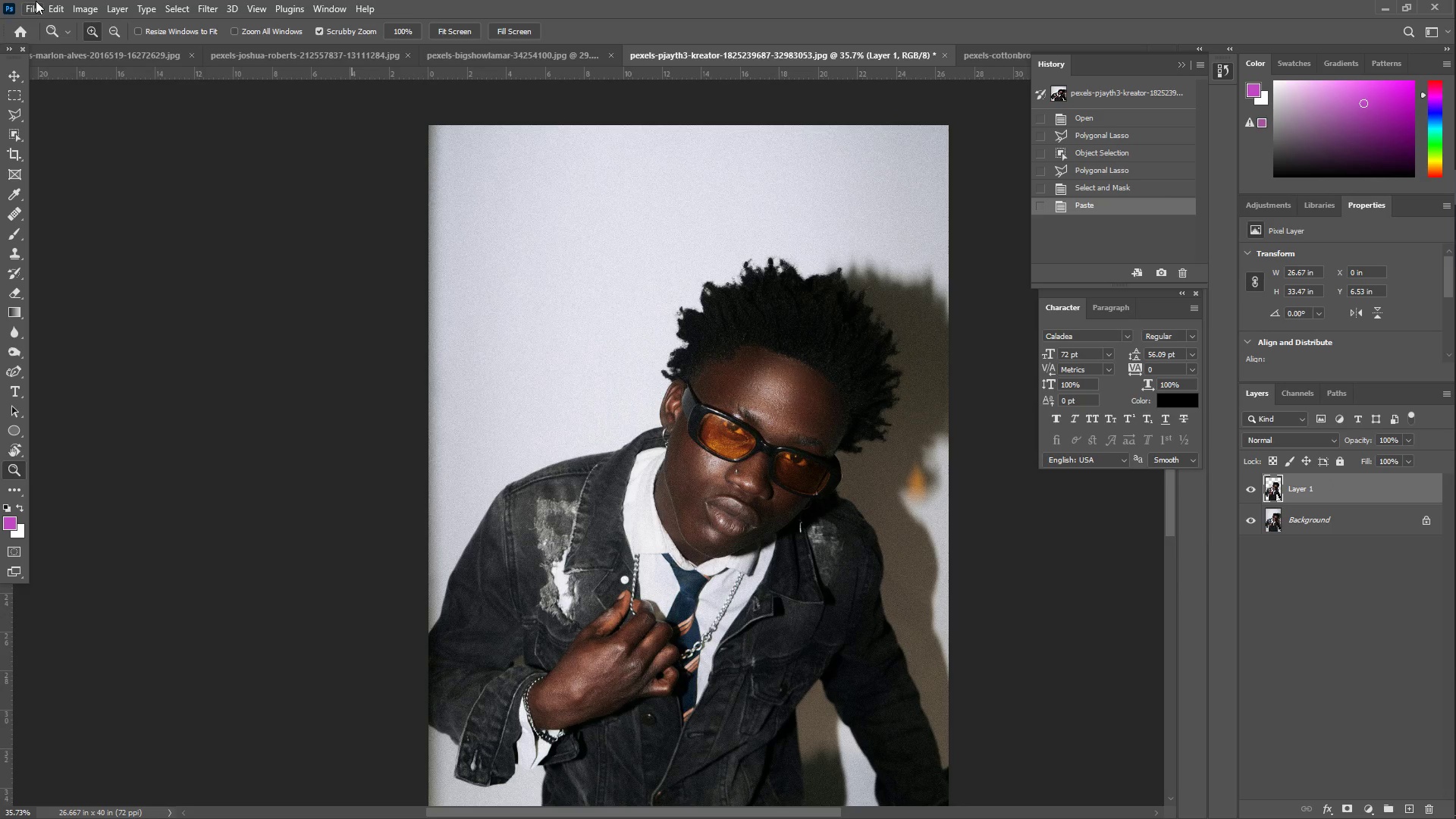 
wait(31.2)
 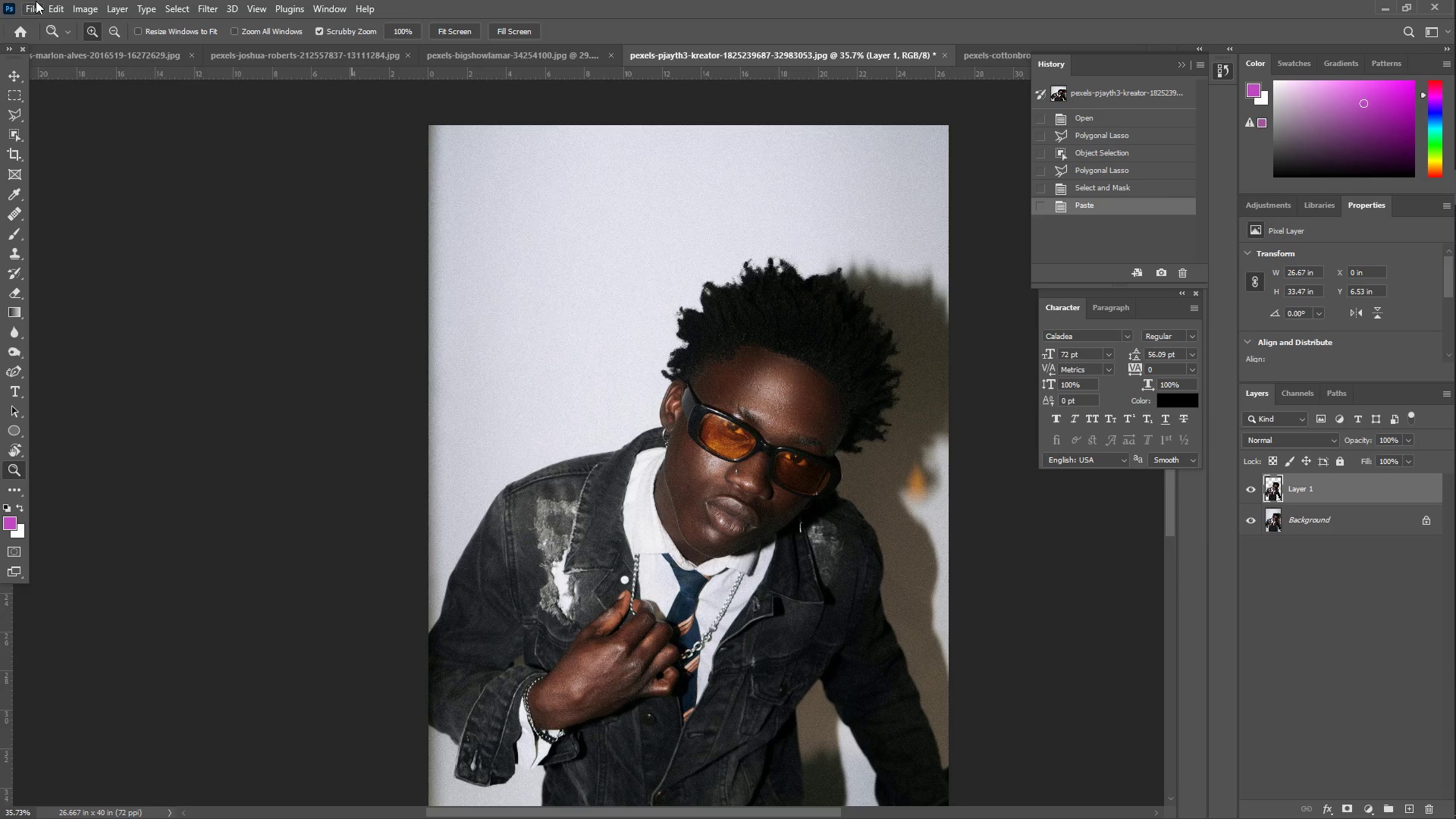 
left_click([31, 11])
 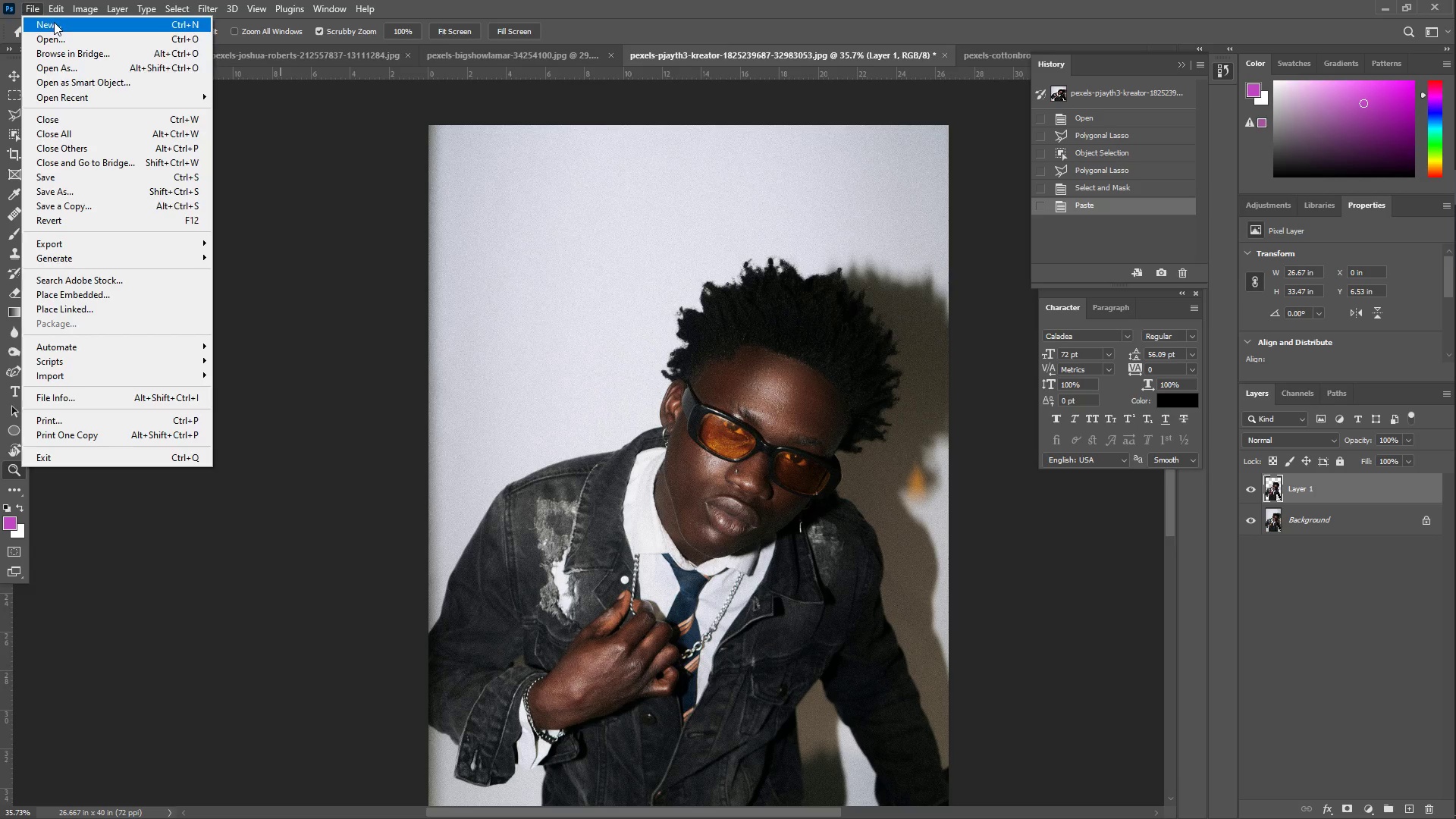 
left_click([54, 22])
 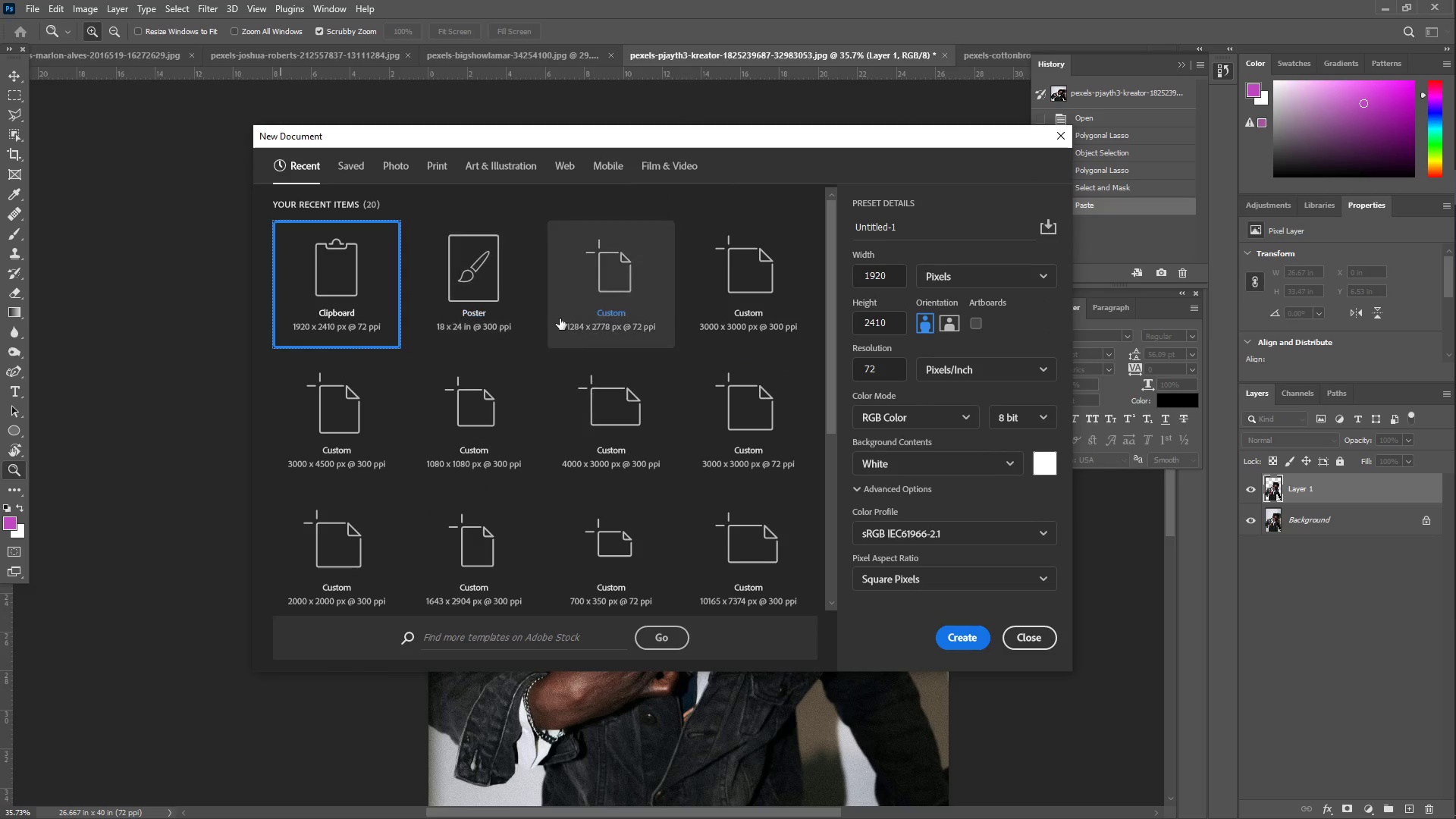 
mouse_move([455, 306])
 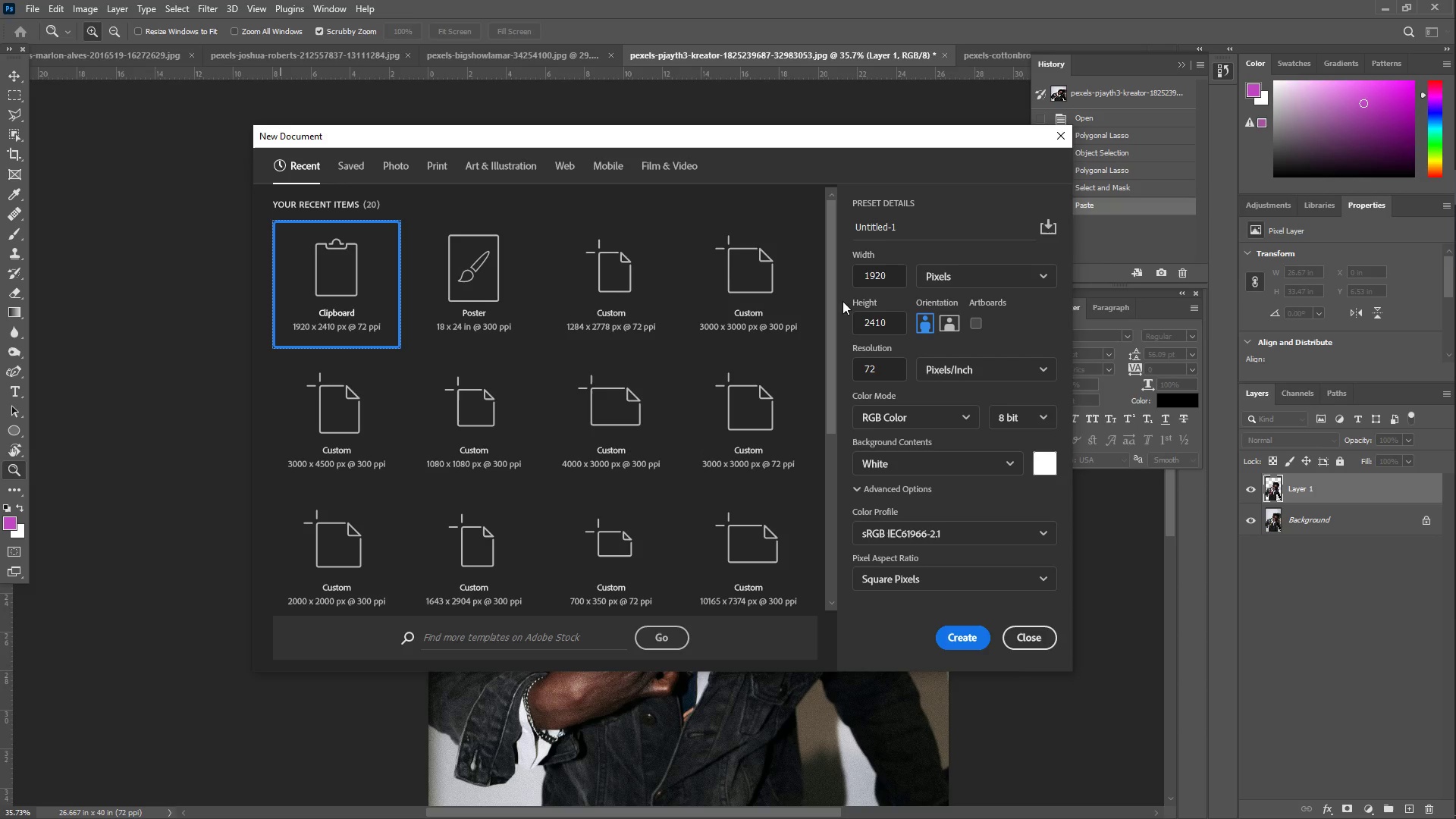 
left_click([875, 271])
 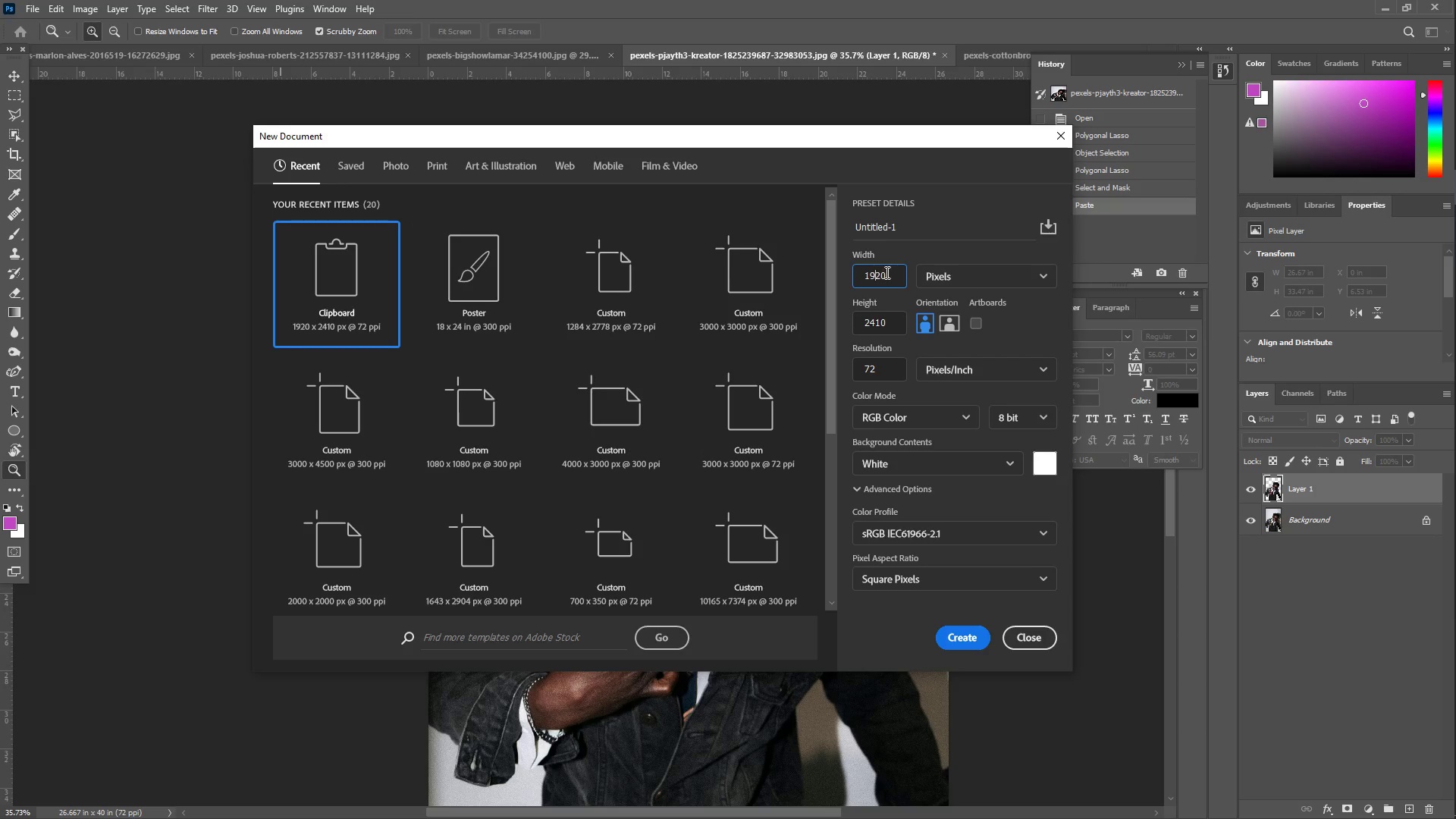 
left_click_drag(start_coordinate=[893, 272], to_coordinate=[796, 272])
 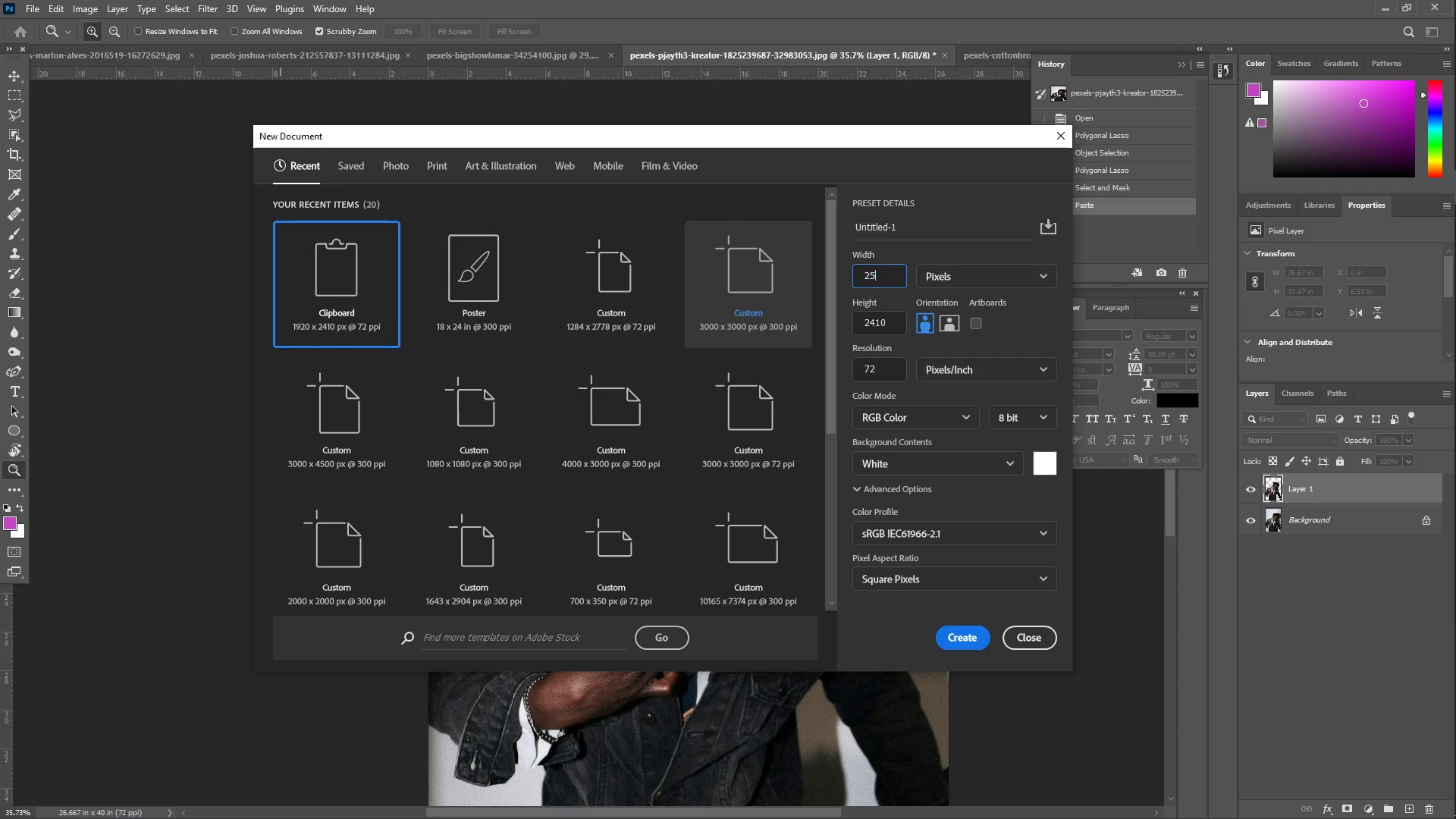 
key(Numpad5)
 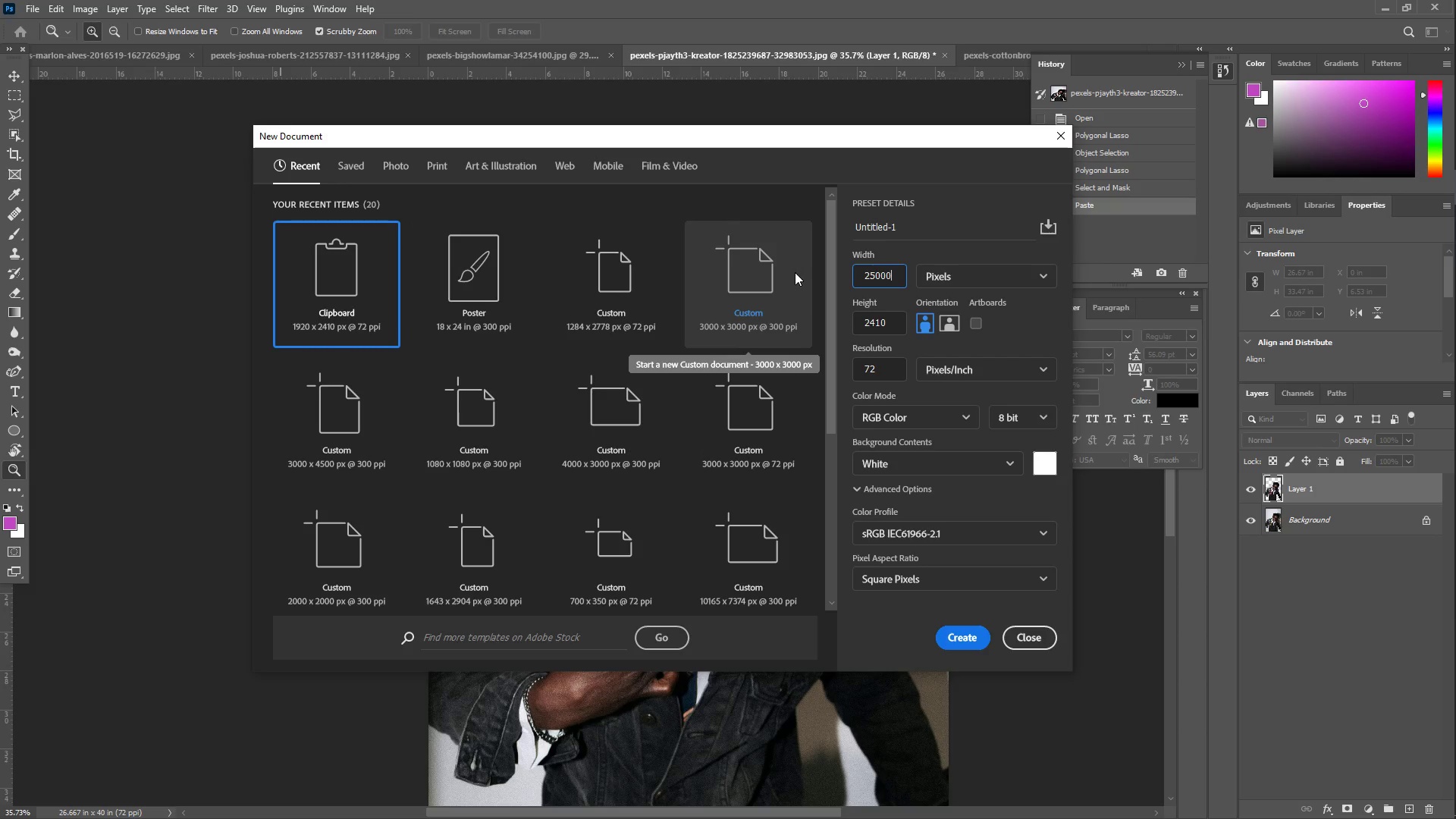 
key(Numpad2)
 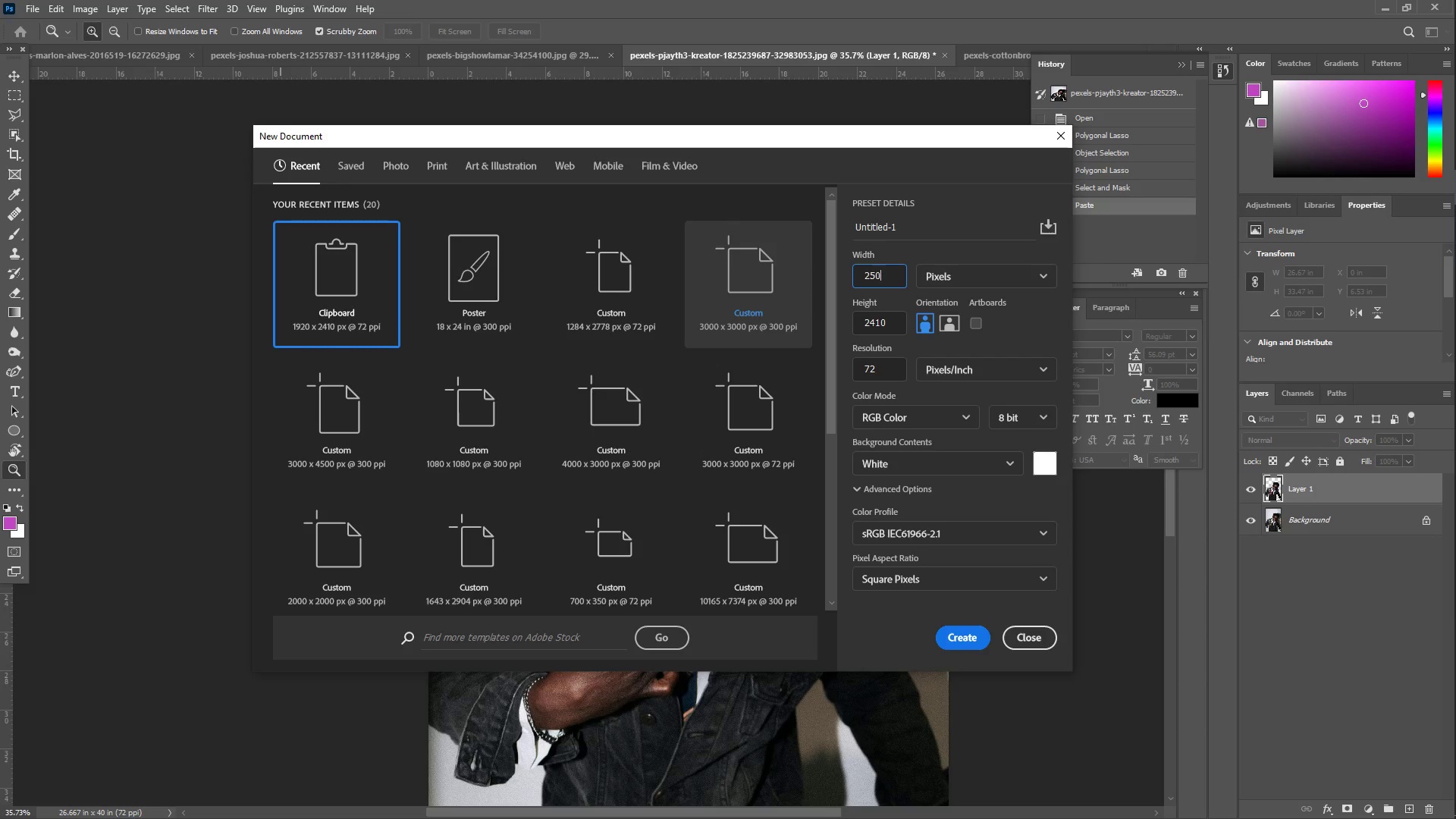 
key(Numpad0)
 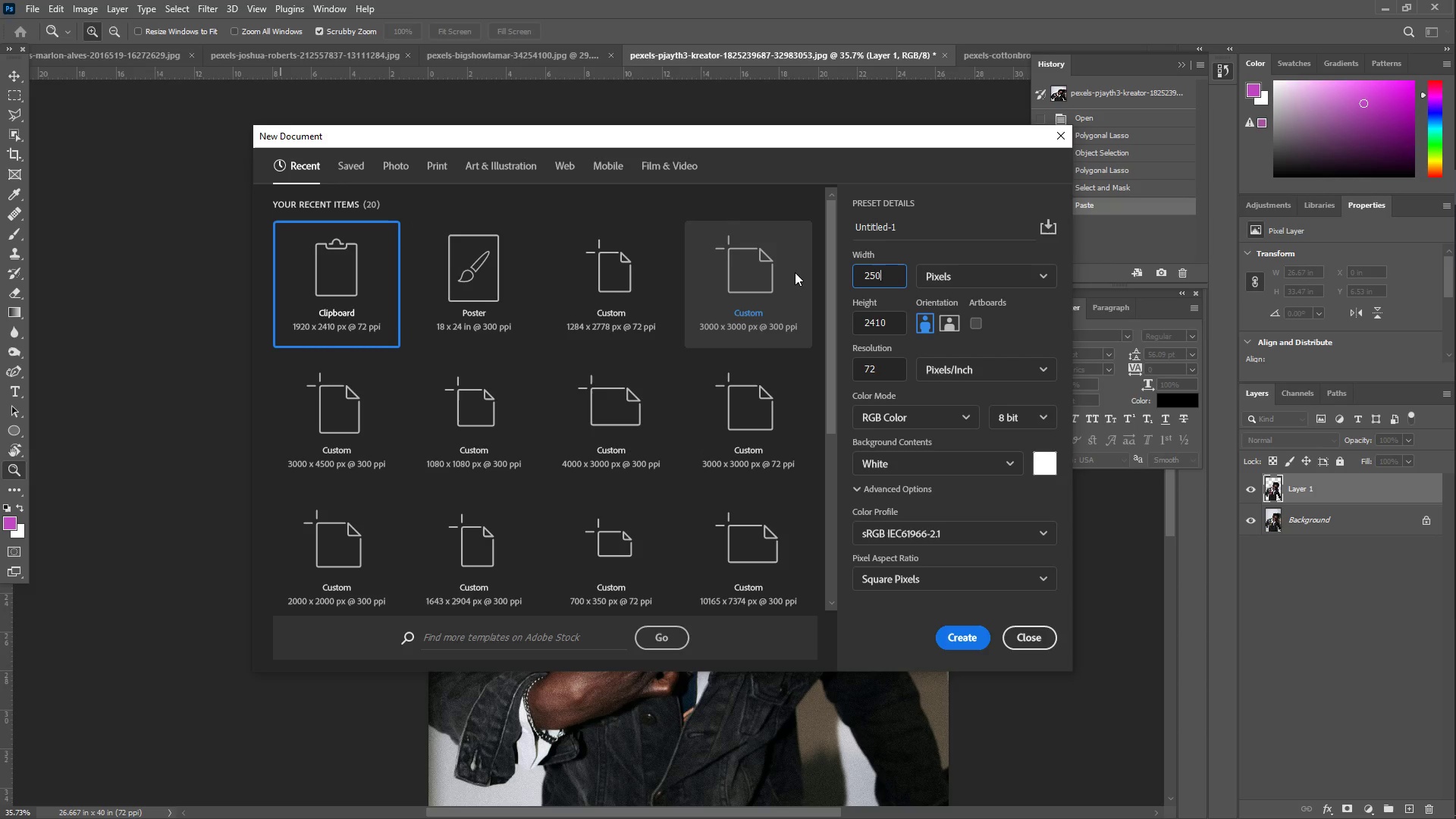 
key(Numpad0)
 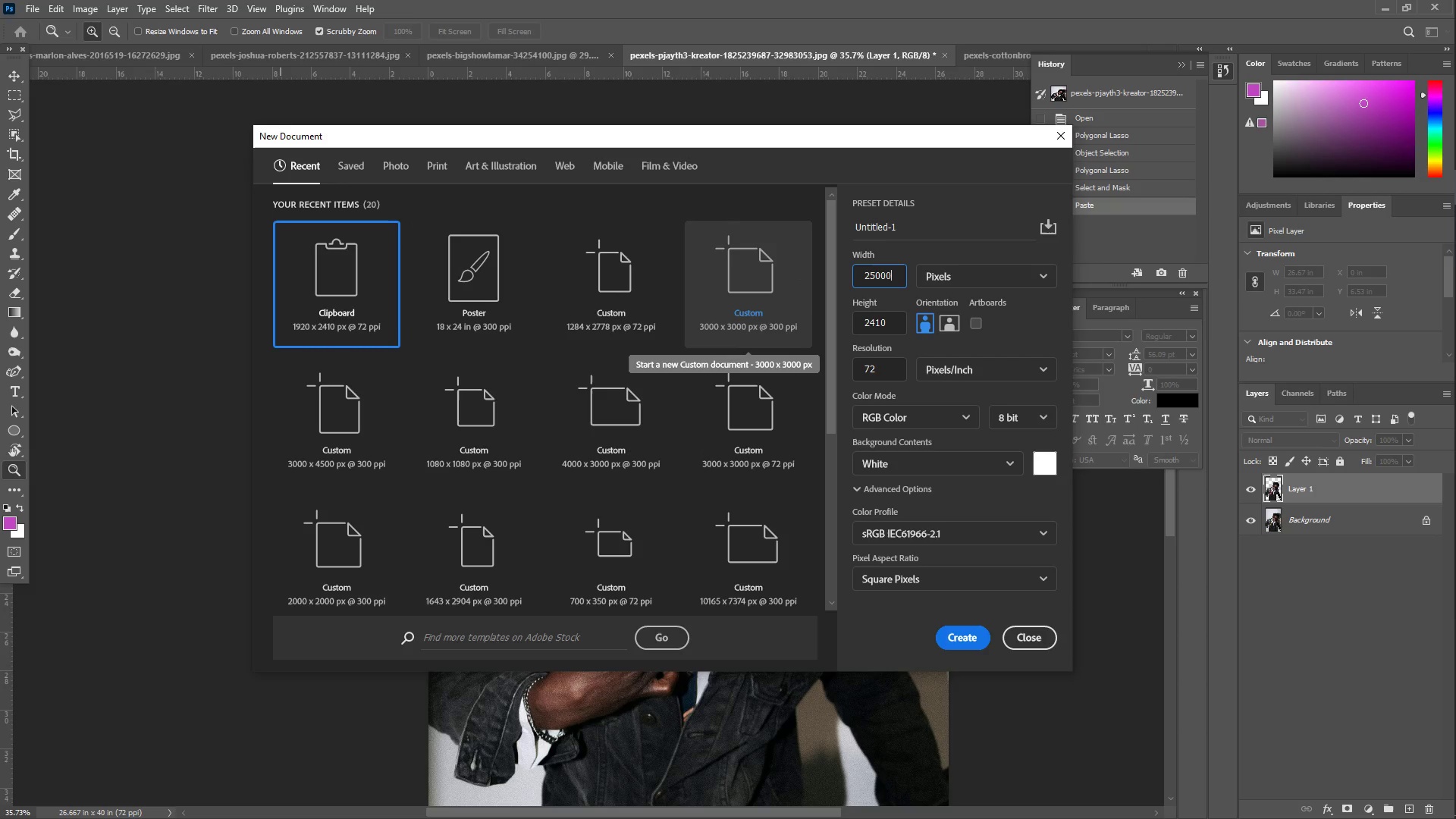 
key(Numpad0)
 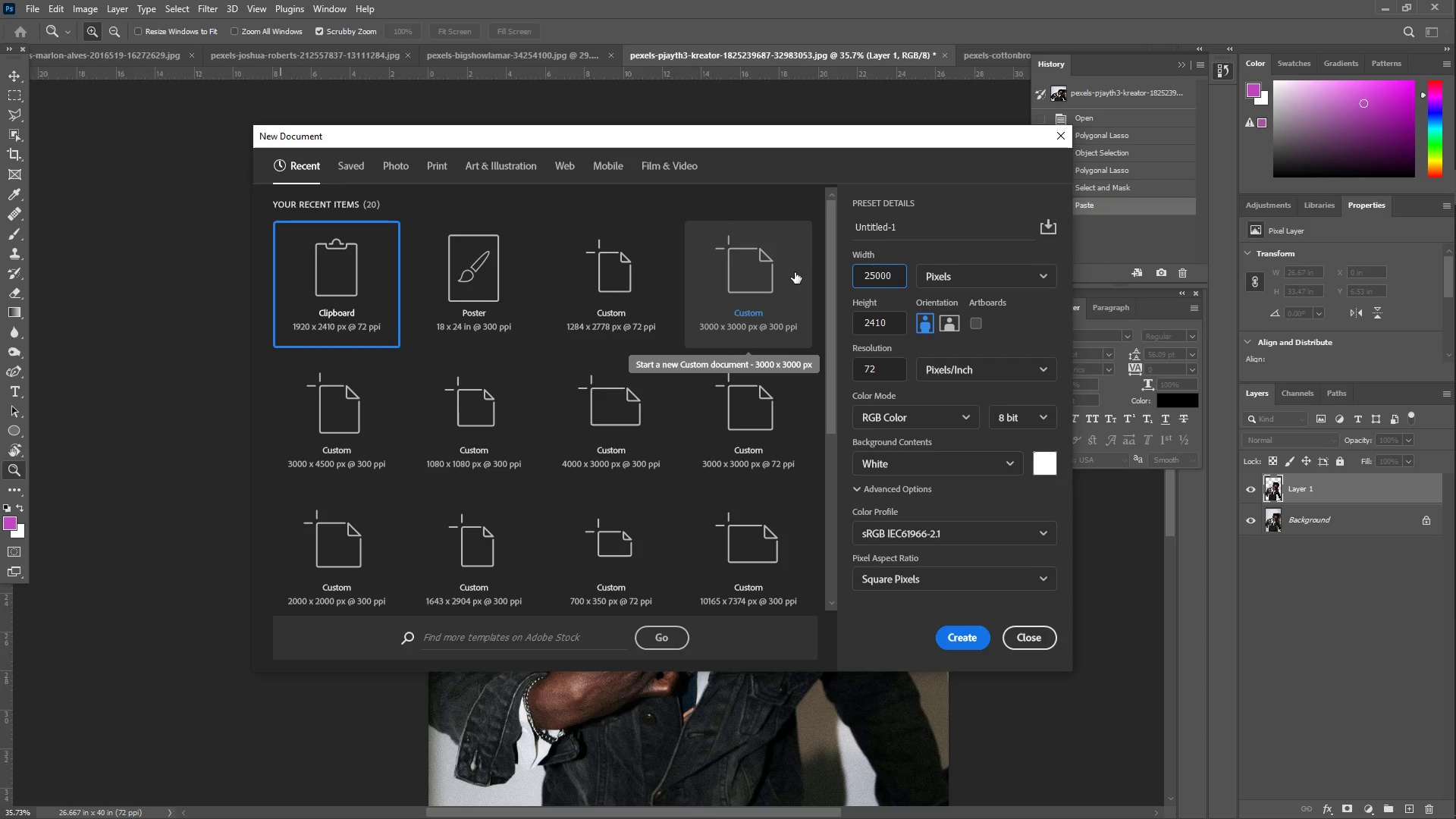 
key(Backspace)
 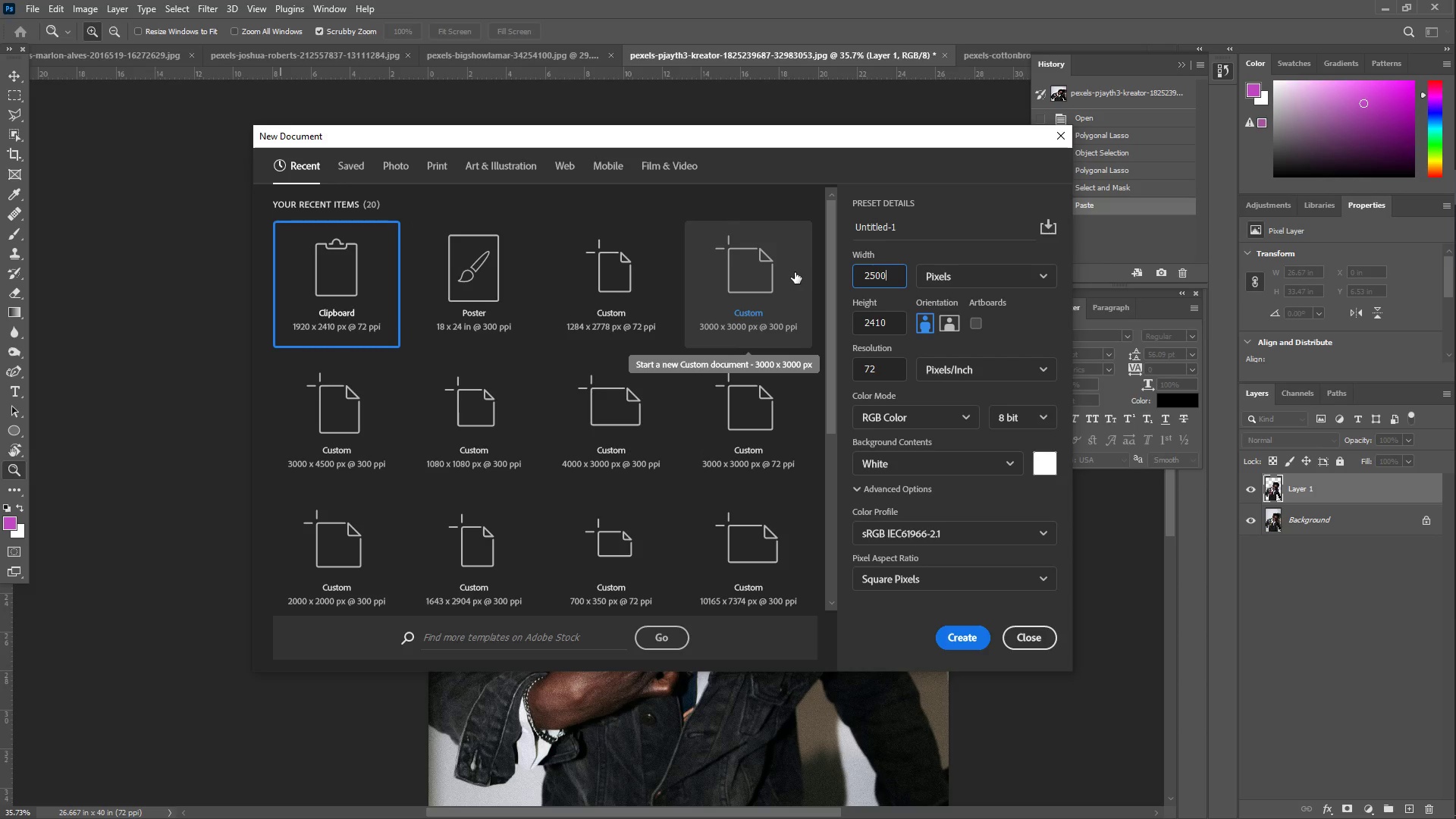 
key(Backspace)
 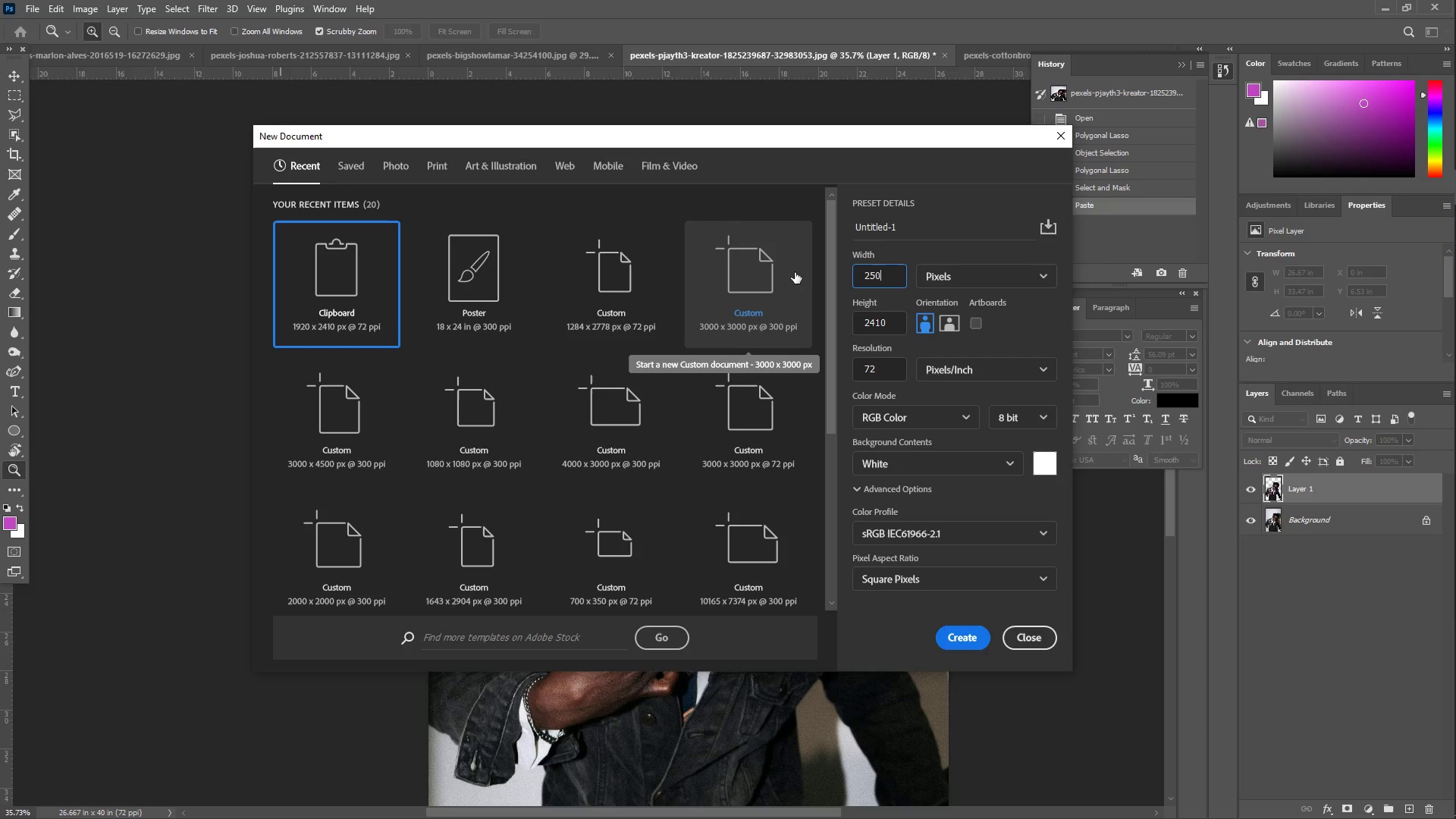 
key(Backspace)
 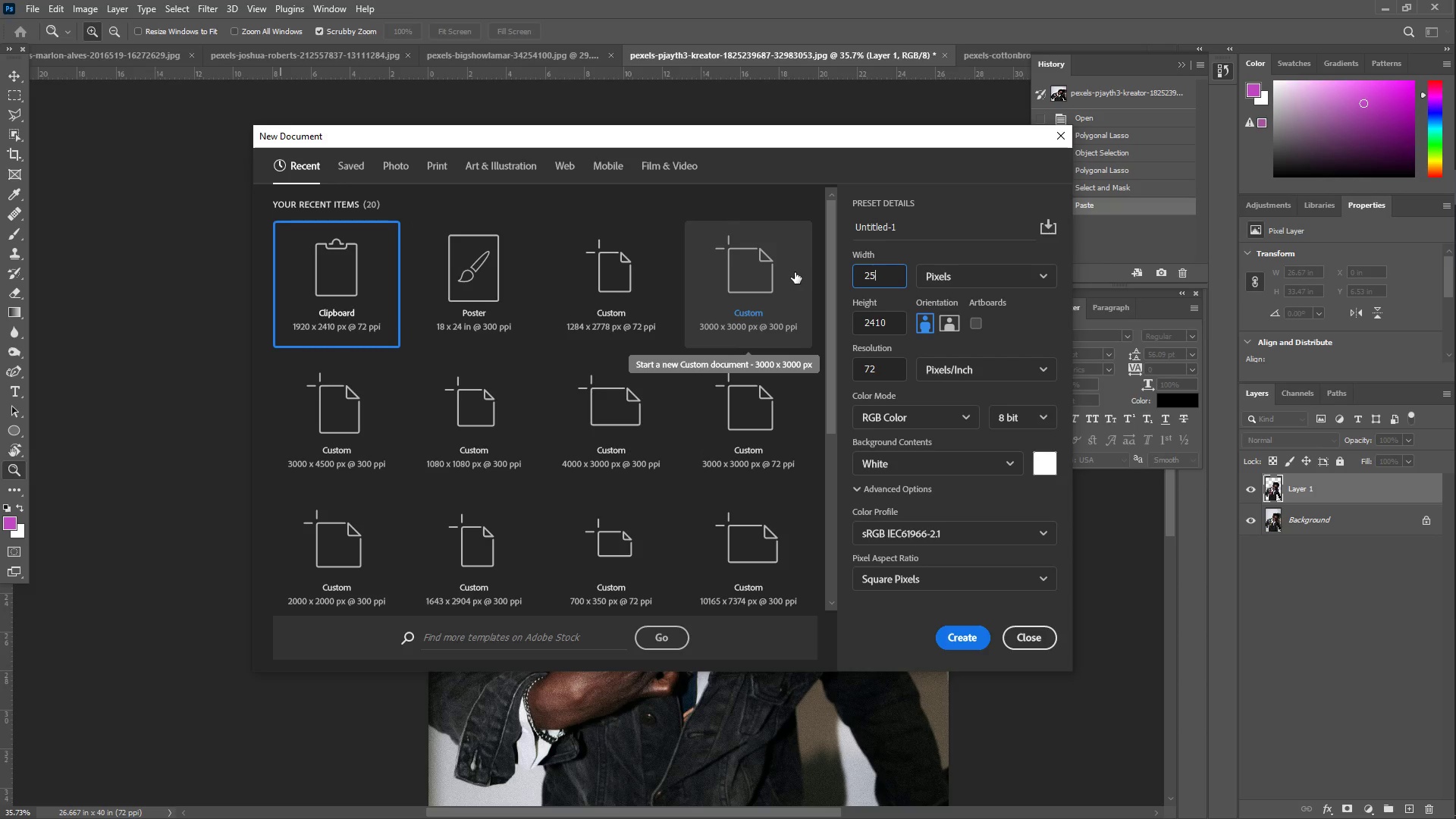 
key(Backspace)
 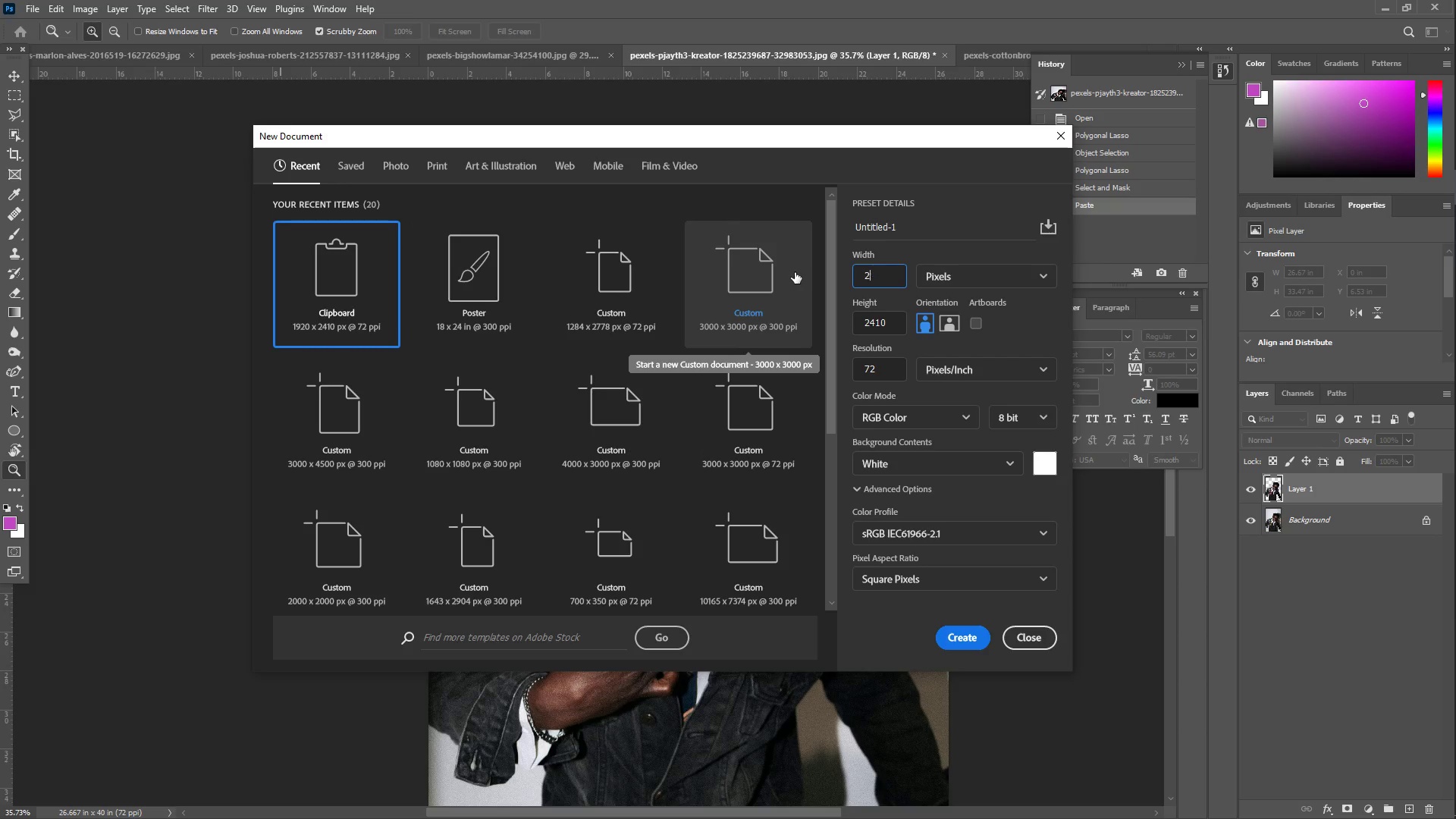 
key(Numpad0)
 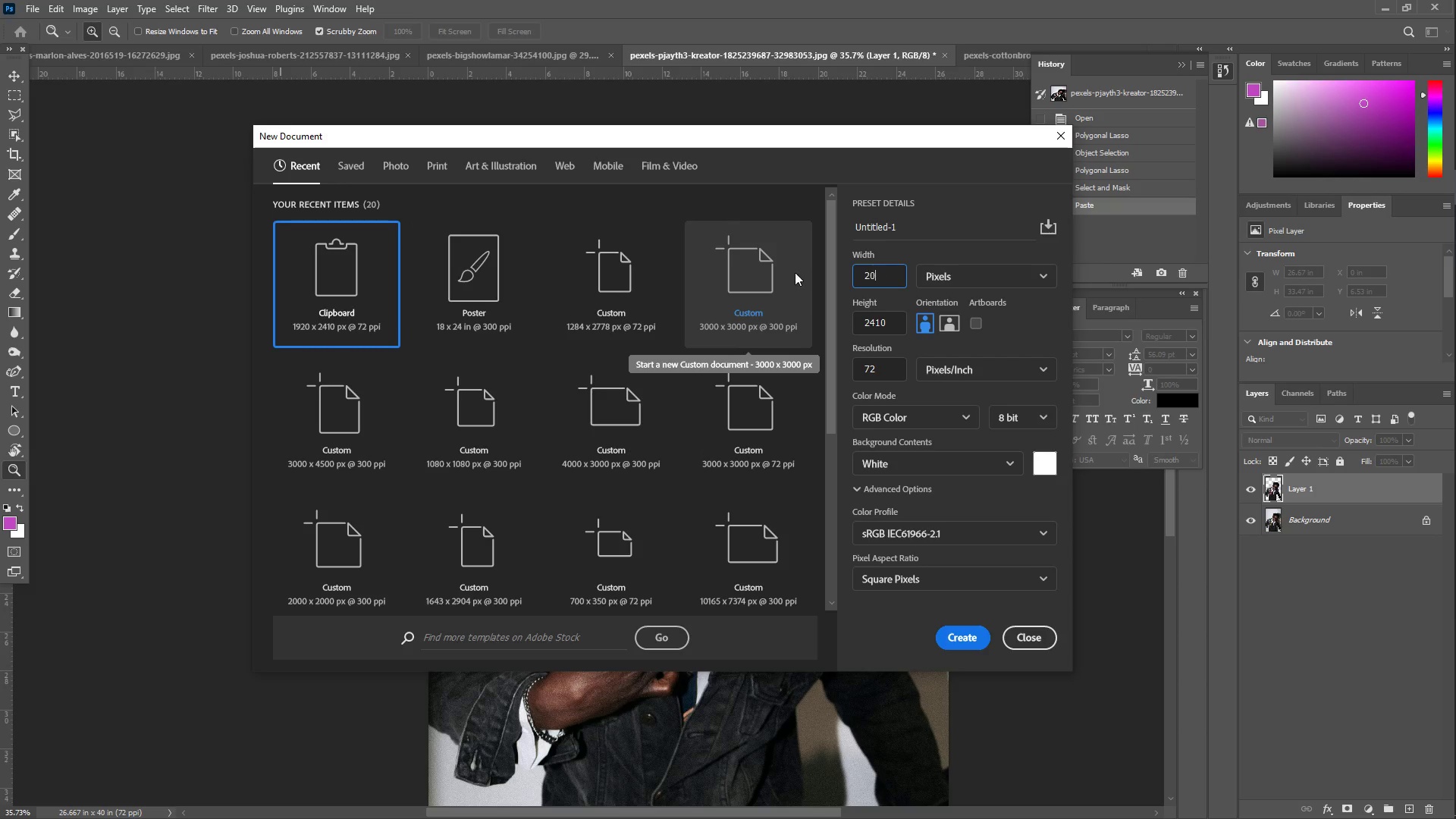 
key(Numpad0)
 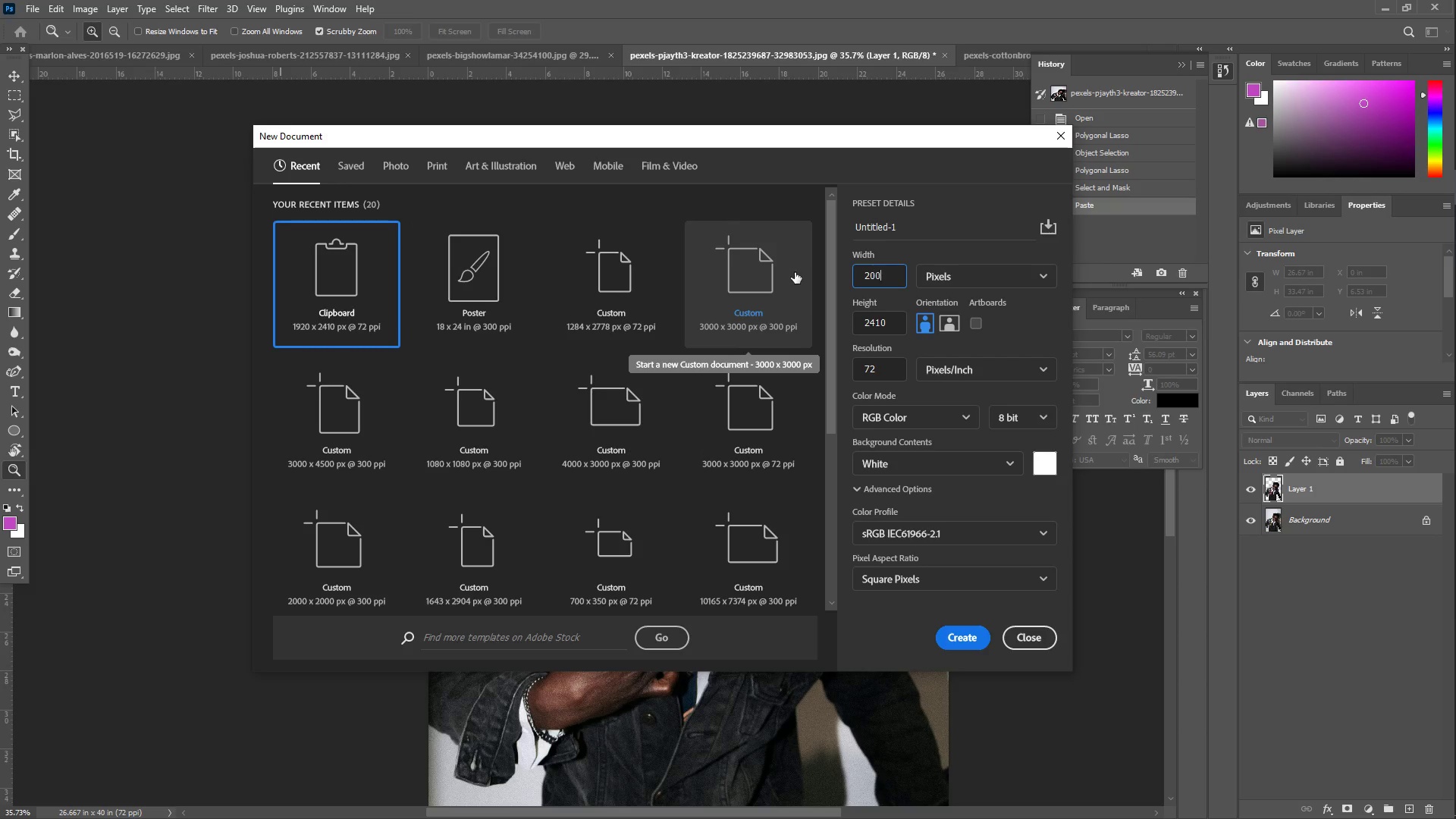 
key(Numpad0)
 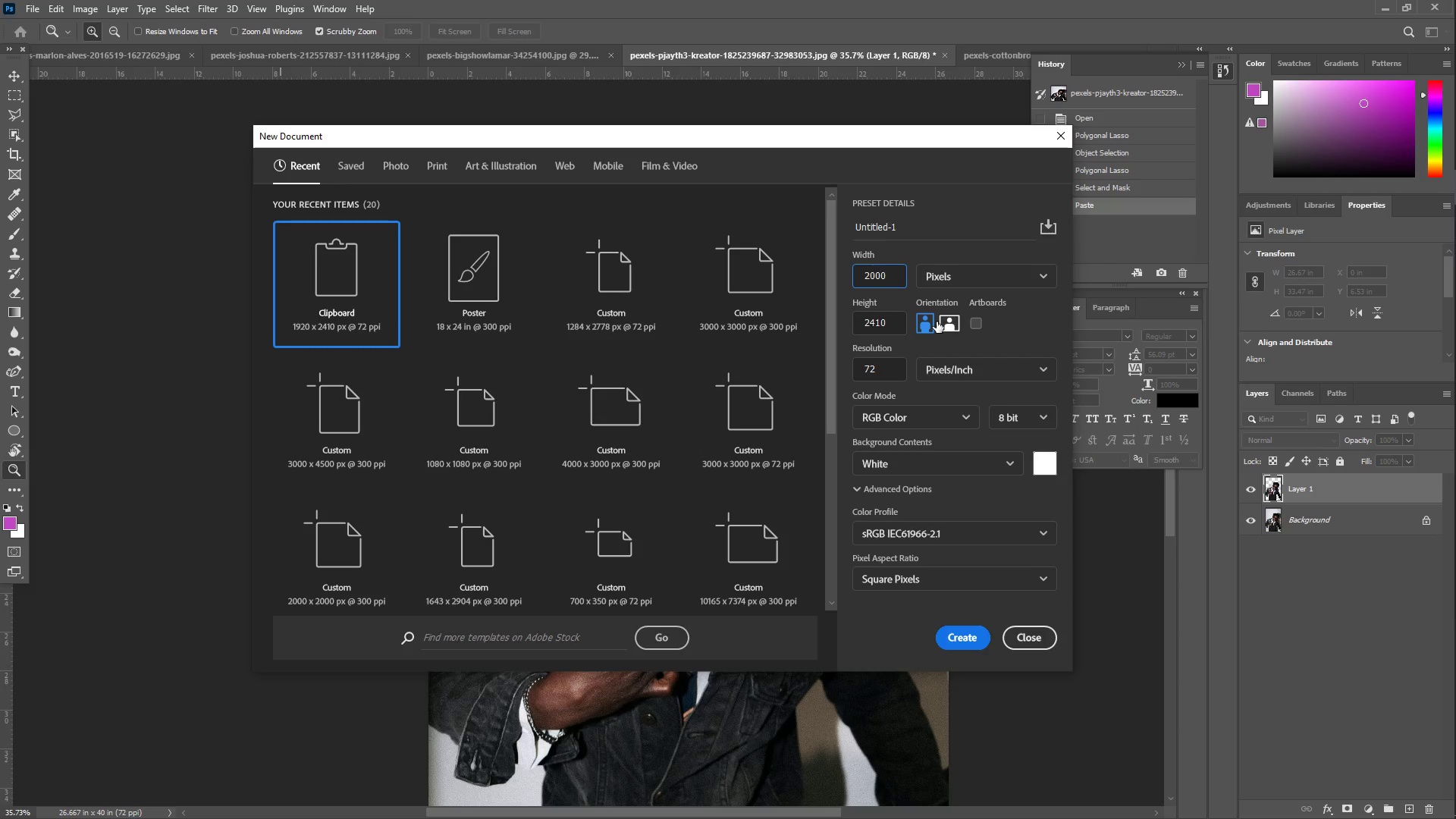 
left_click_drag(start_coordinate=[897, 318], to_coordinate=[811, 322])
 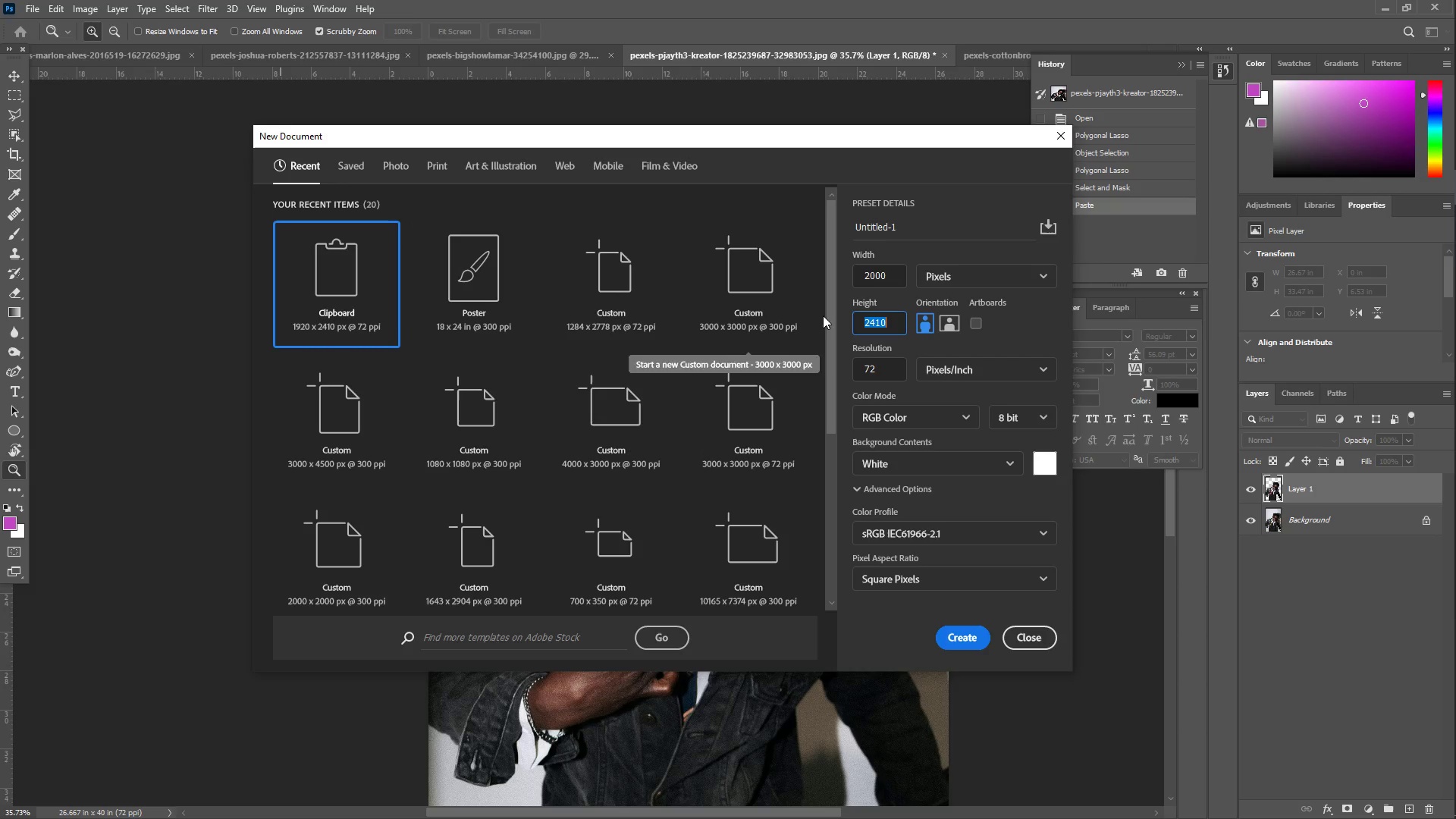 
left_click([876, 282])
 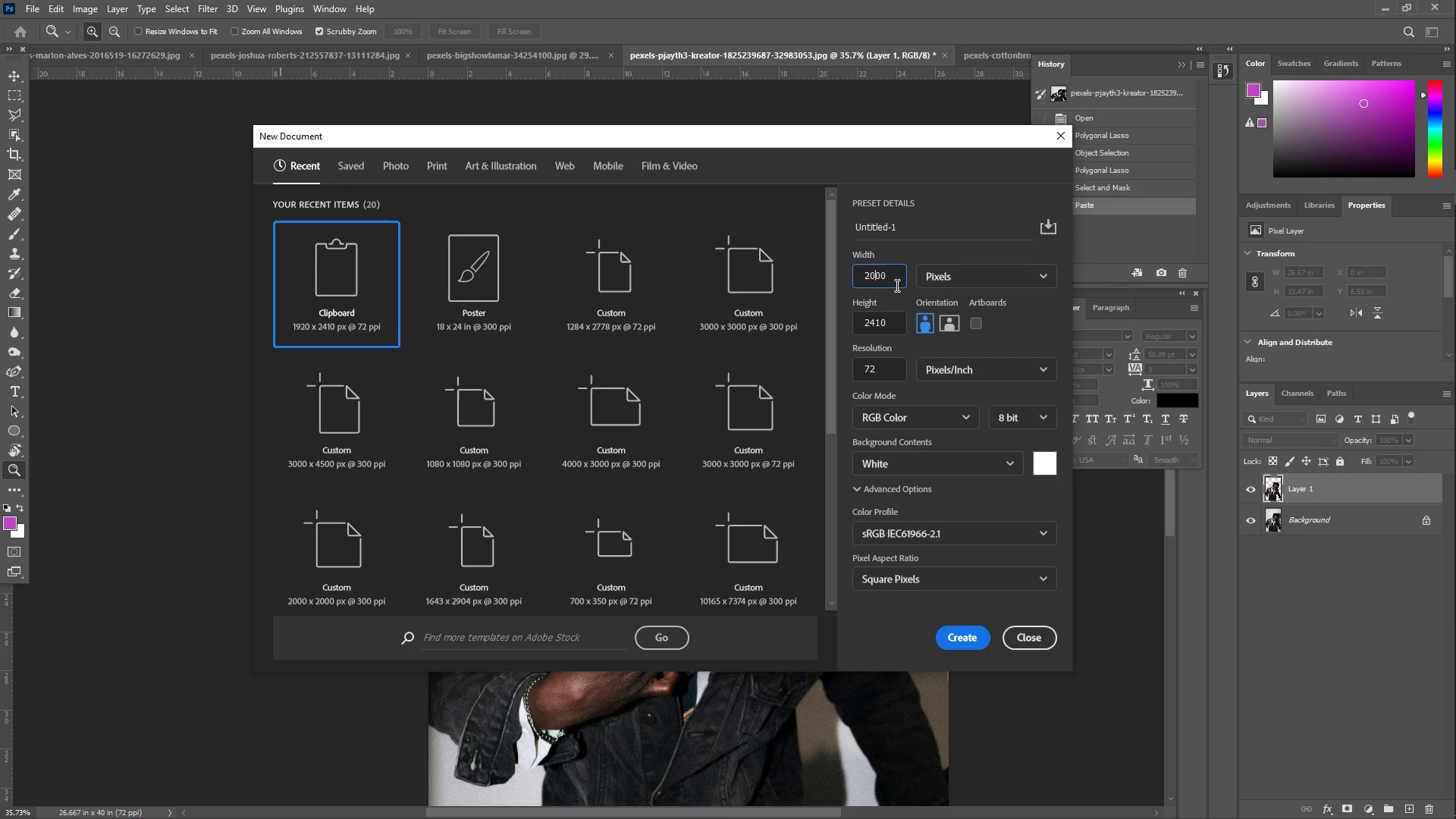 
wait(5.08)
 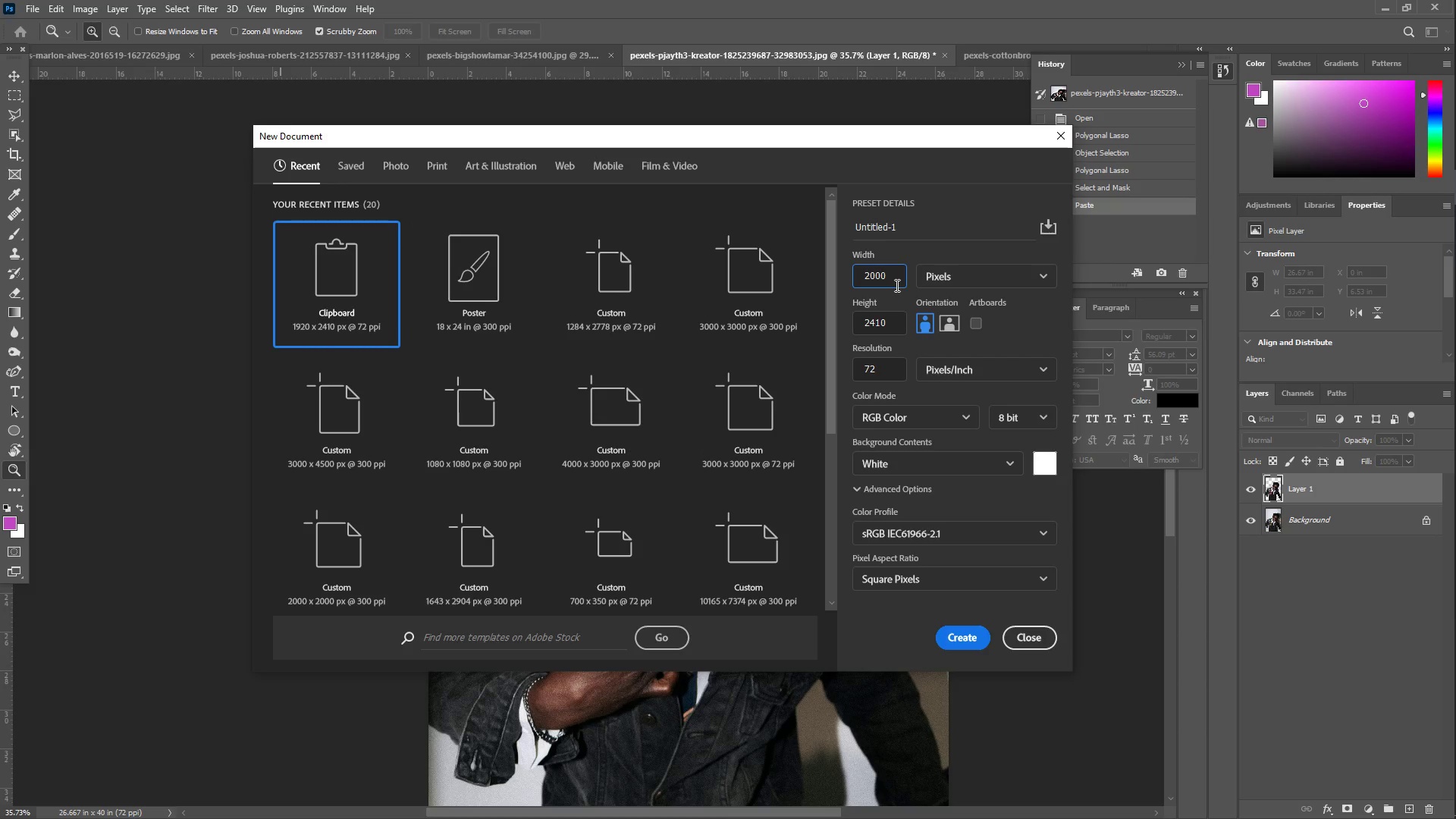 
left_click_drag(start_coordinate=[890, 274], to_coordinate=[786, 281])
 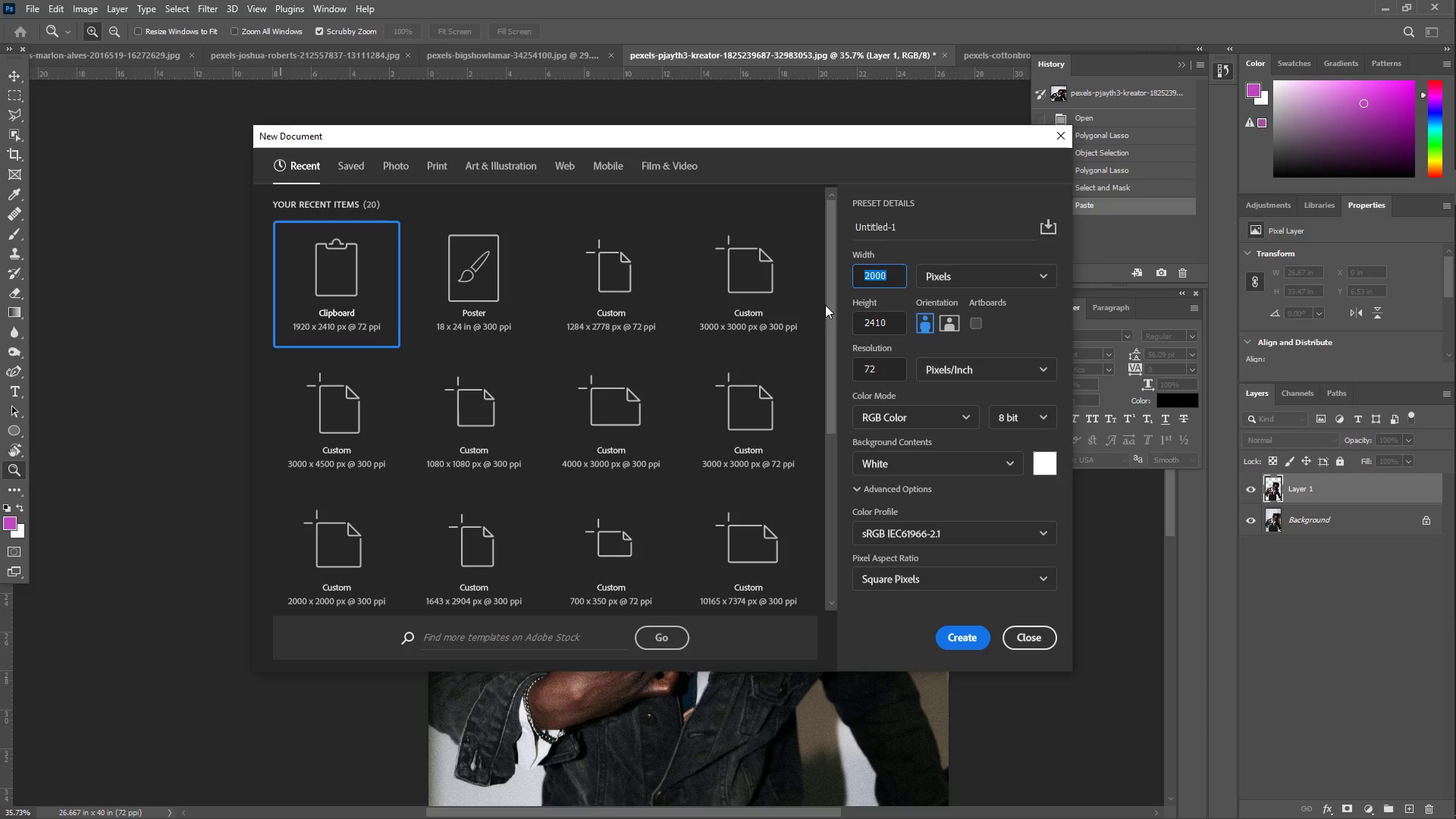 
left_click([880, 325])
 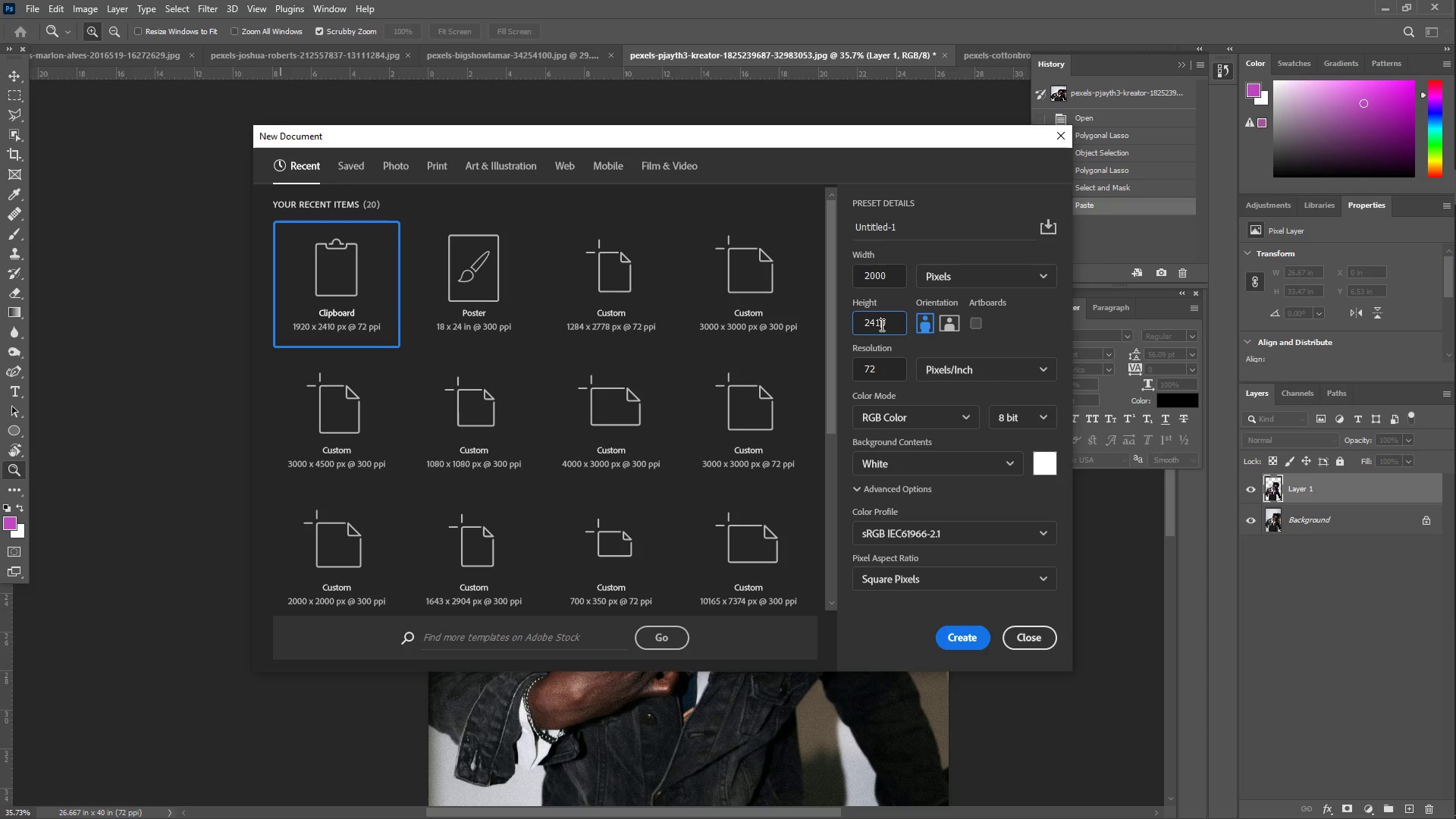 
left_click_drag(start_coordinate=[895, 325], to_coordinate=[855, 321])
 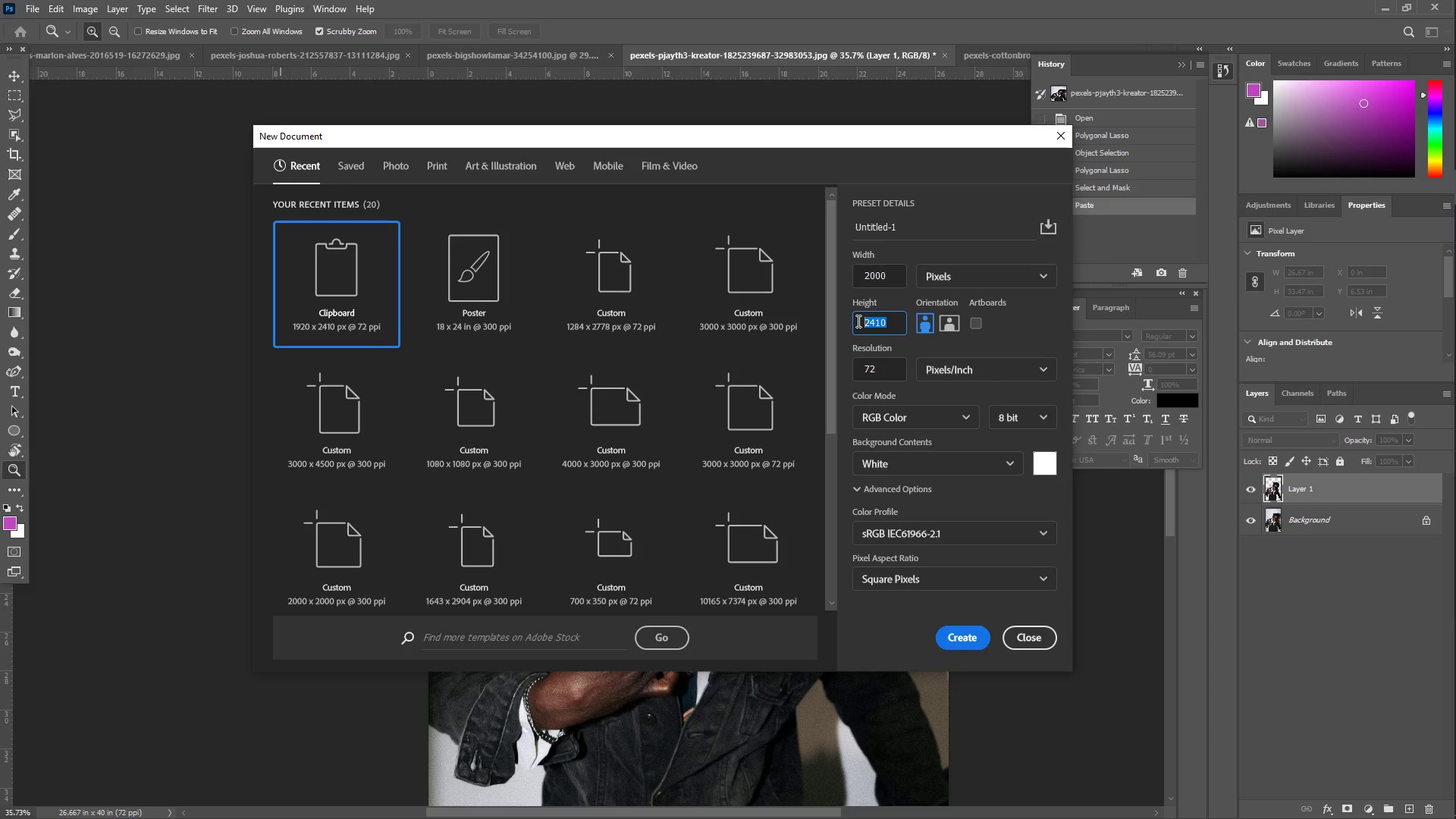 
key(Numpad2)
 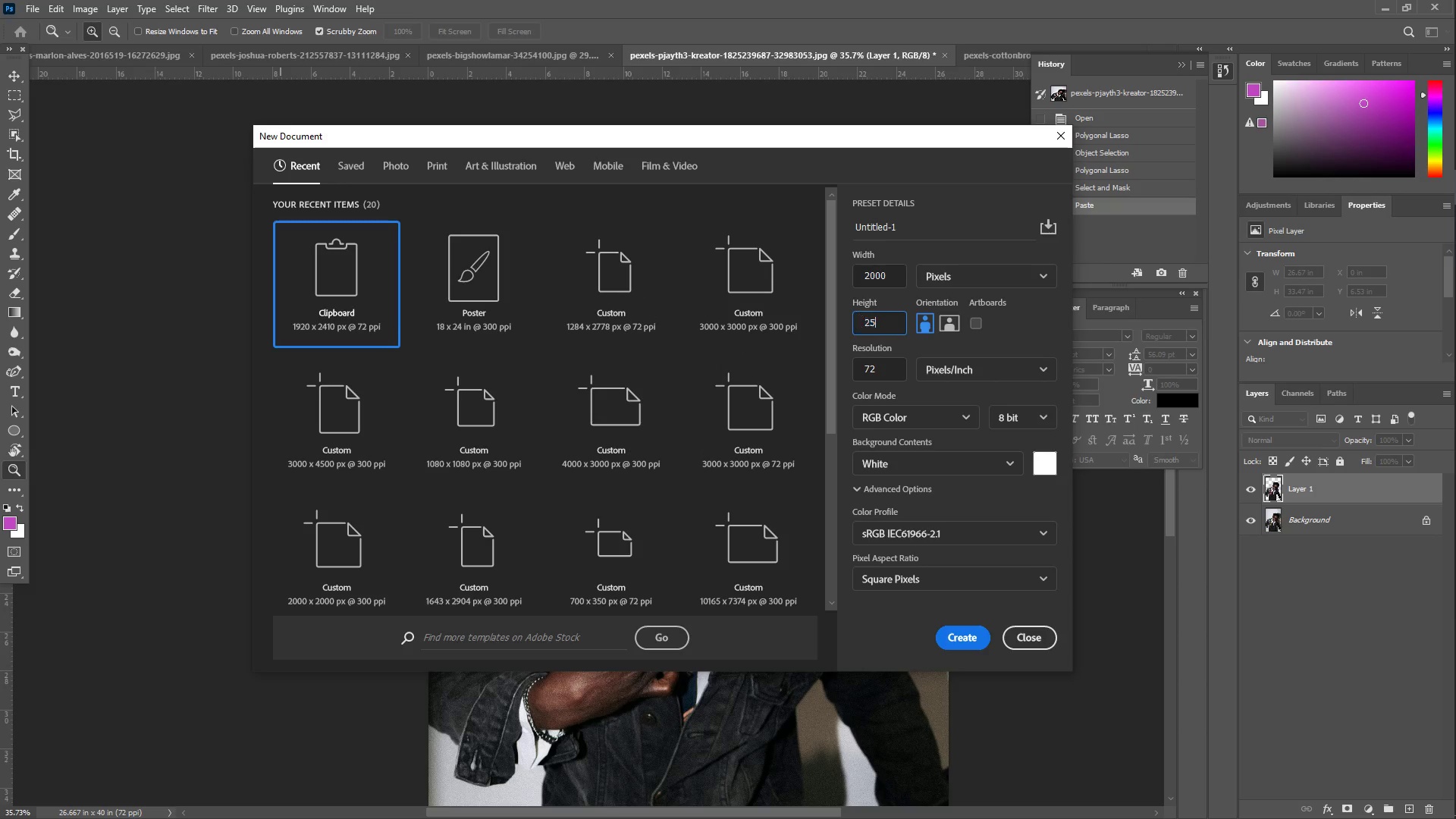 
key(Numpad5)
 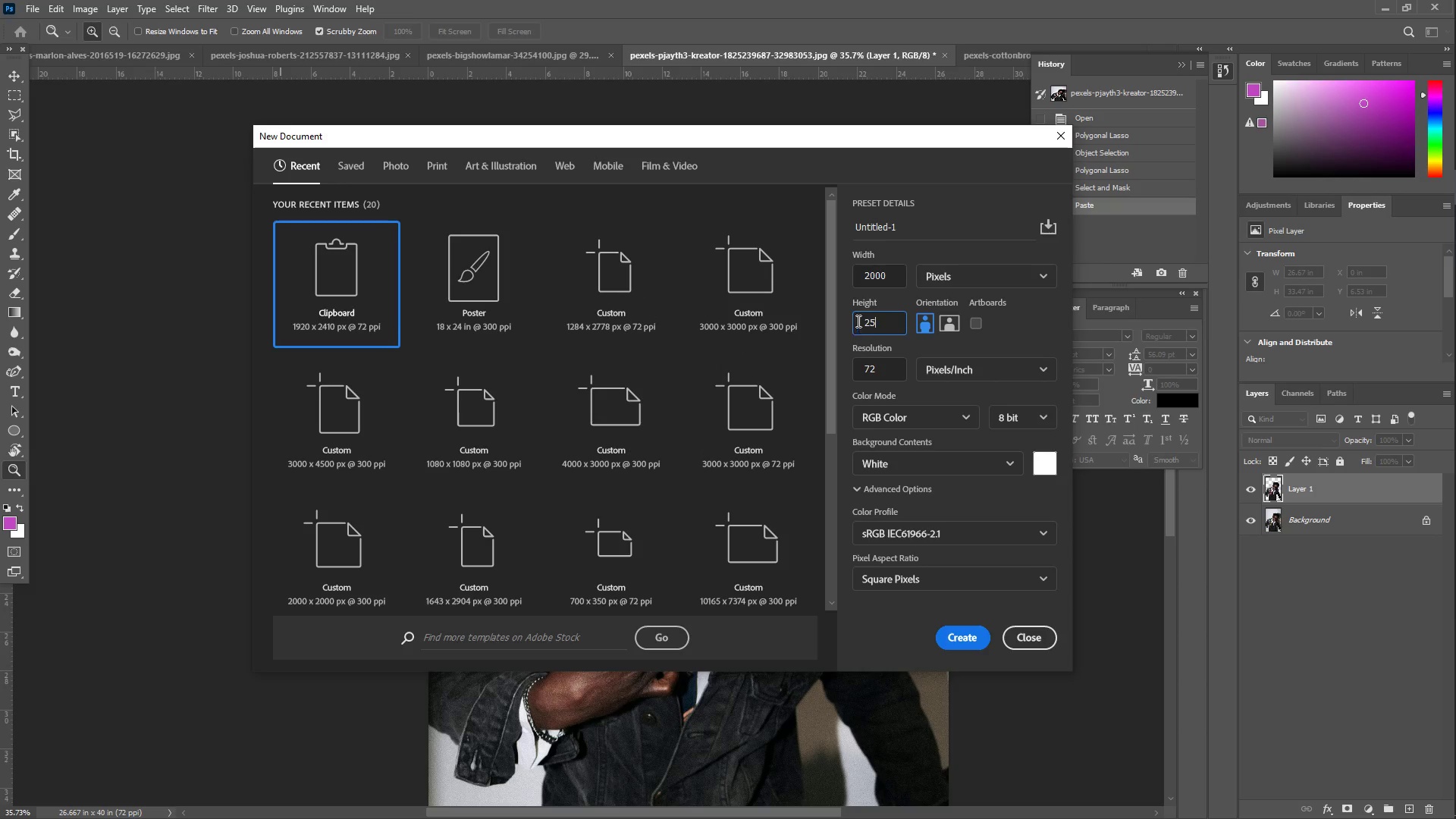 
key(Numpad0)
 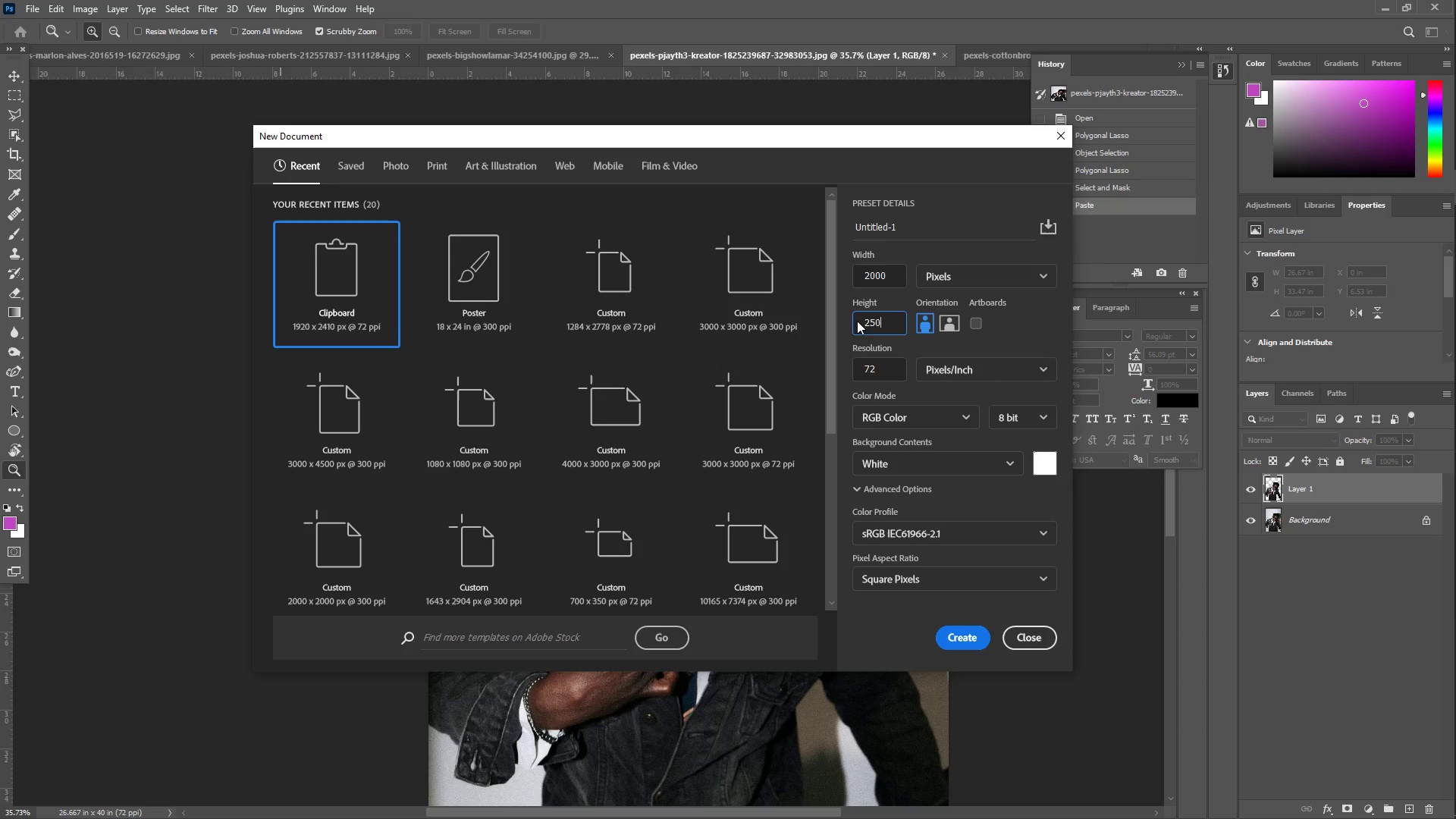 
key(Numpad0)
 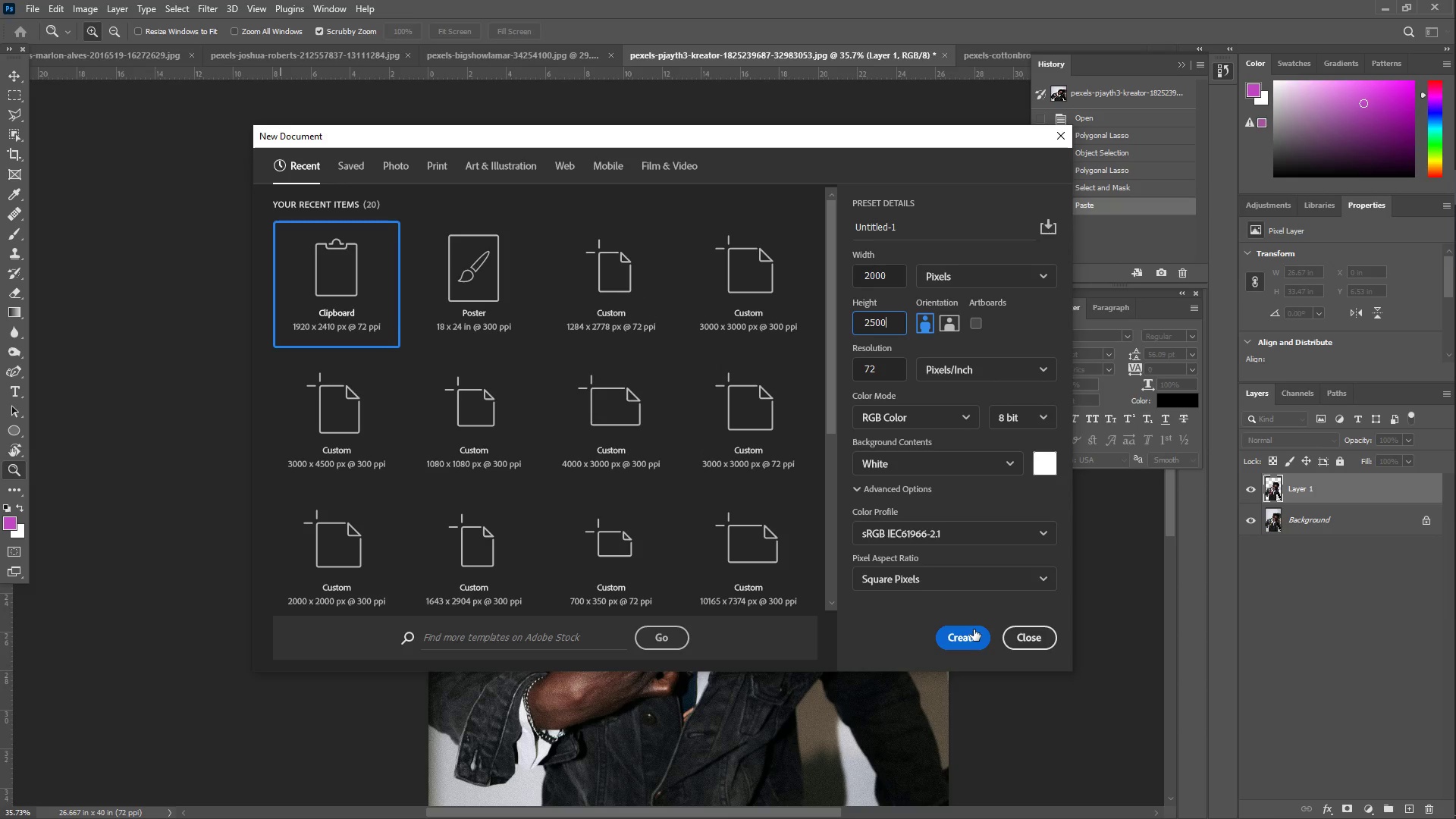 
wait(9.5)
 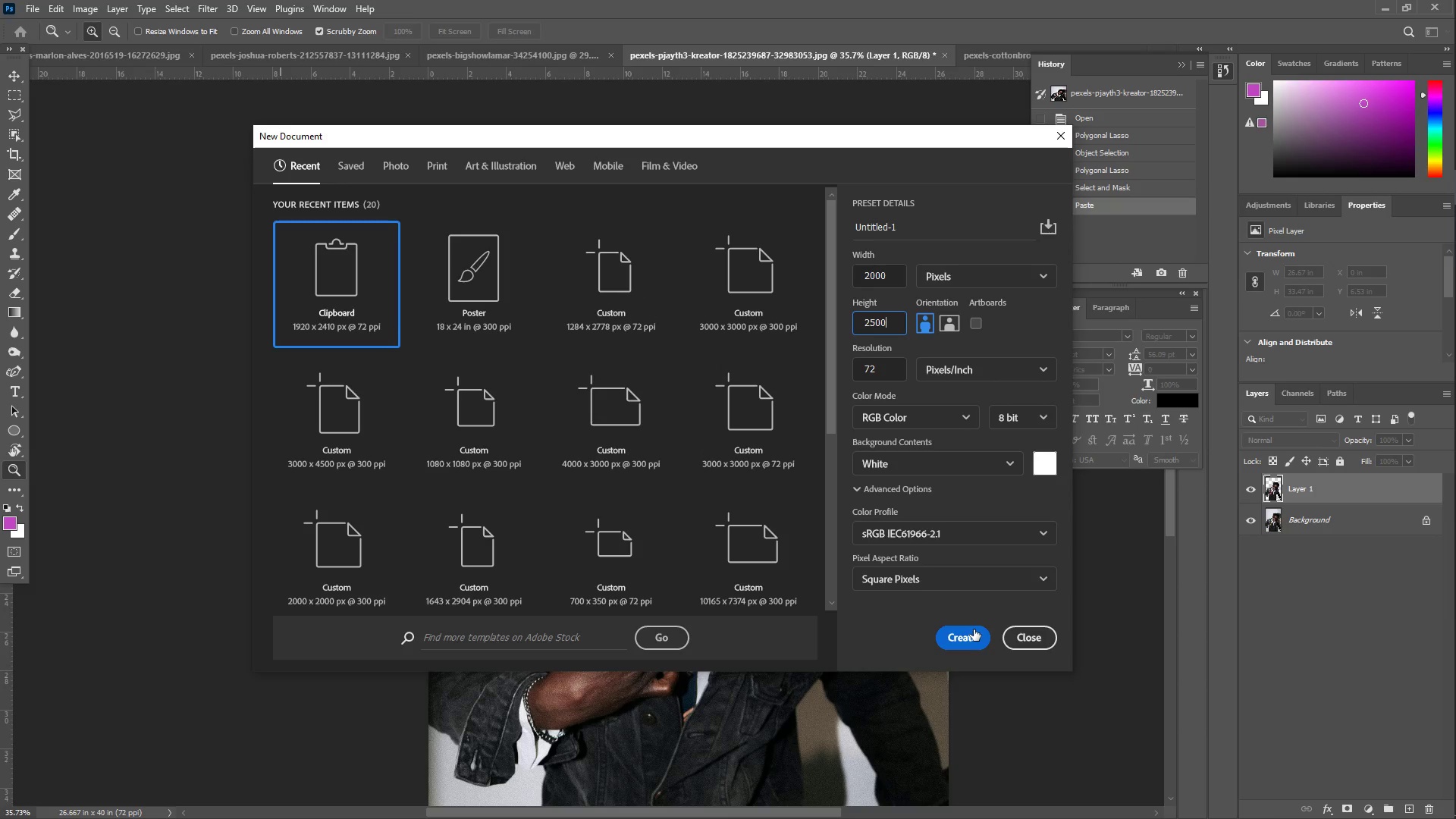 
left_click([957, 639])
 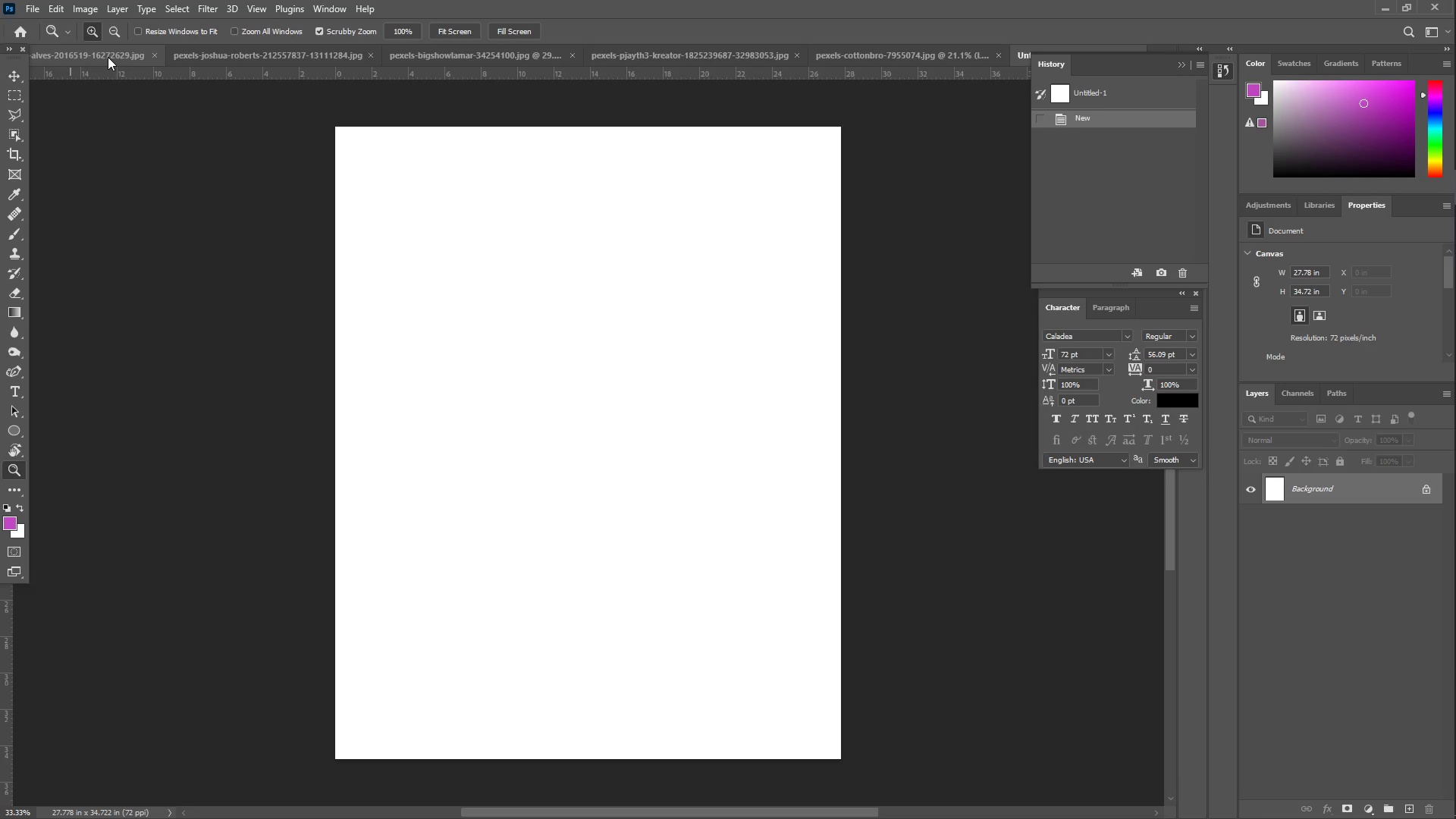 
wait(13.3)
 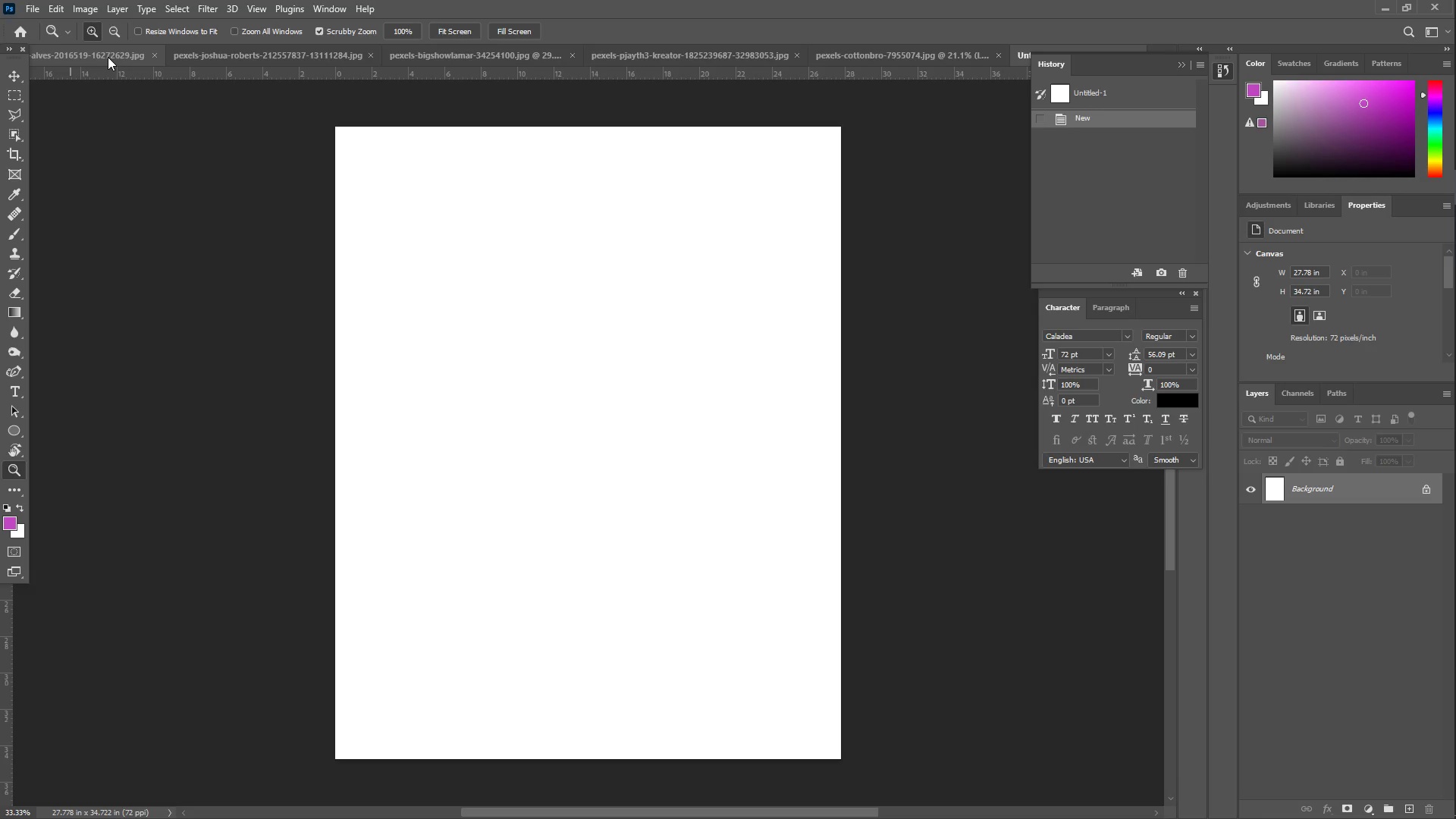 
hold_key(key=ShiftLeft, duration=1.5)
left_click_drag(start_coordinate=[406, 74], to_coordinate=[416, 152])
 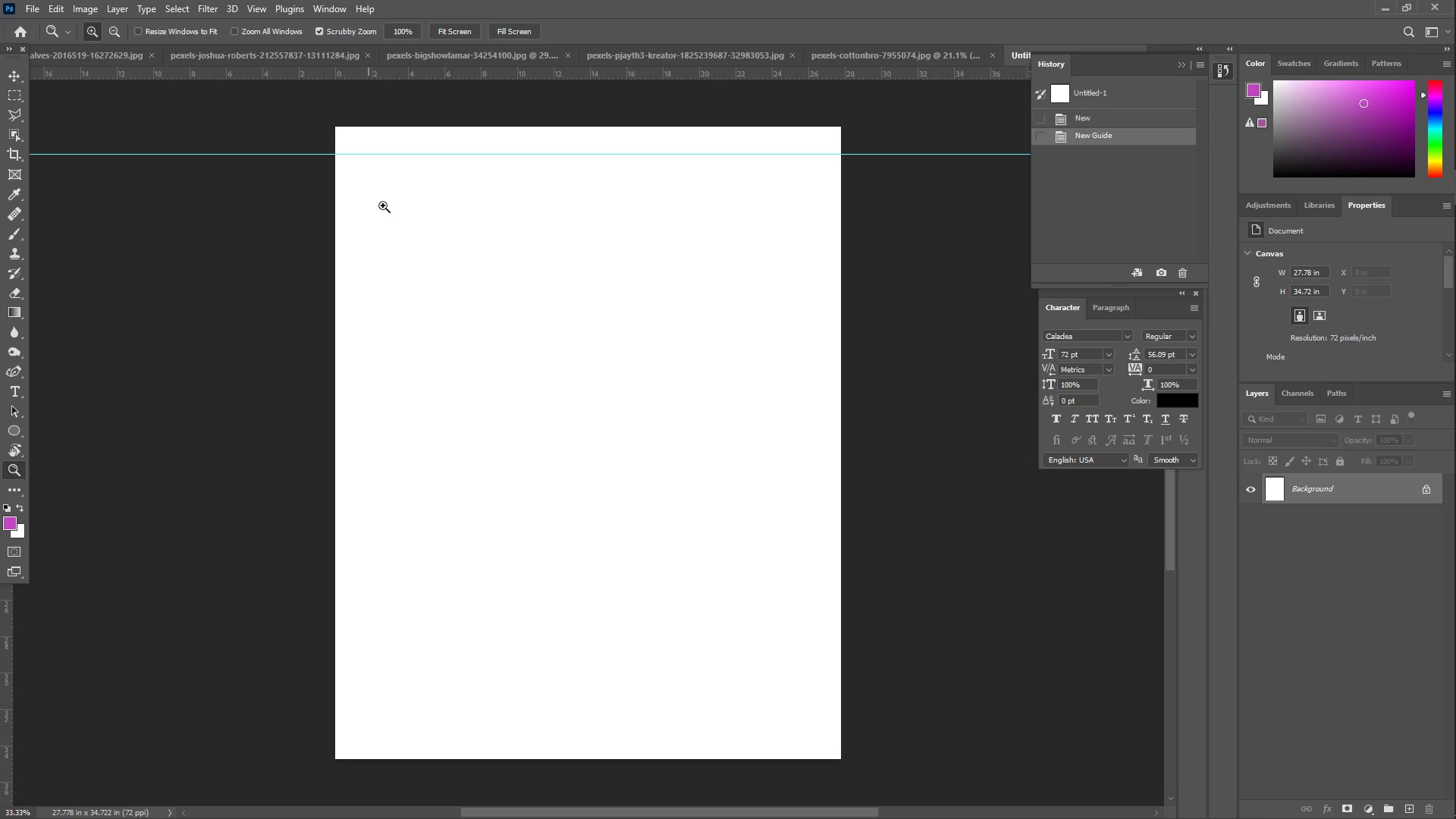 
hold_key(key=ShiftLeft, duration=0.59)
 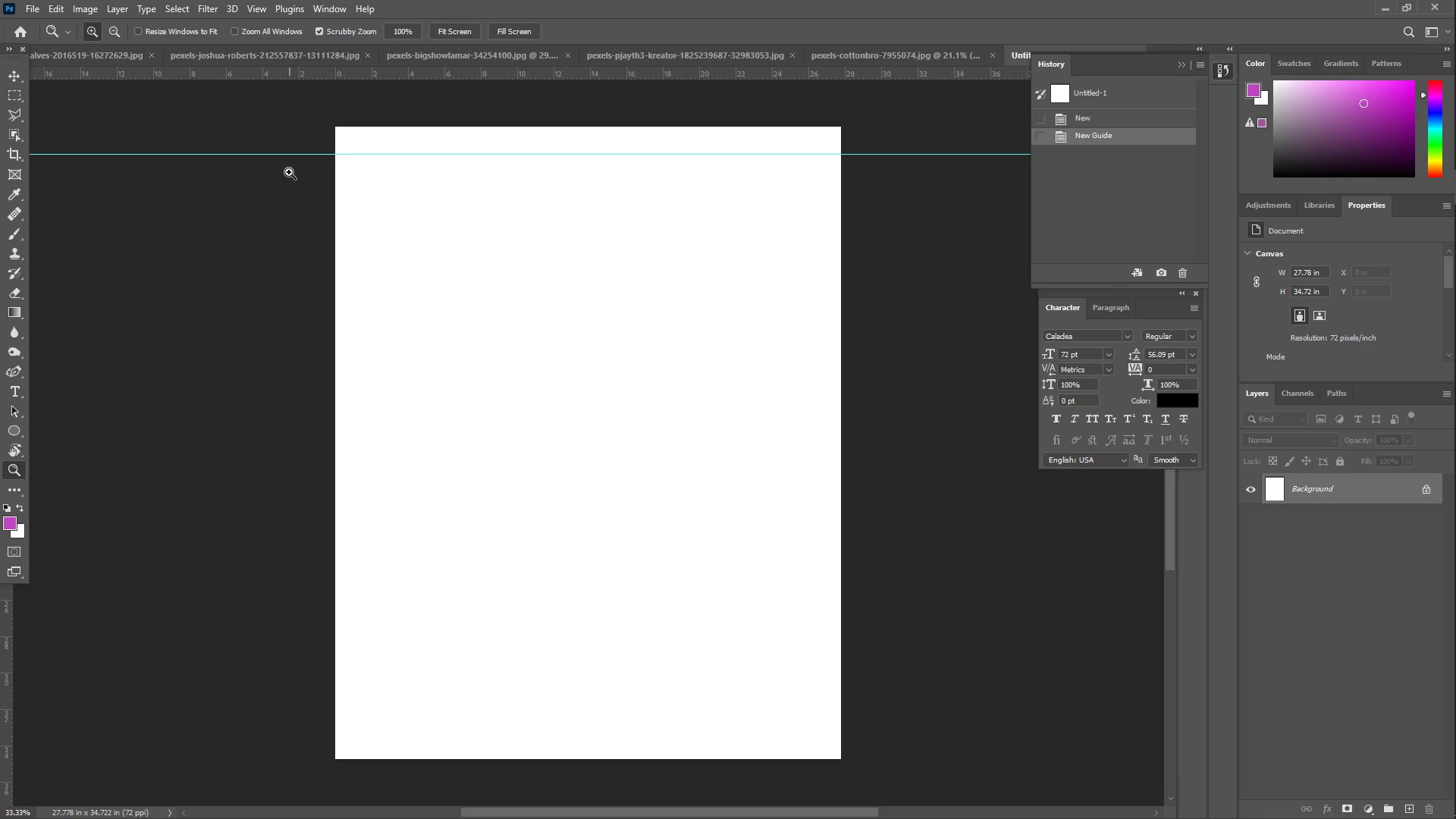 
hold_key(key=ShiftLeft, duration=0.91)
 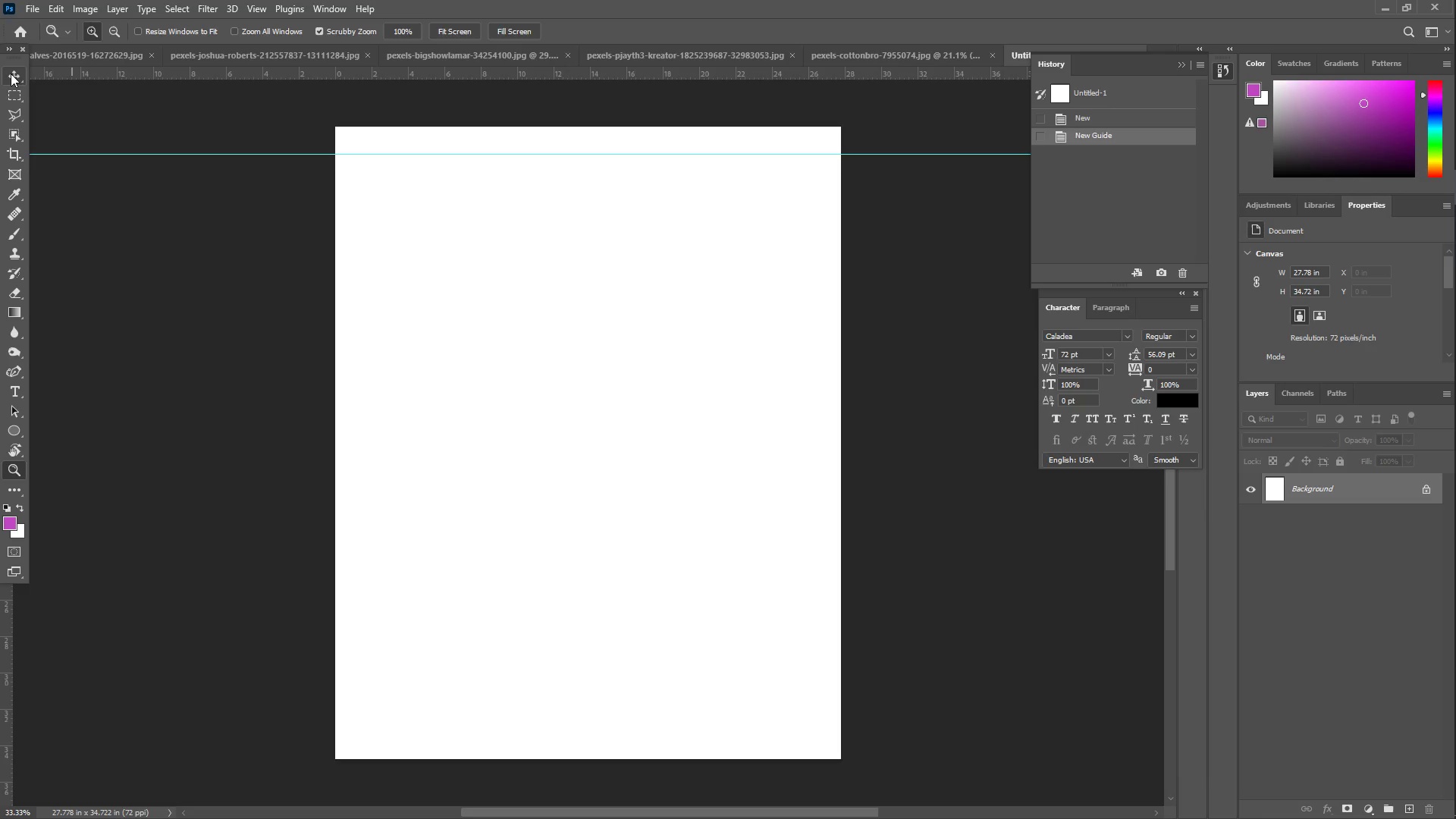 
left_click([16, 75])
 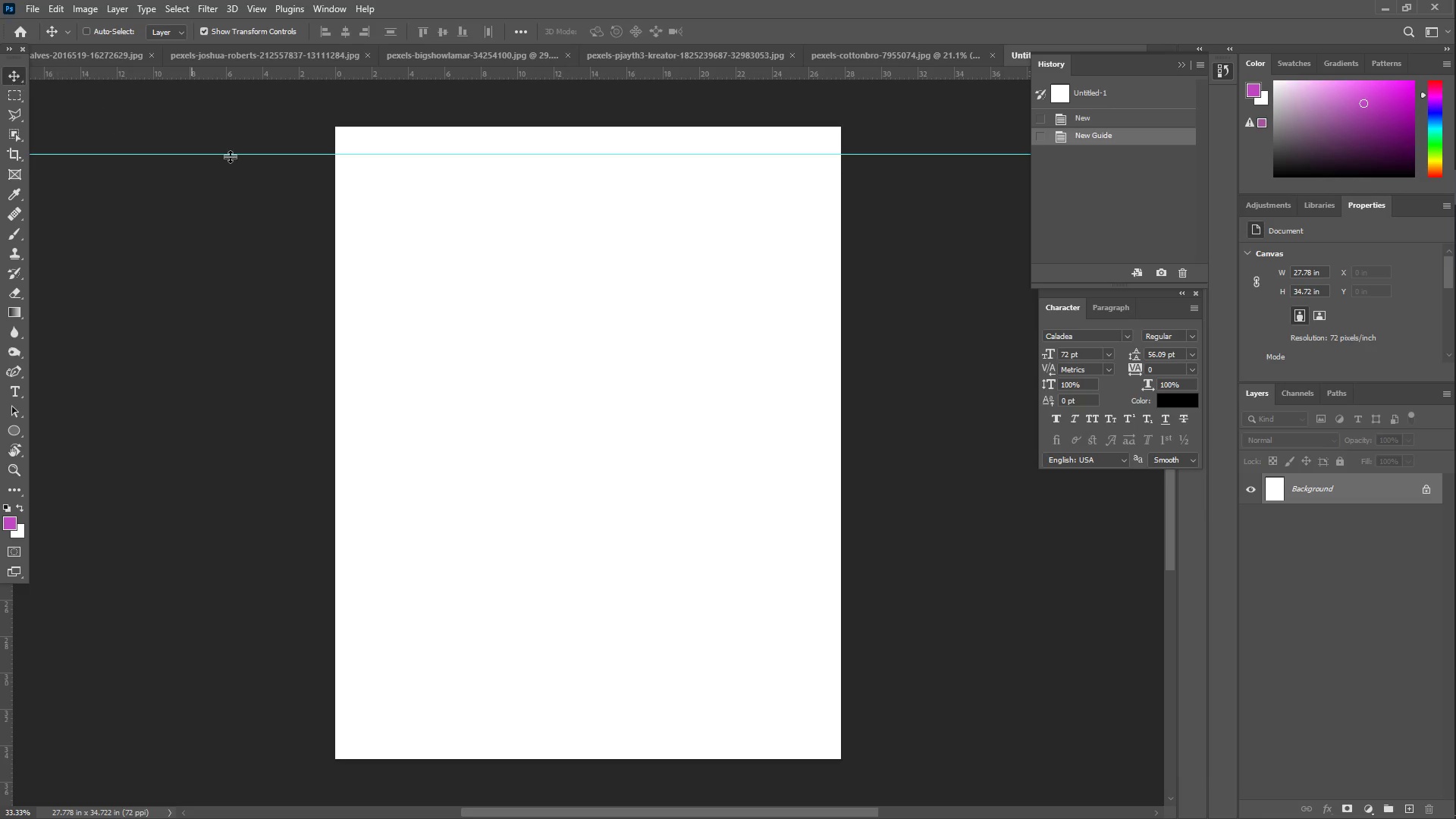 
hold_key(key=ShiftLeft, duration=1.5)
left_click_drag(start_coordinate=[259, 155], to_coordinate=[265, 146])
 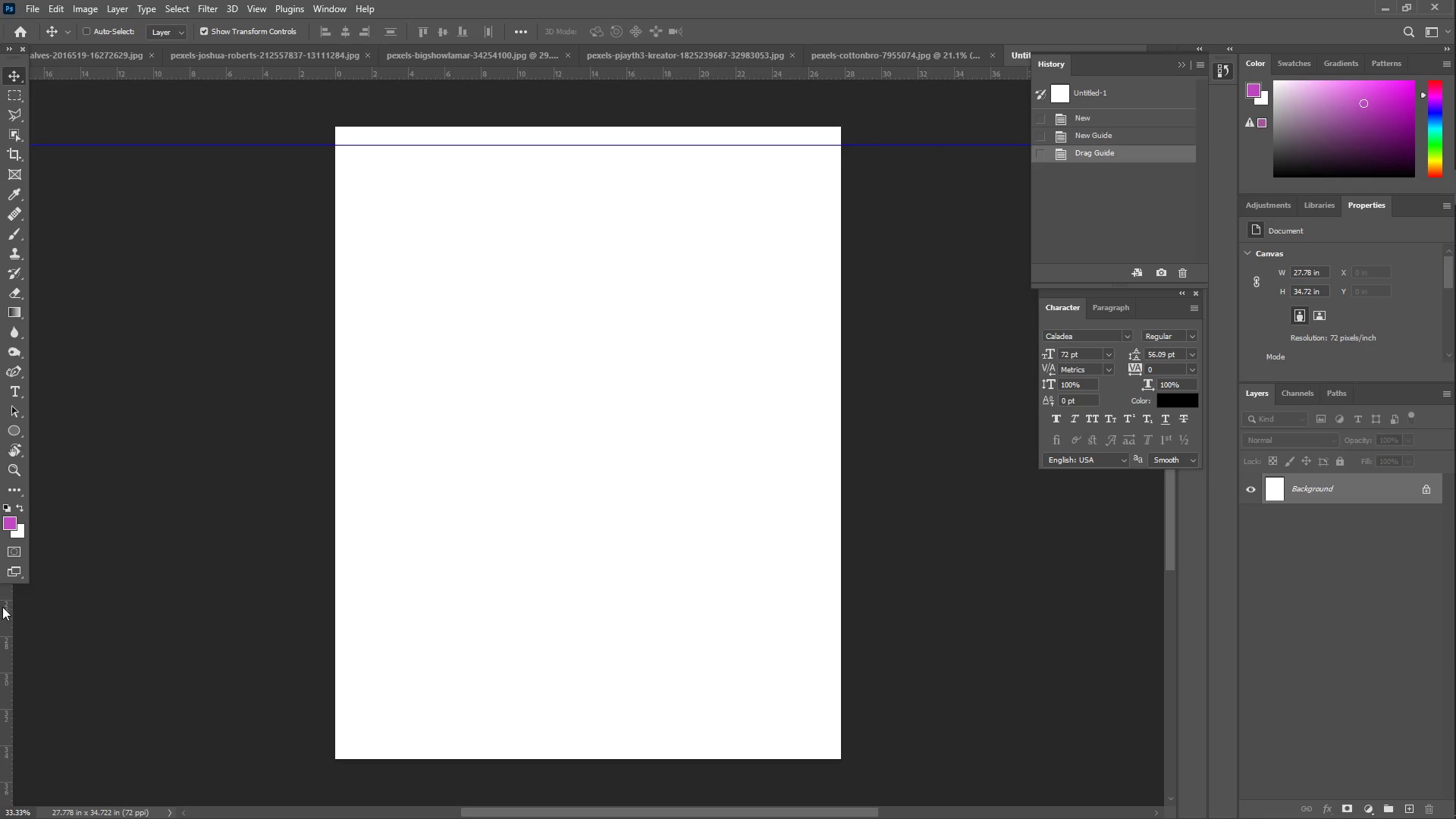 
hold_key(key=ShiftLeft, duration=1.52)
 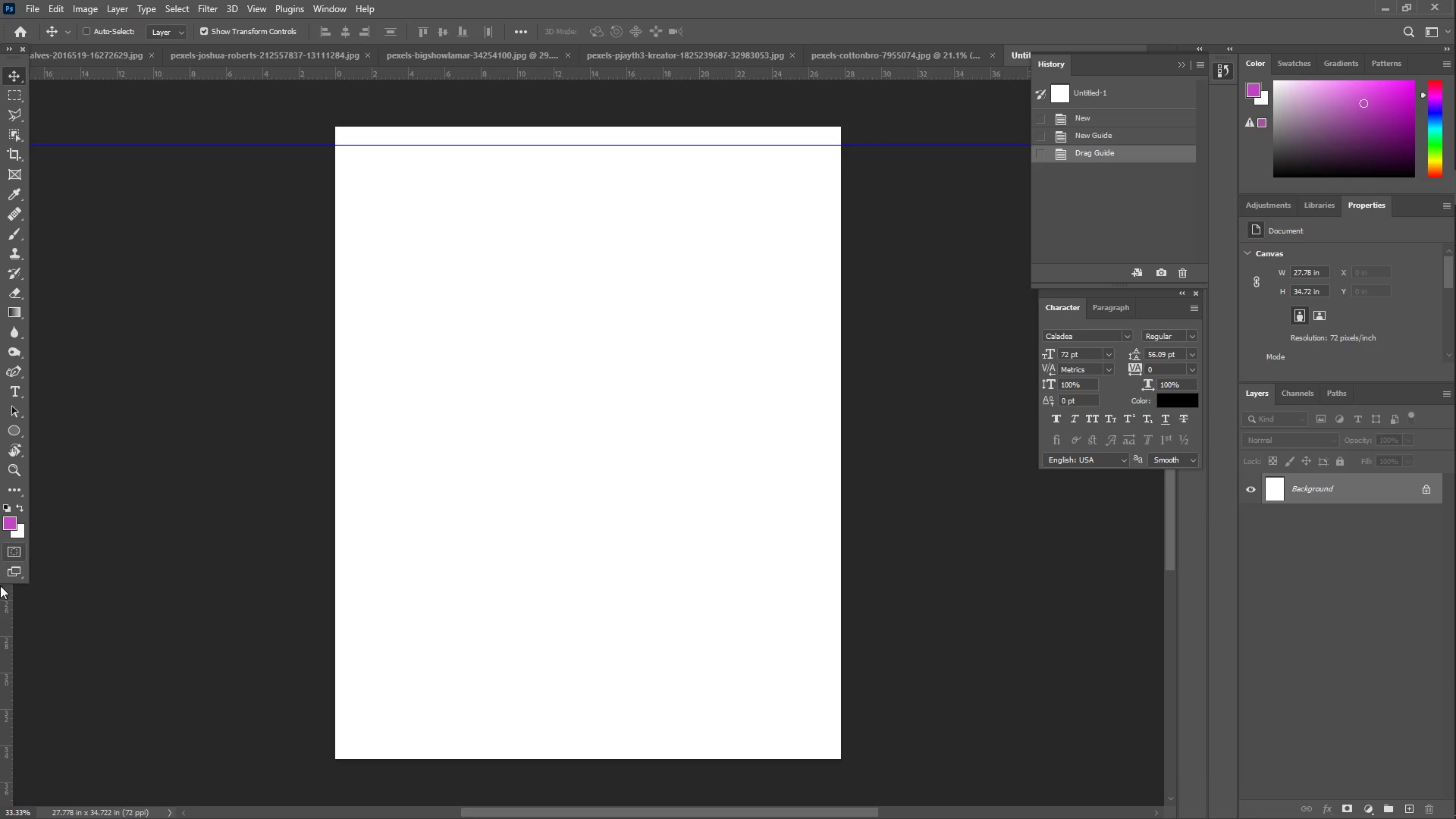 
hold_key(key=ShiftLeft, duration=1.5)
left_click_drag(start_coordinate=[1, 607], to_coordinate=[353, 593])
 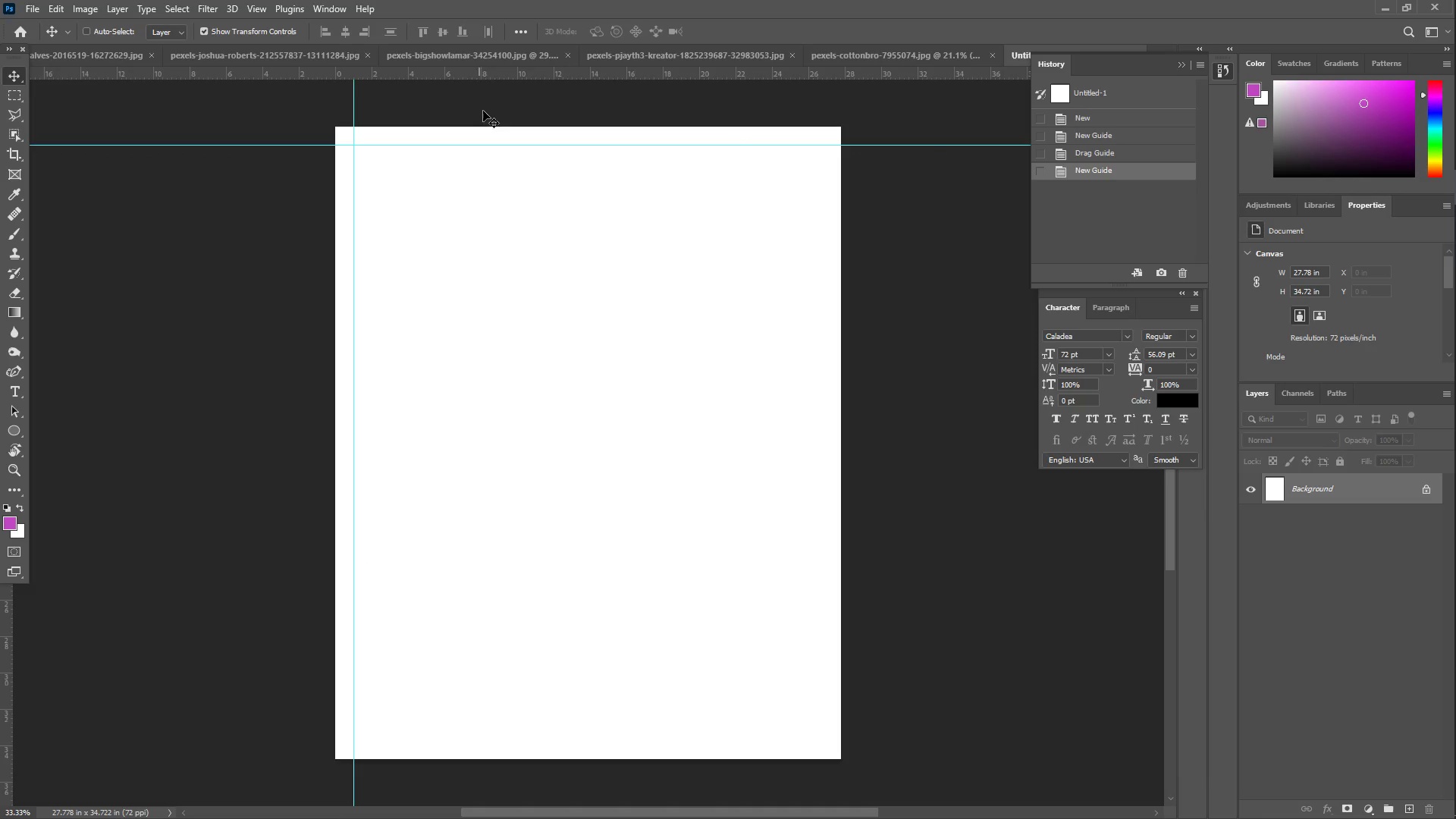 
hold_key(key=ShiftLeft, duration=1.5)
left_click_drag(start_coordinate=[497, 69], to_coordinate=[469, 740])
 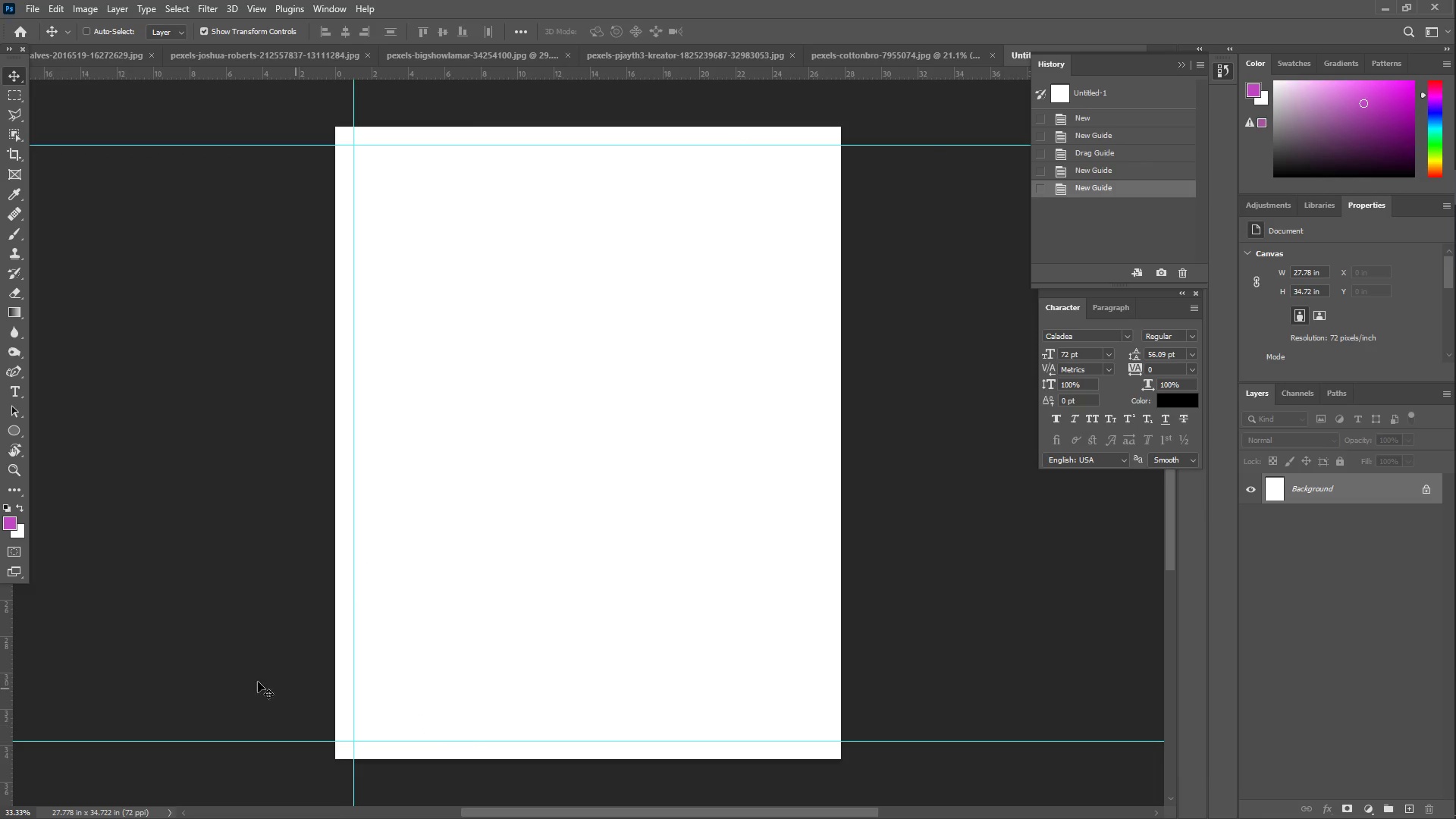 
hold_key(key=ShiftLeft, duration=1.51)
 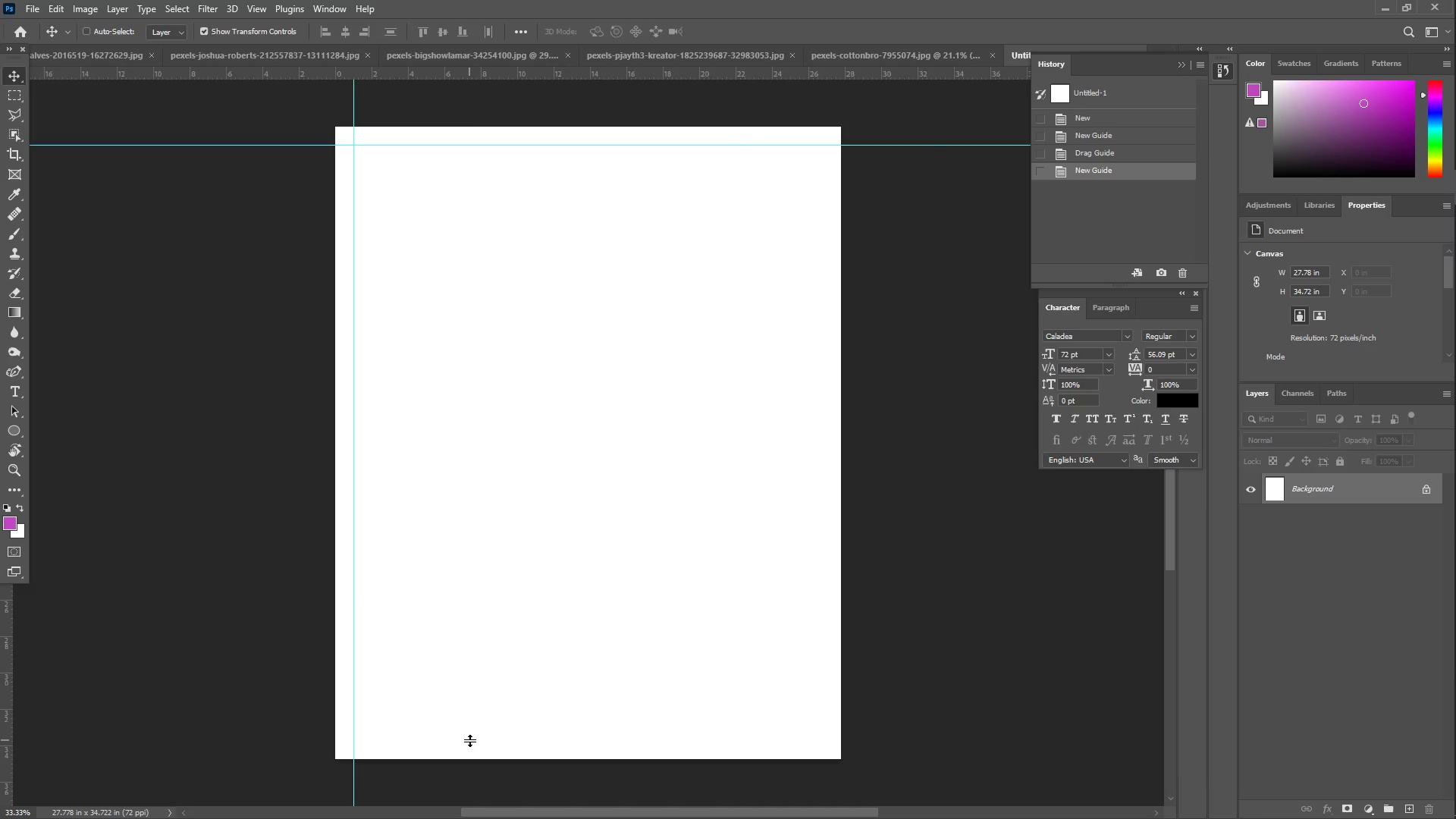 
hold_key(key=ShiftLeft, duration=1.53)
left_click_drag(start_coordinate=[0, 607], to_coordinate=[821, 626])
 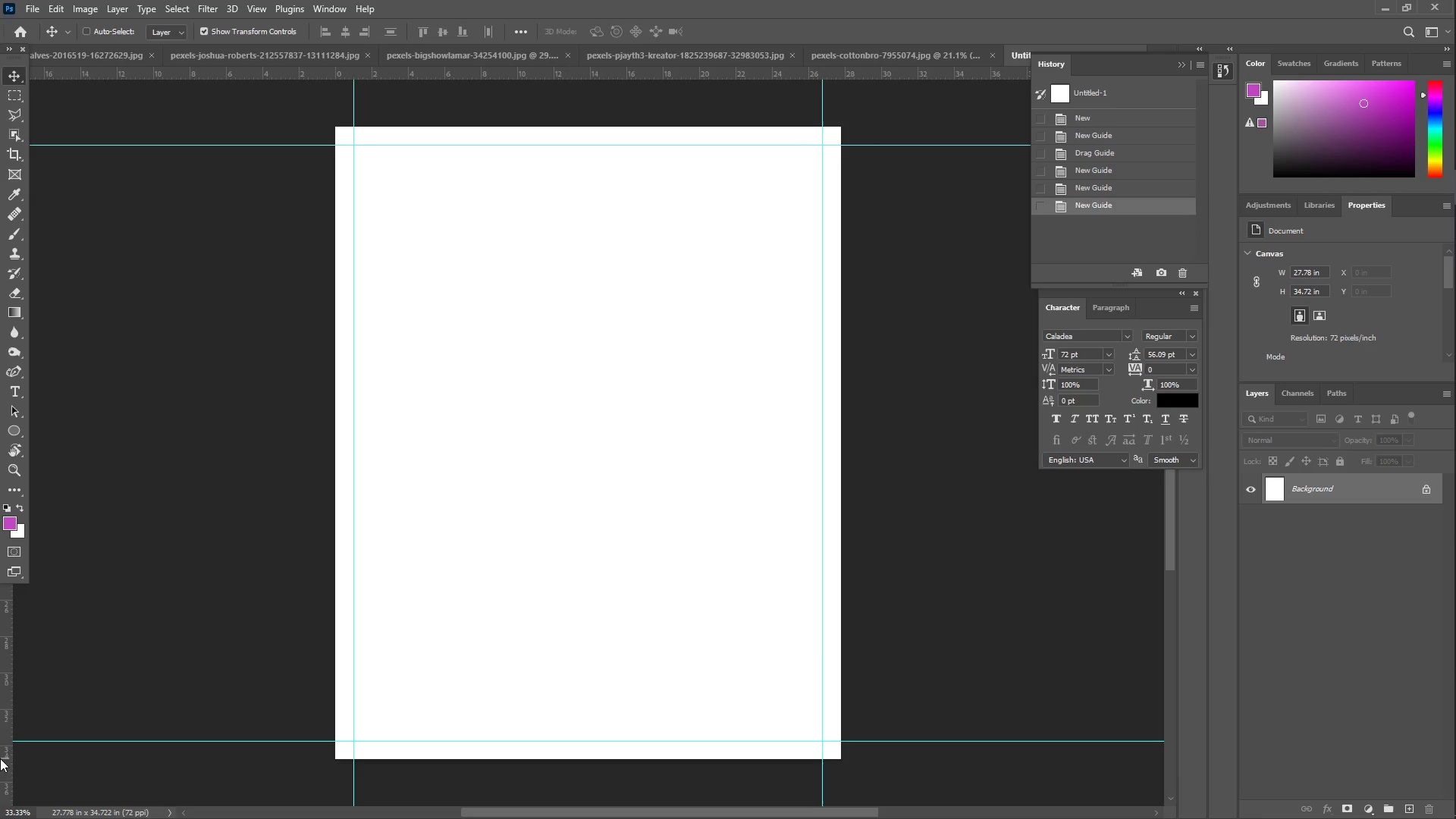 
hold_key(key=ShiftLeft, duration=1.5)
 